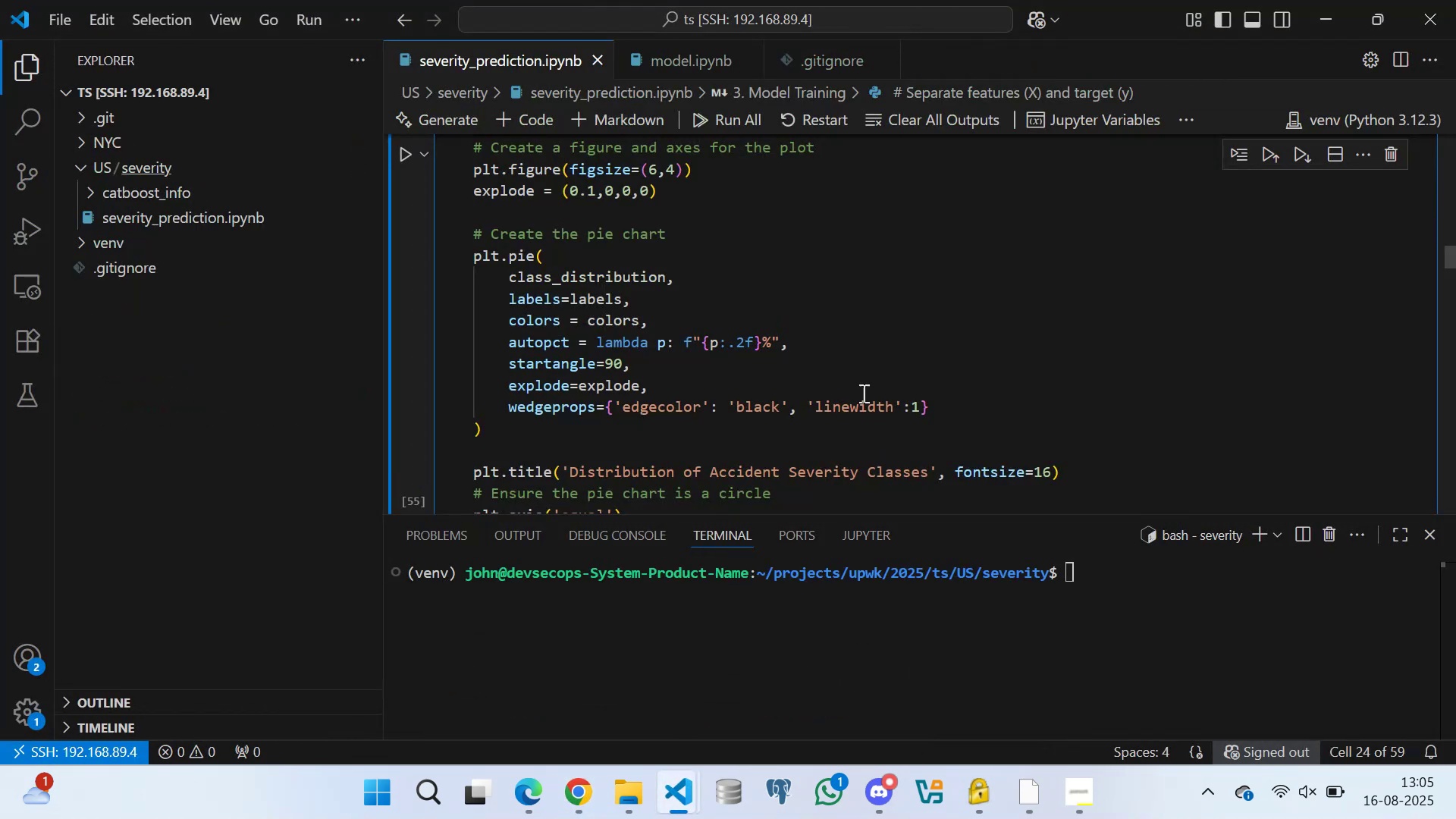 
scroll: coordinate [667, 305], scroll_direction: down, amount: 11.0
 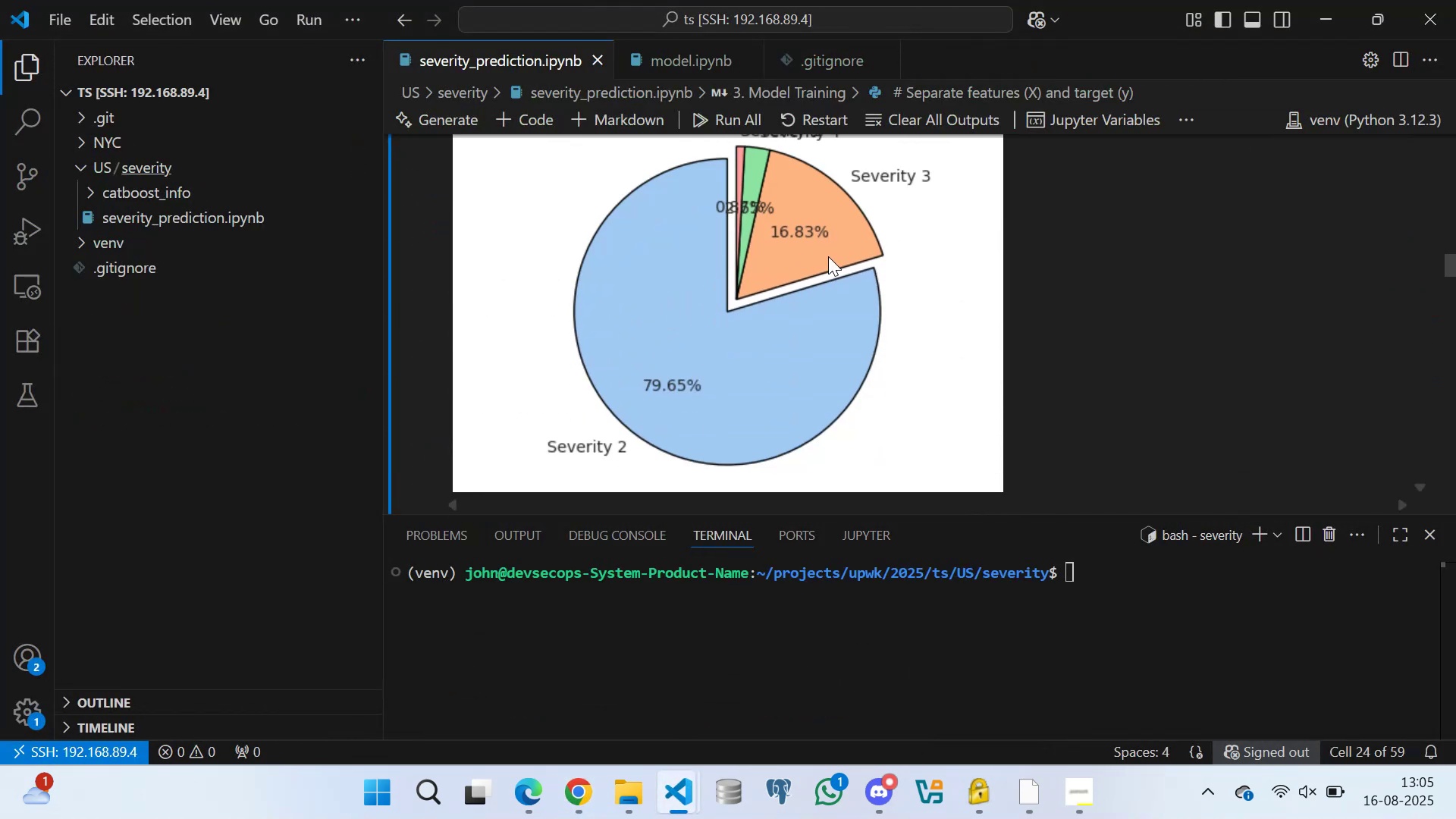 
scroll: coordinate [806, 290], scroll_direction: up, amount: 2.0
 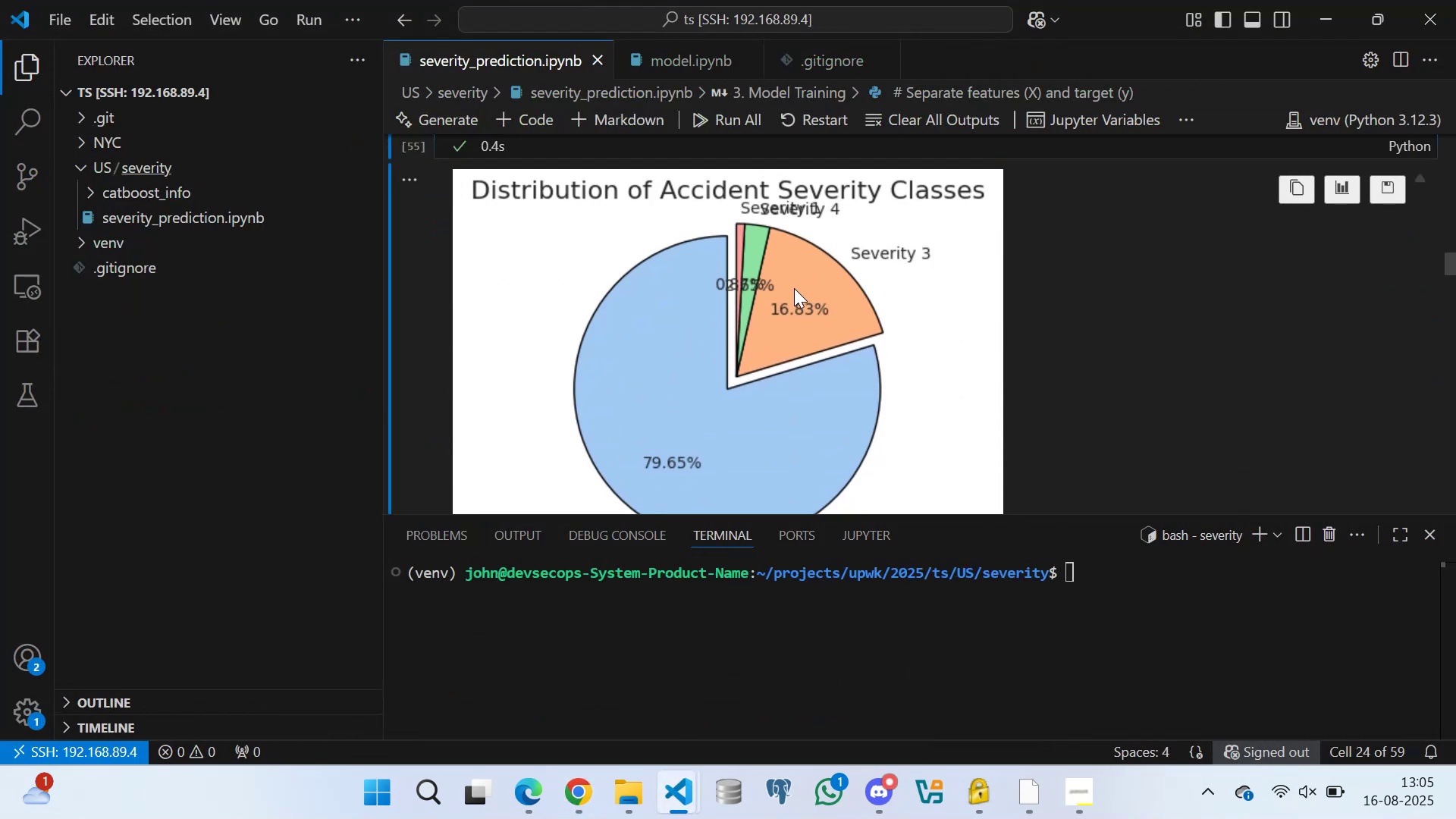 
scroll: coordinate [820, 306], scroll_direction: down, amount: 2.0
 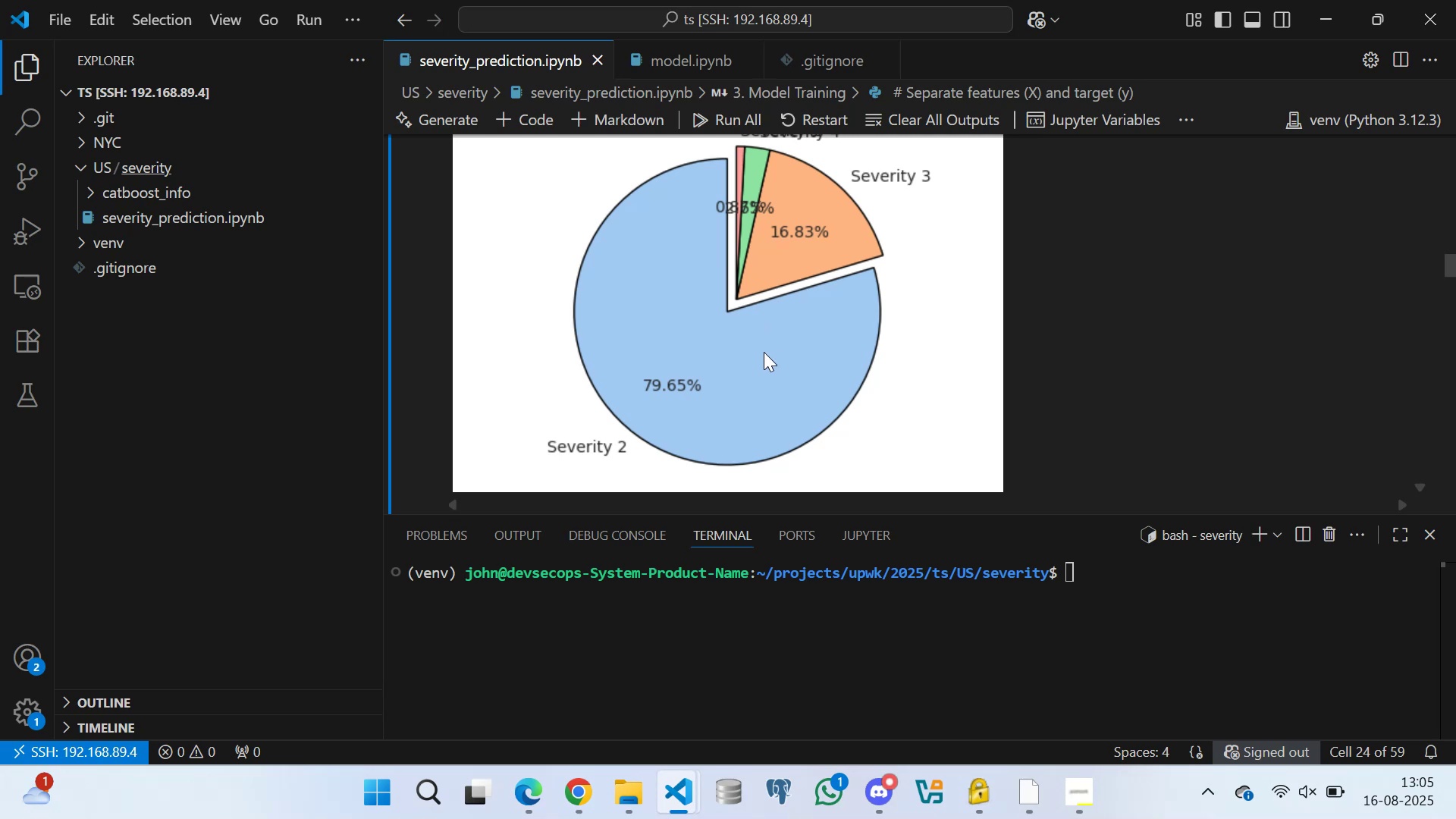 
left_click([761, 366])
 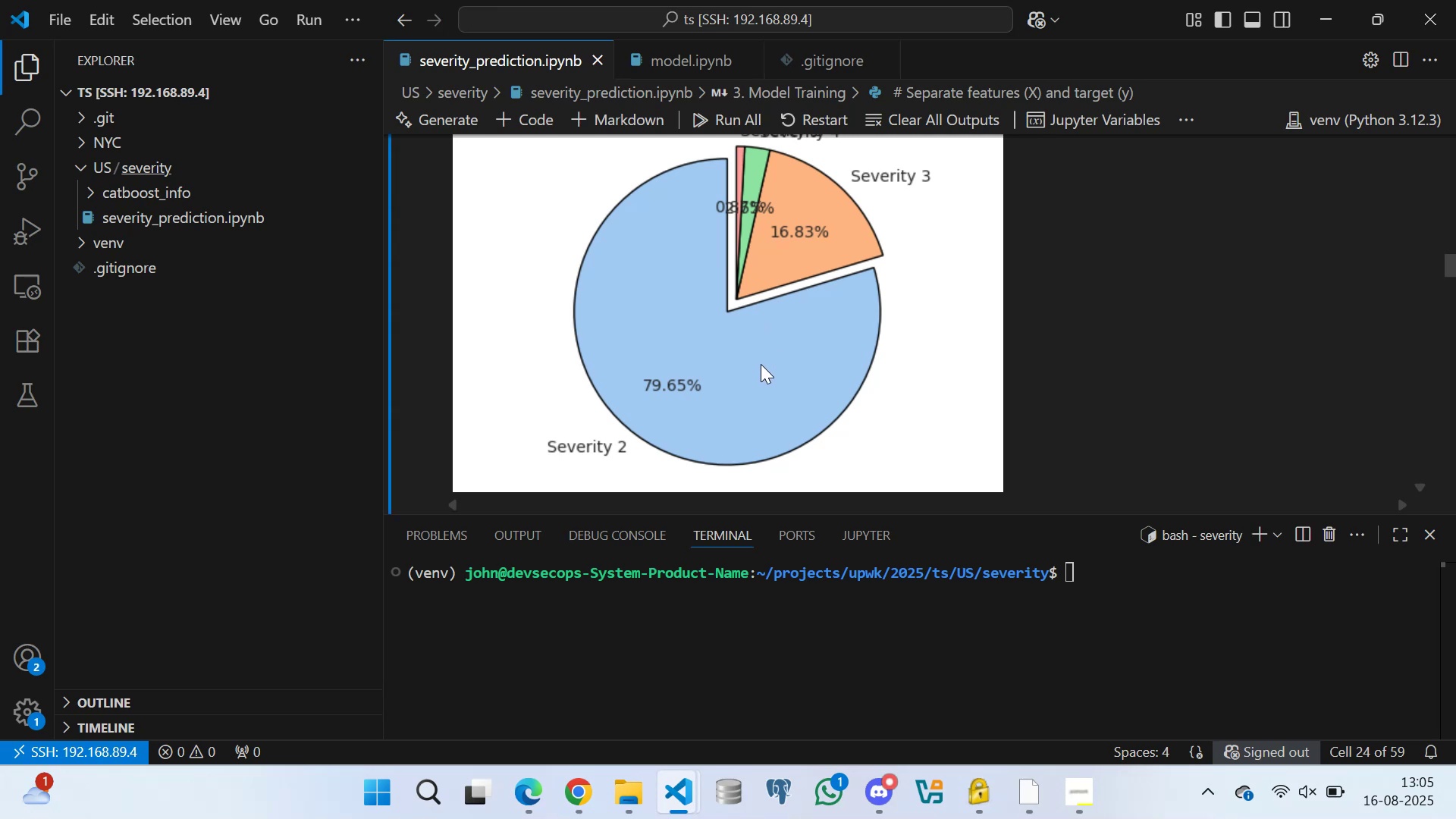 
scroll: coordinate [789, 325], scroll_direction: down, amount: 2.0
 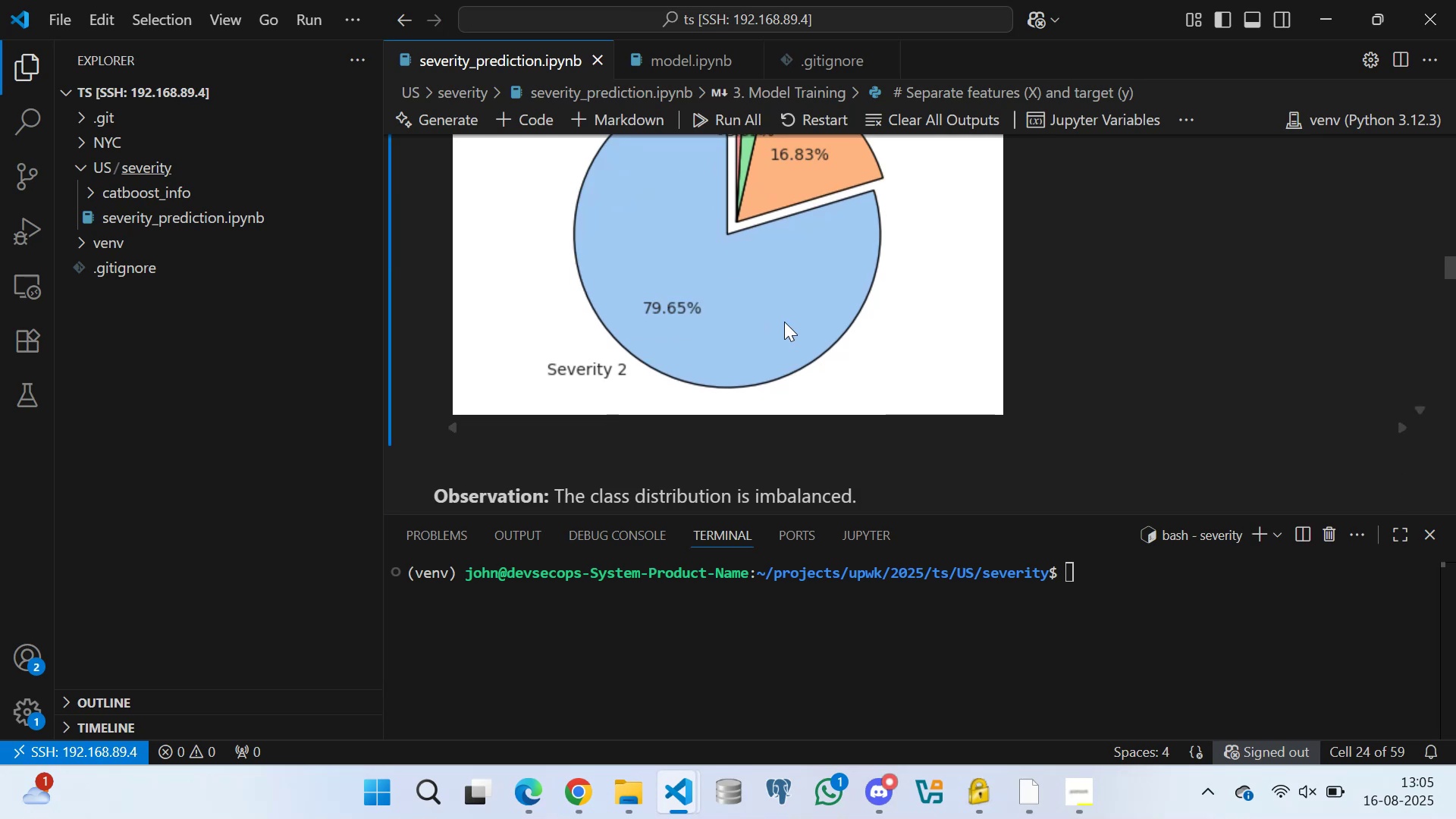 
scroll: coordinate [752, 303], scroll_direction: up, amount: 2.0
 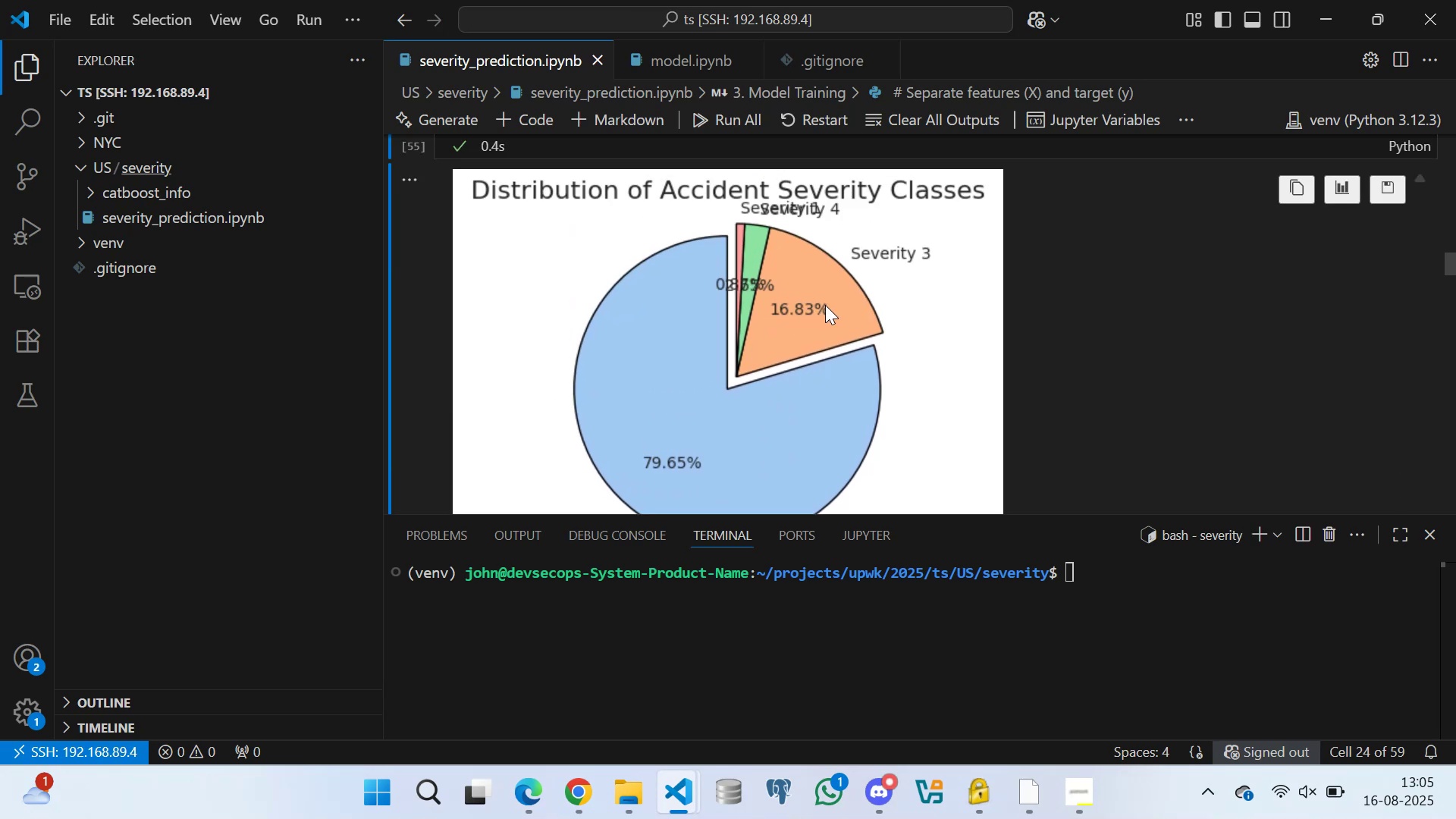 
left_click([813, 300])
 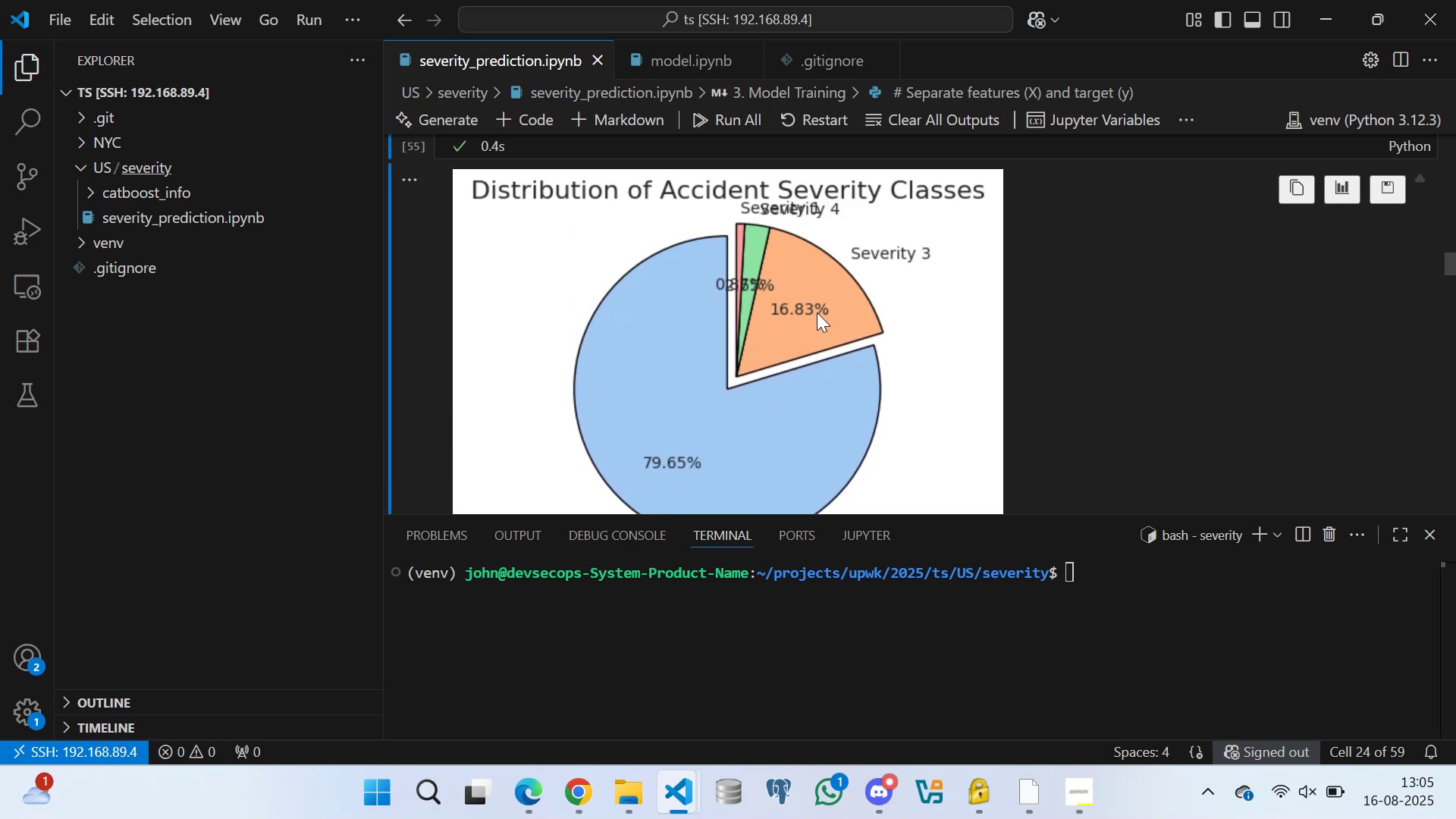 
left_click([817, 312])
 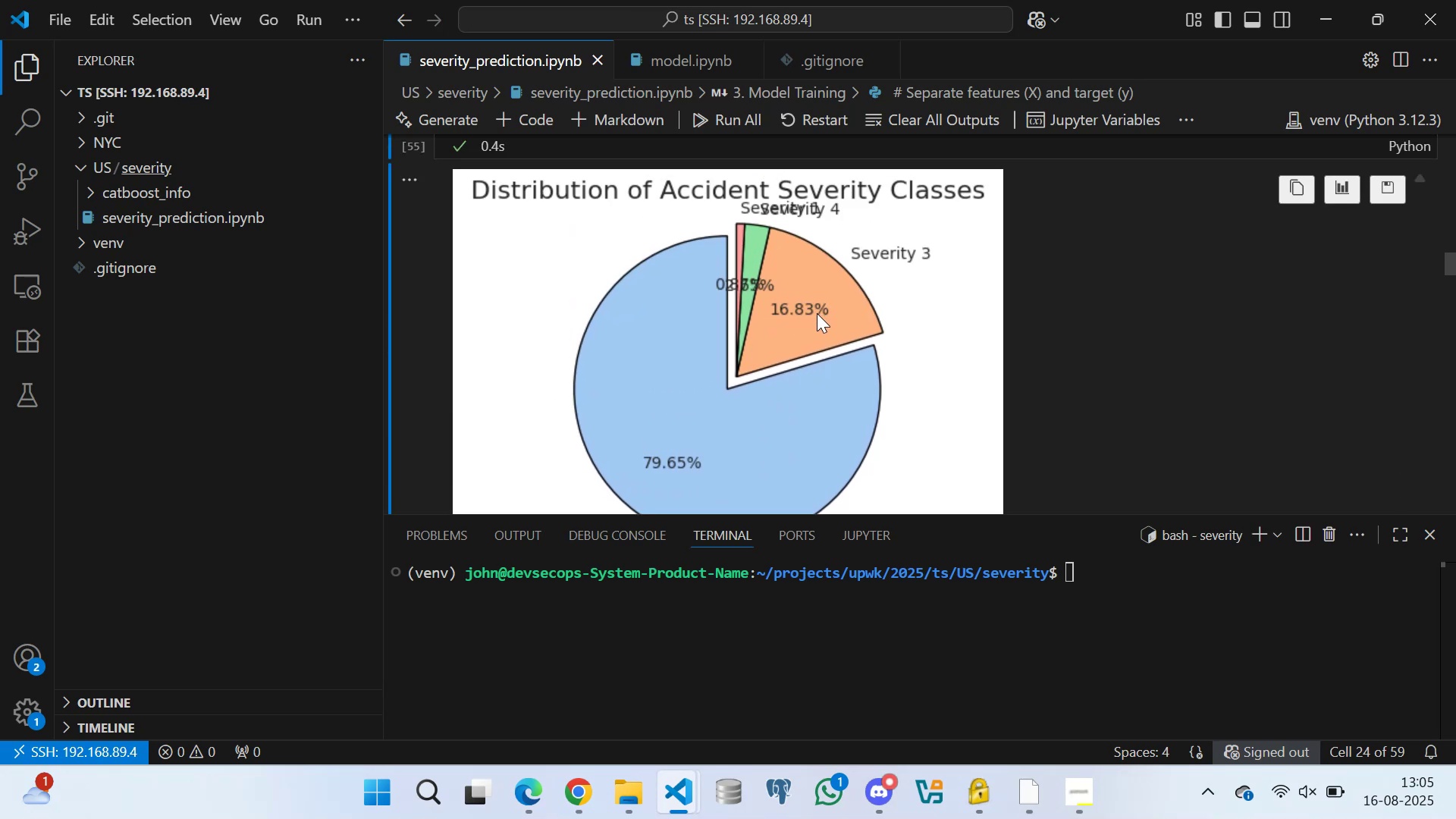 
wait(5.51)
 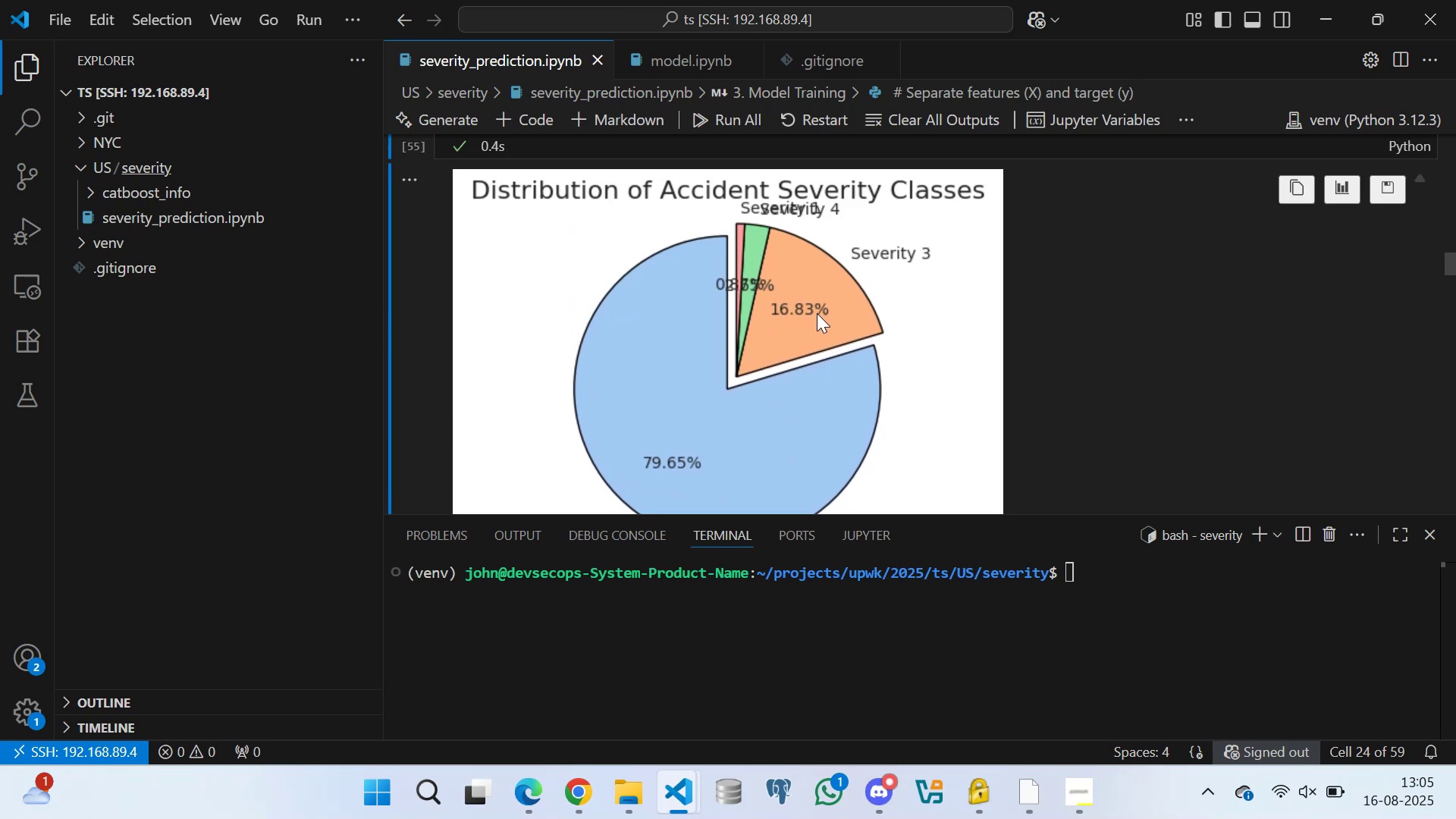 
scroll: coordinate [773, 301], scroll_direction: up, amount: 6.0
 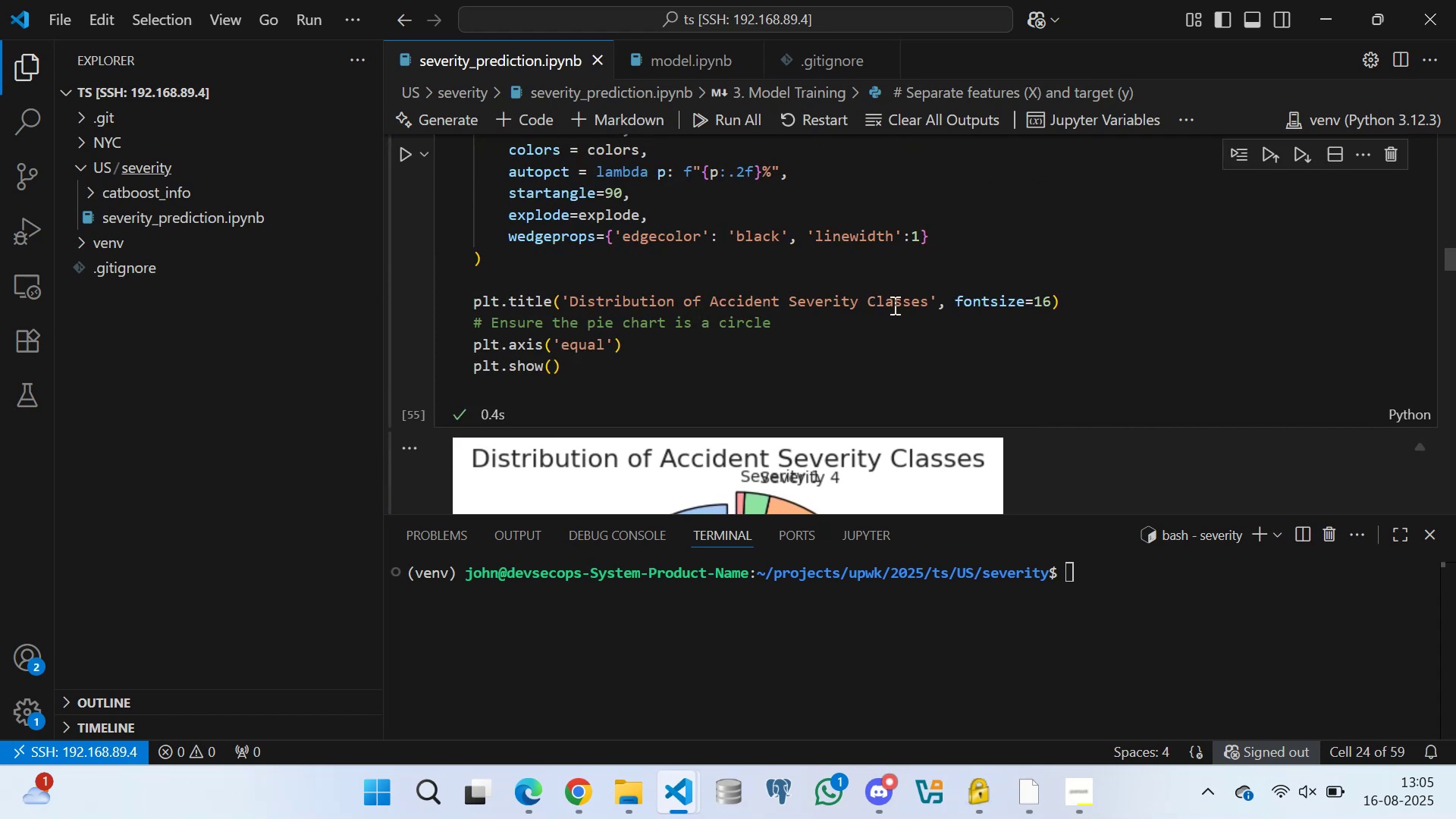 
double_click([892, 297])
 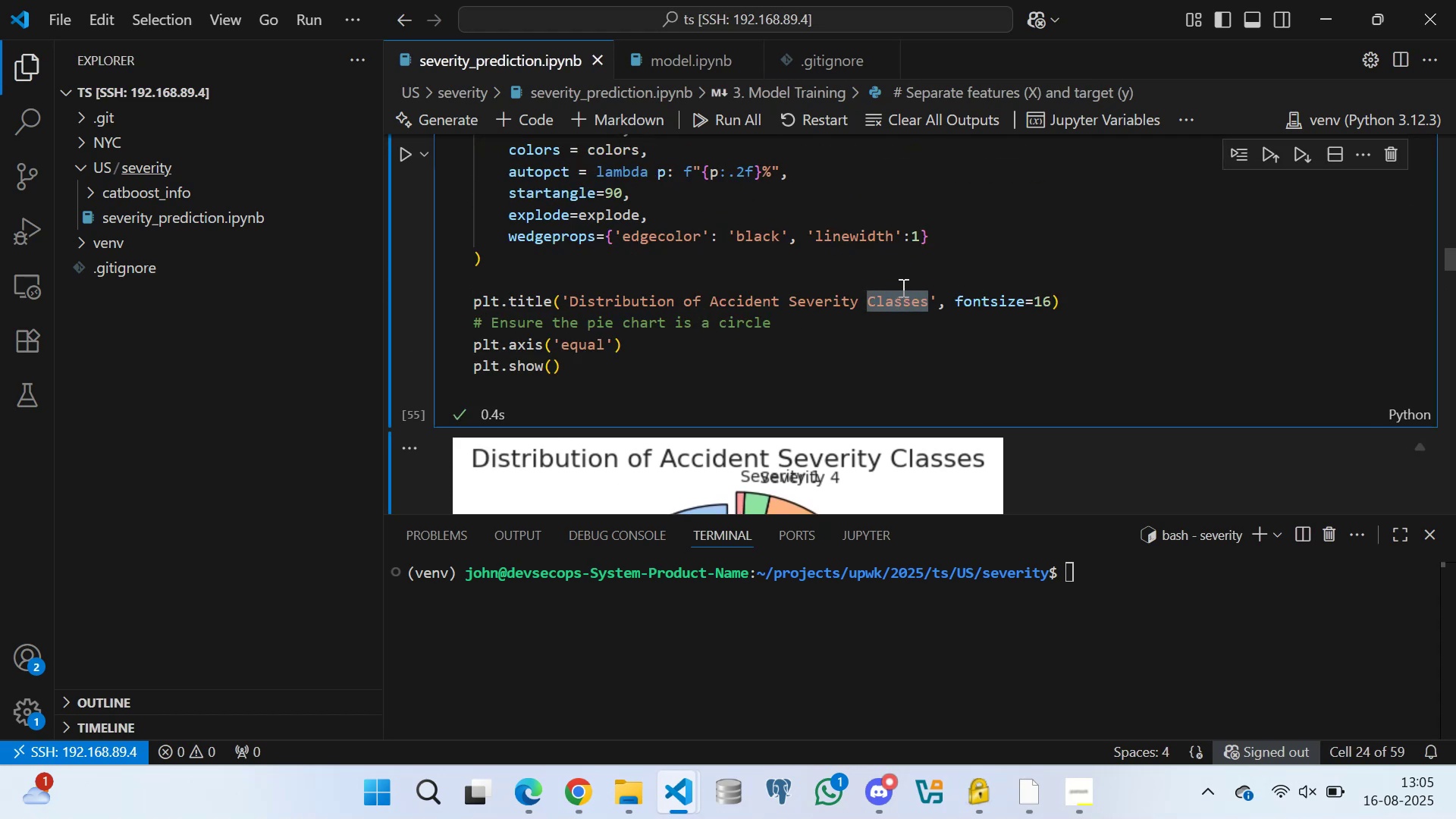 
type(Levels)
 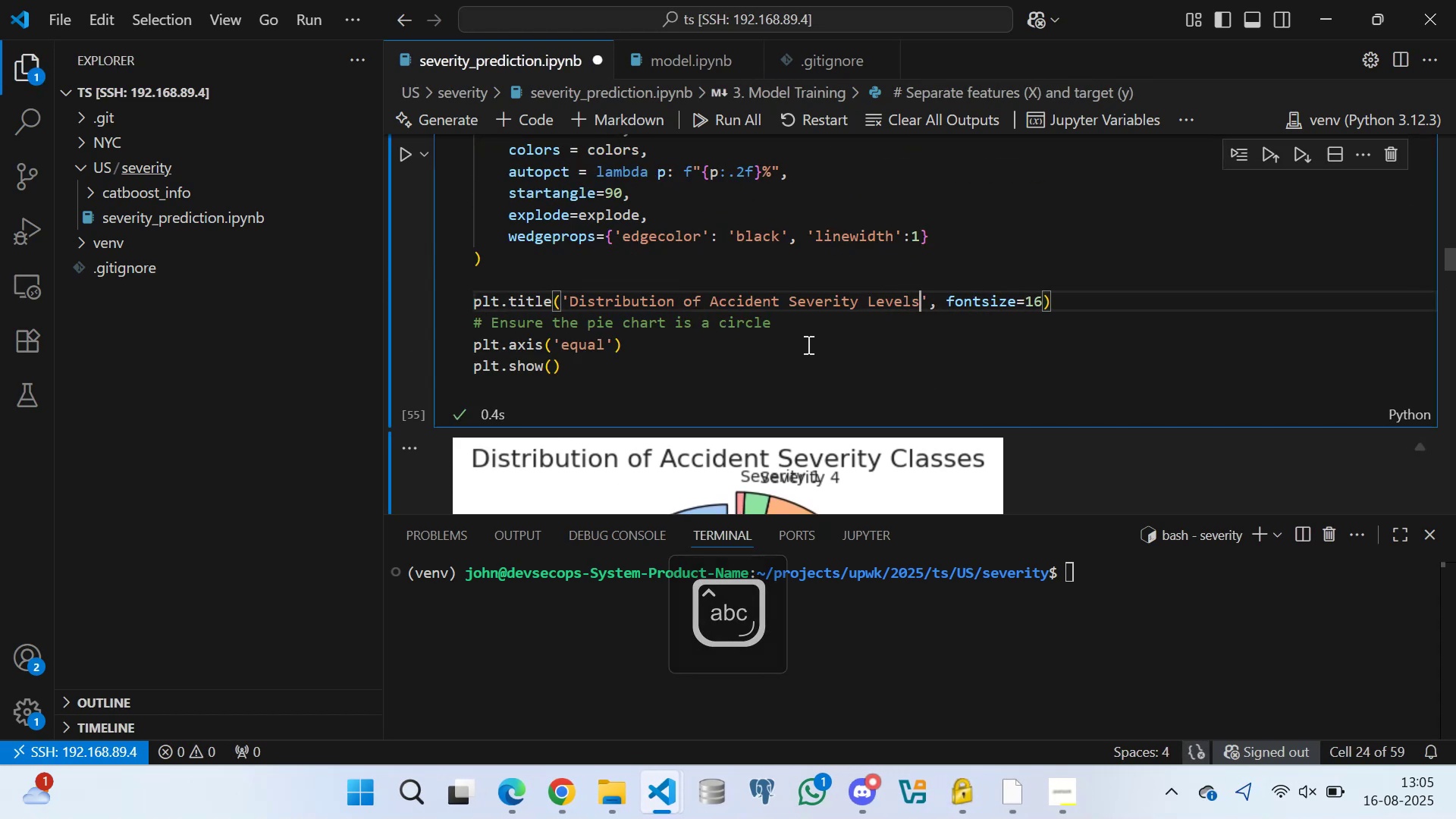 
scroll: coordinate [662, 333], scroll_direction: down, amount: 1.0
 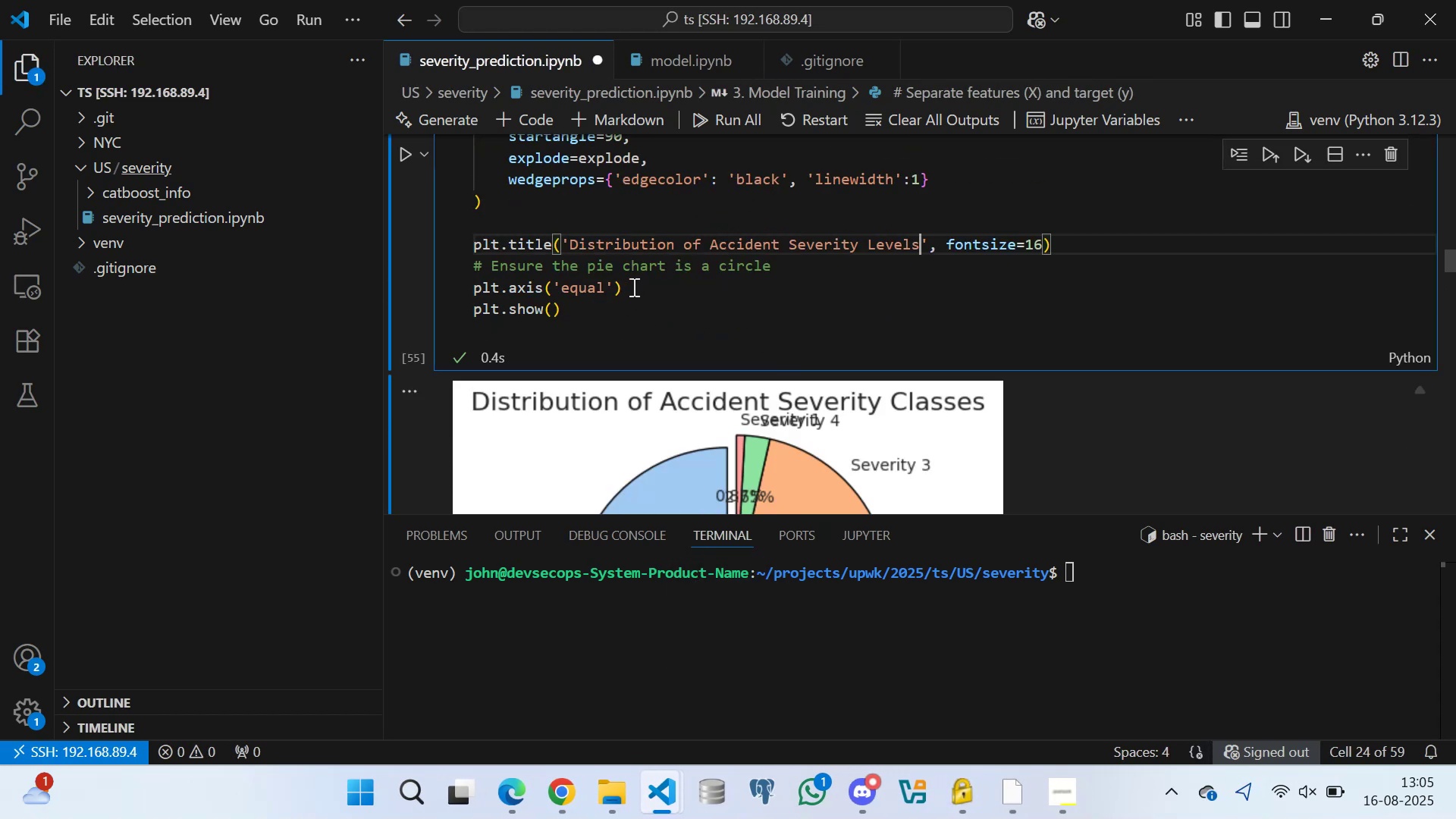 
left_click([635, 285])
 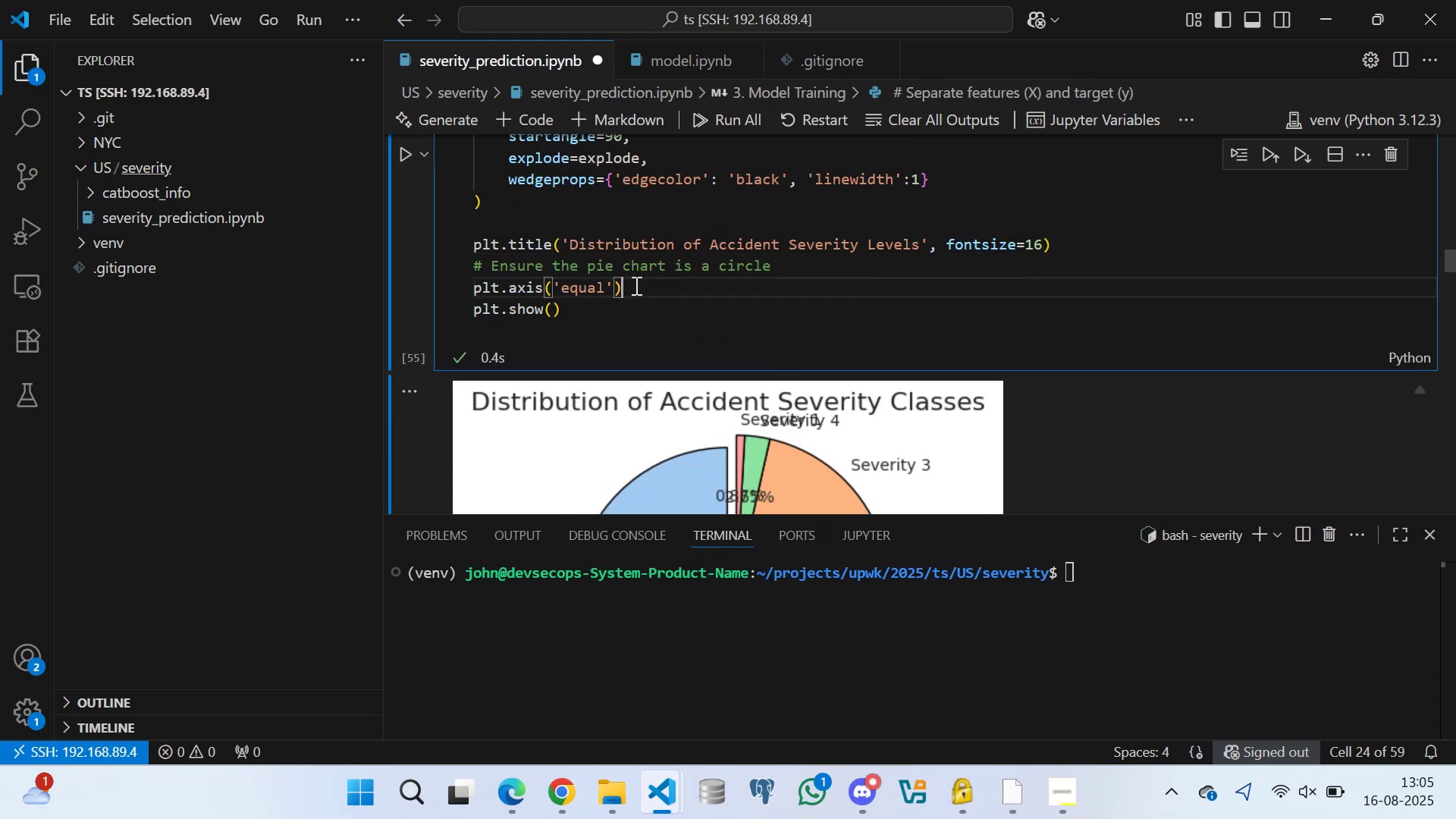 
key(Control+S)
 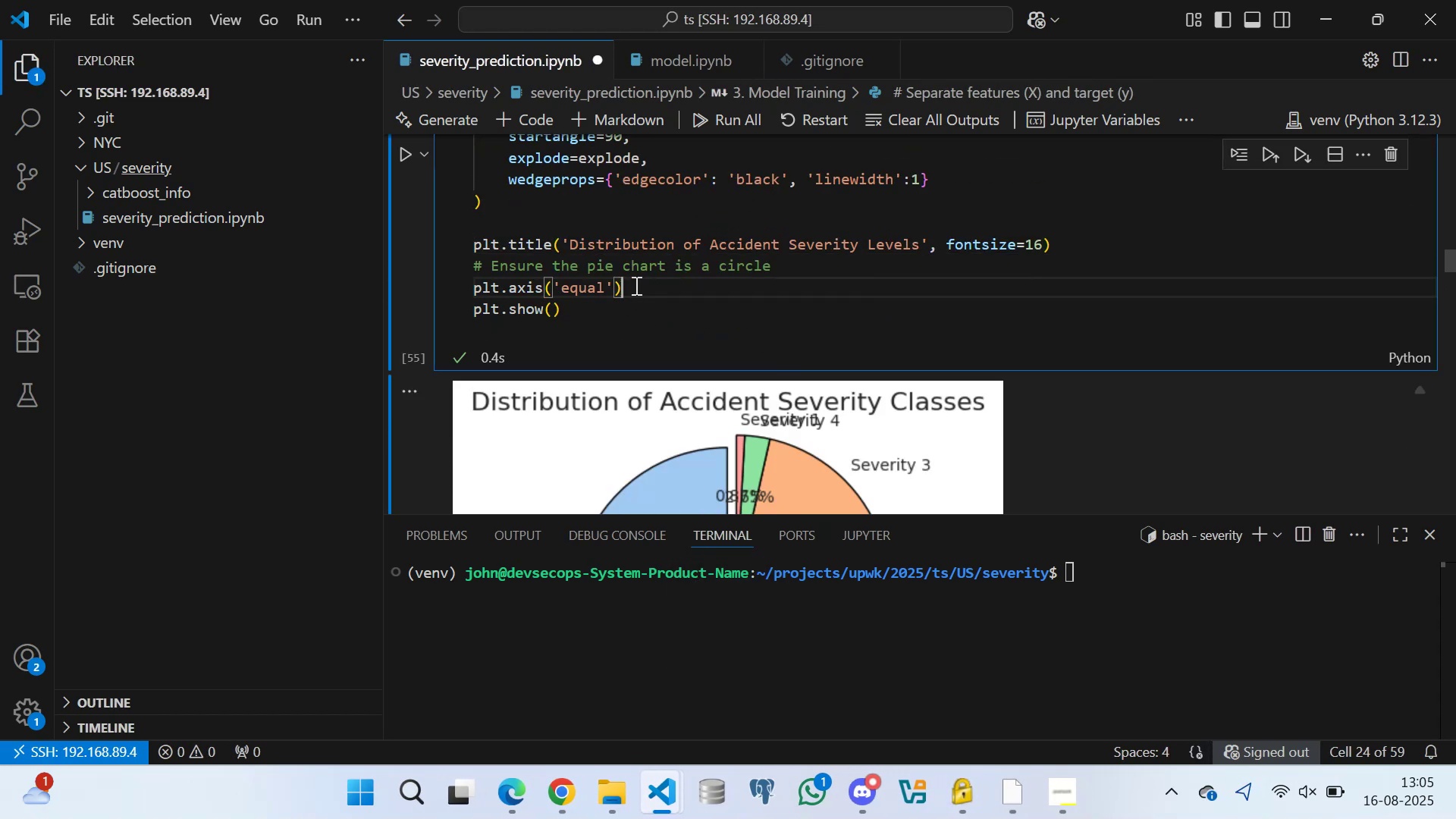 
scroll: coordinate [648, 318], scroll_direction: up, amount: 10.0
 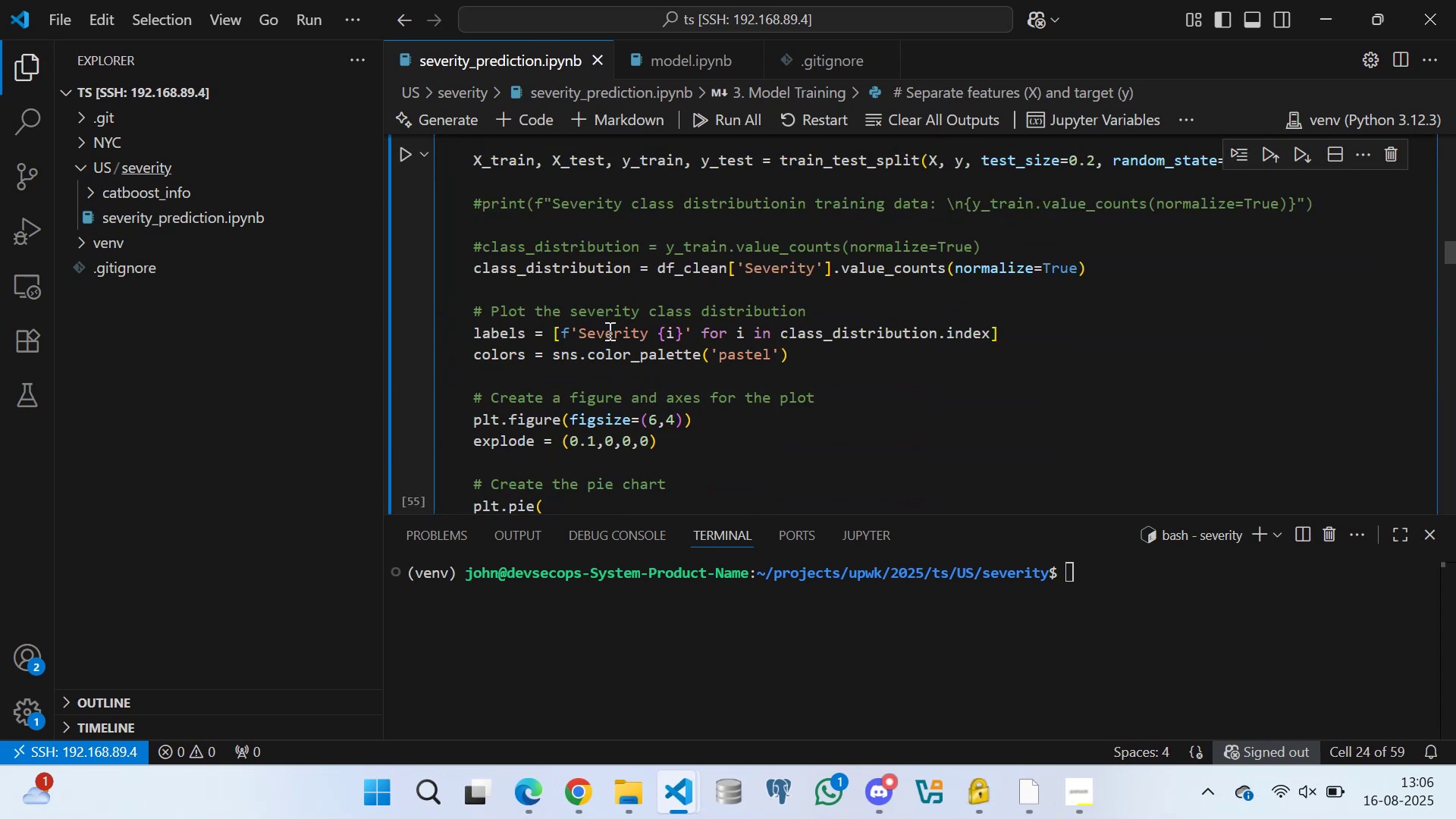 
double_click([608, 331])
 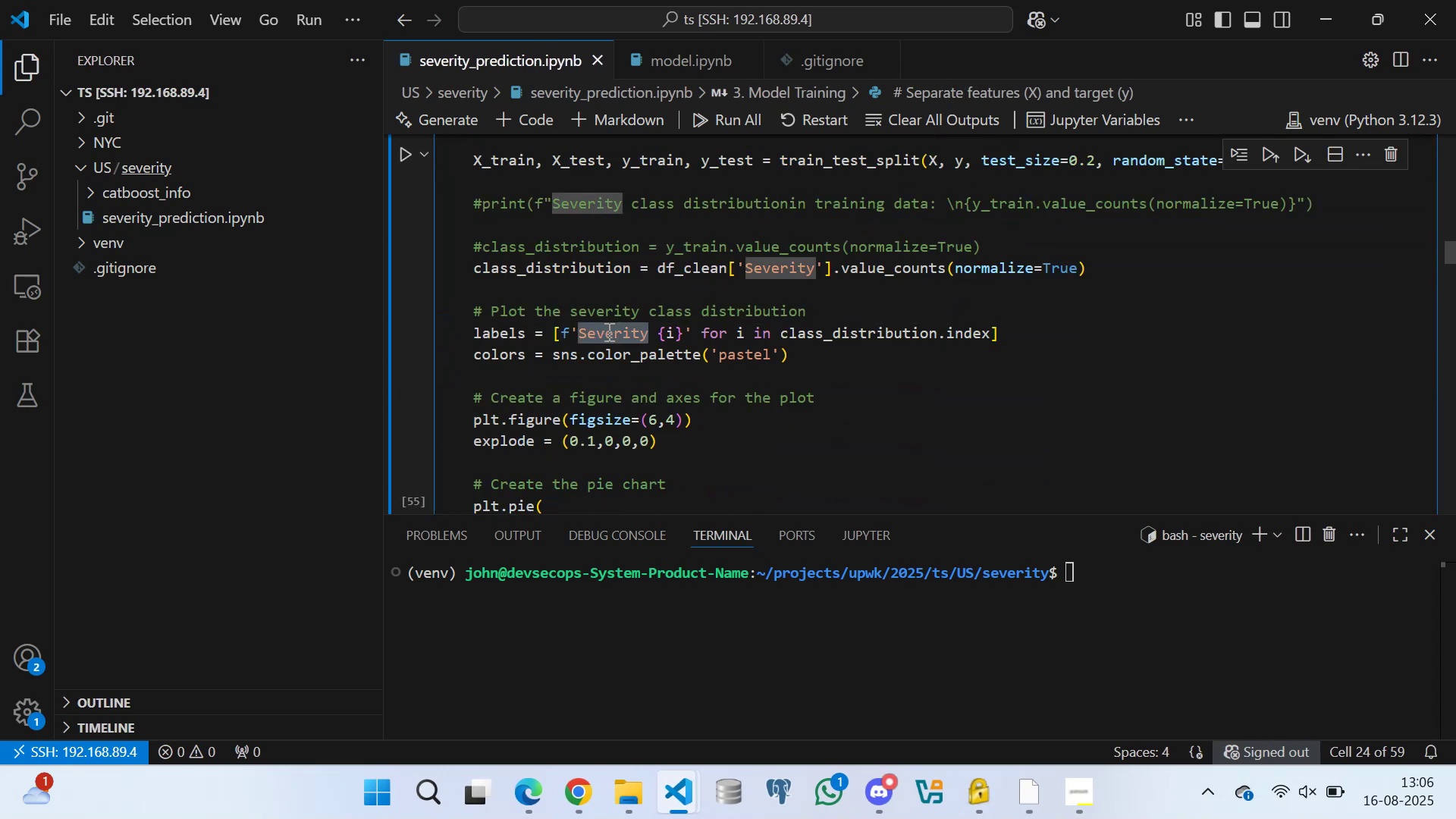 
type(Levek)
key(Backspace)
type(l)
 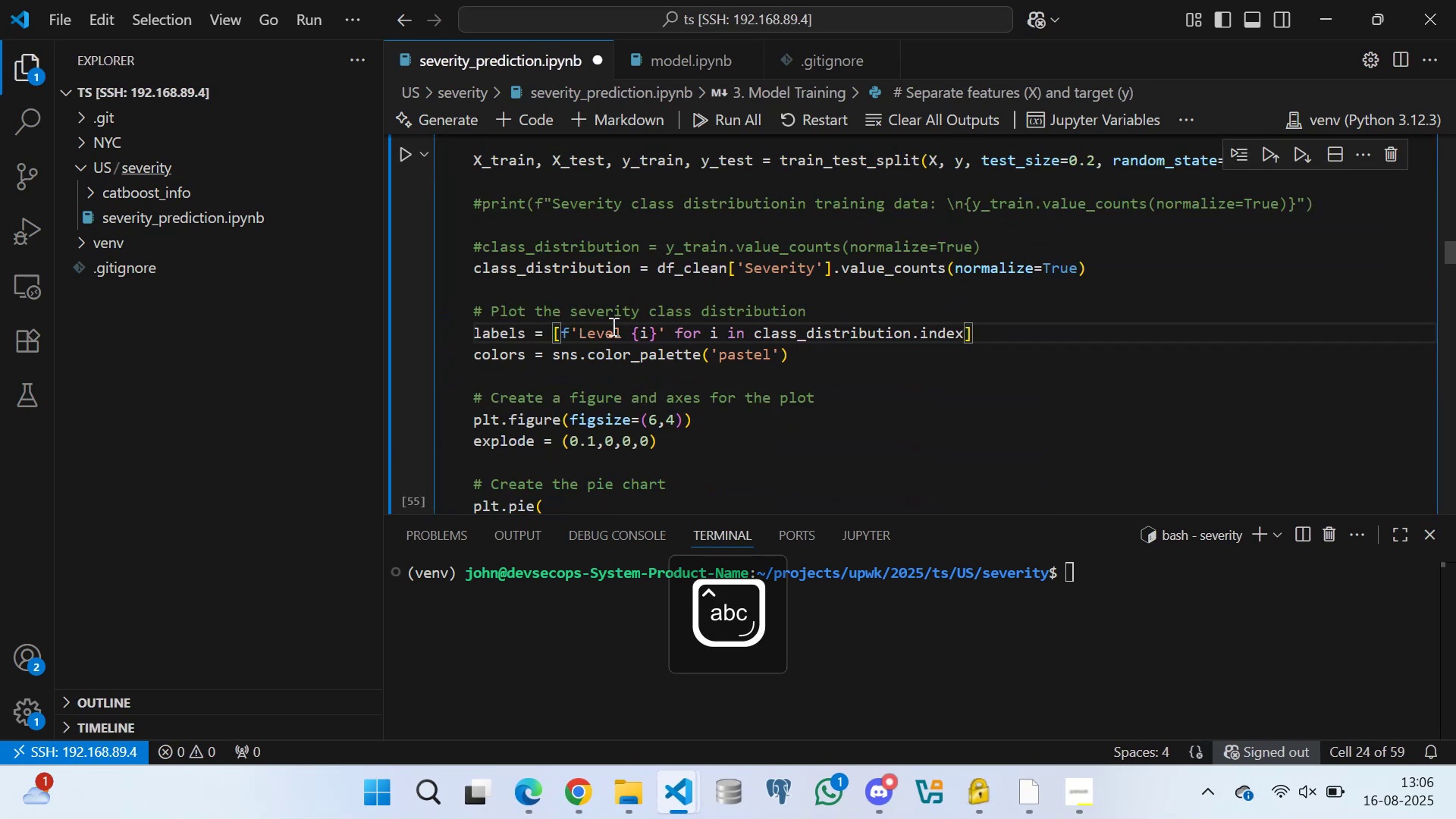 
key(Control+S)
 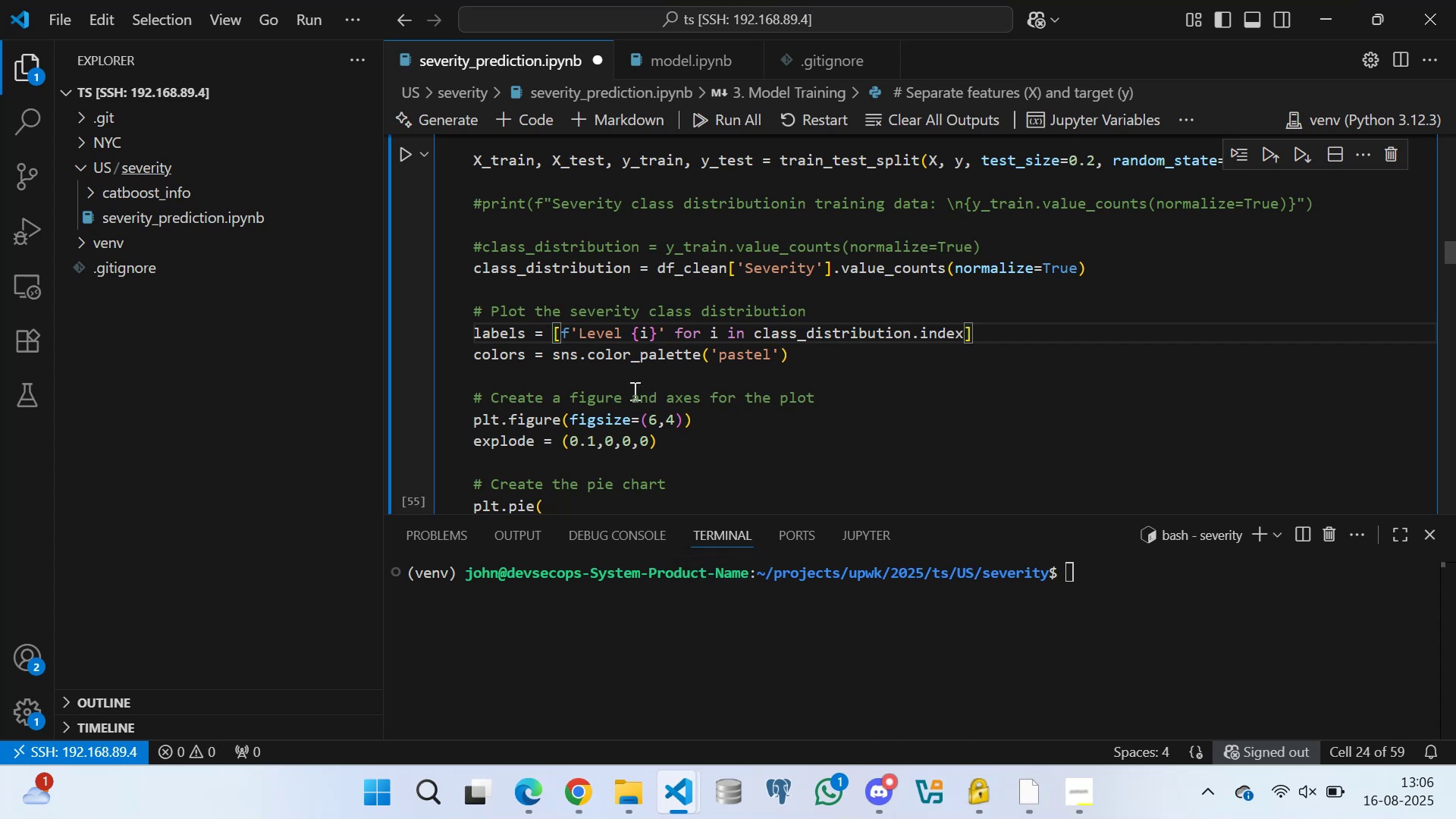 
scroll: coordinate [758, 312], scroll_direction: down, amount: 17.0
 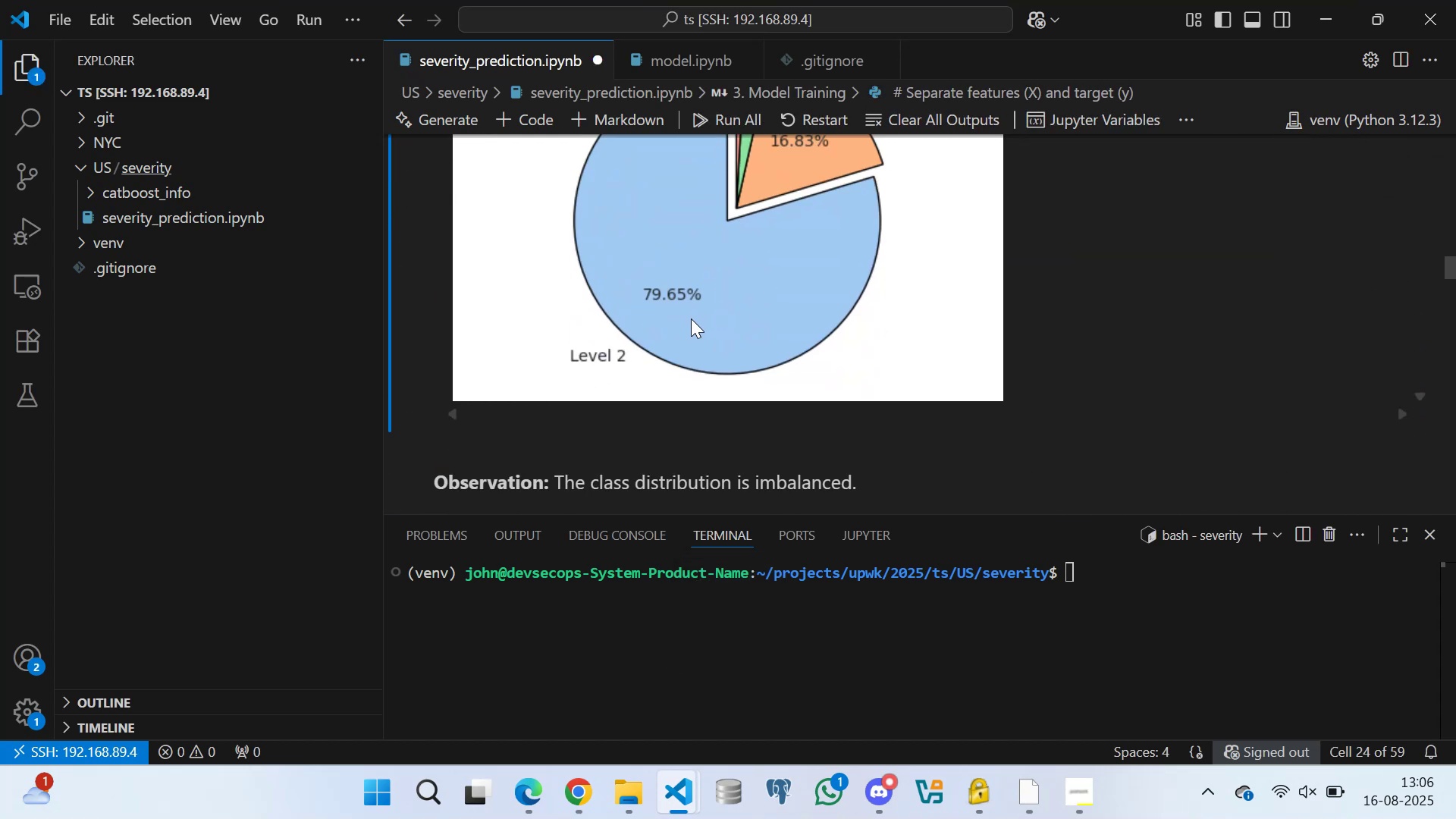 
key(Control+S)
 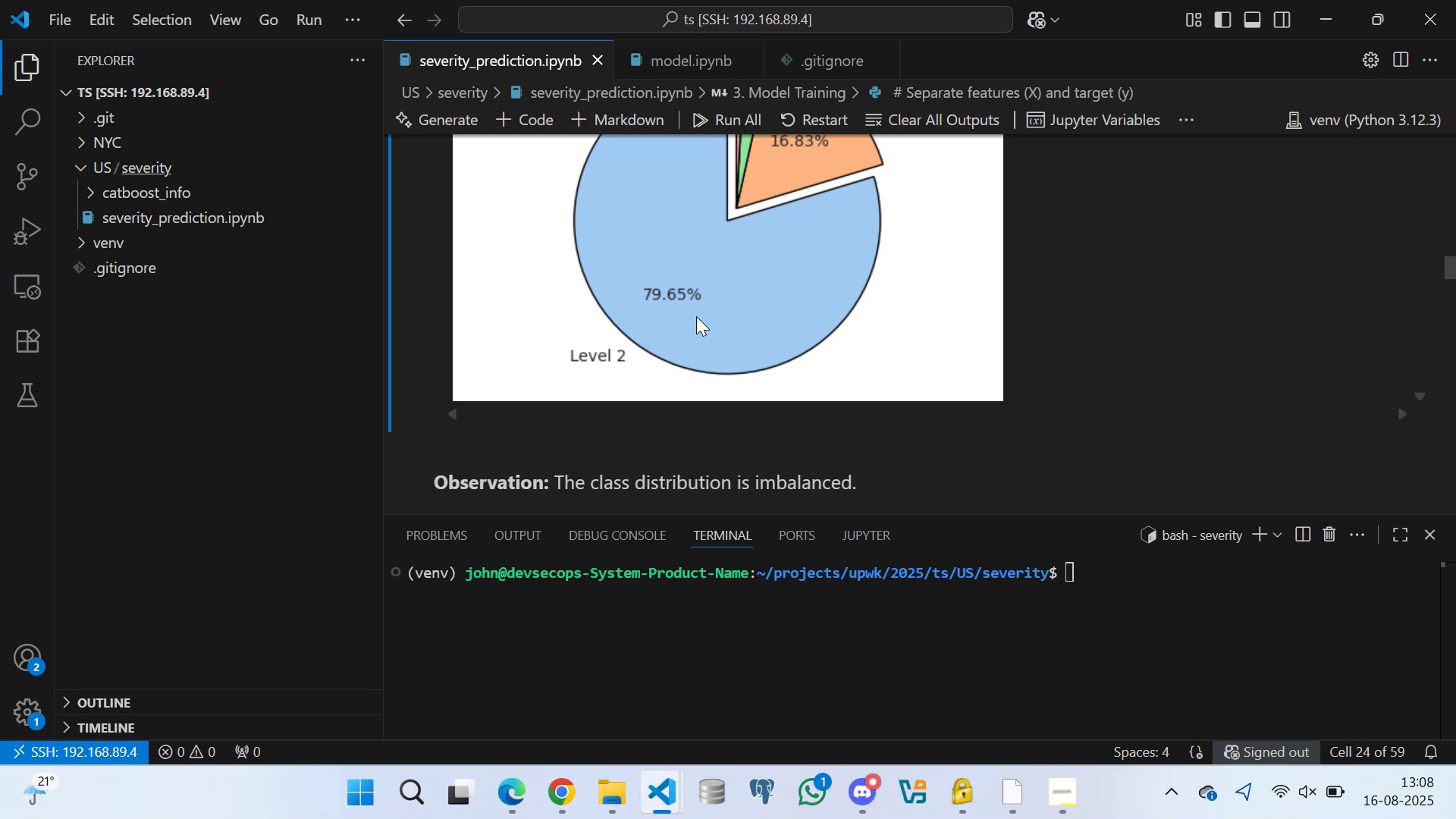 
wait(164.13)
 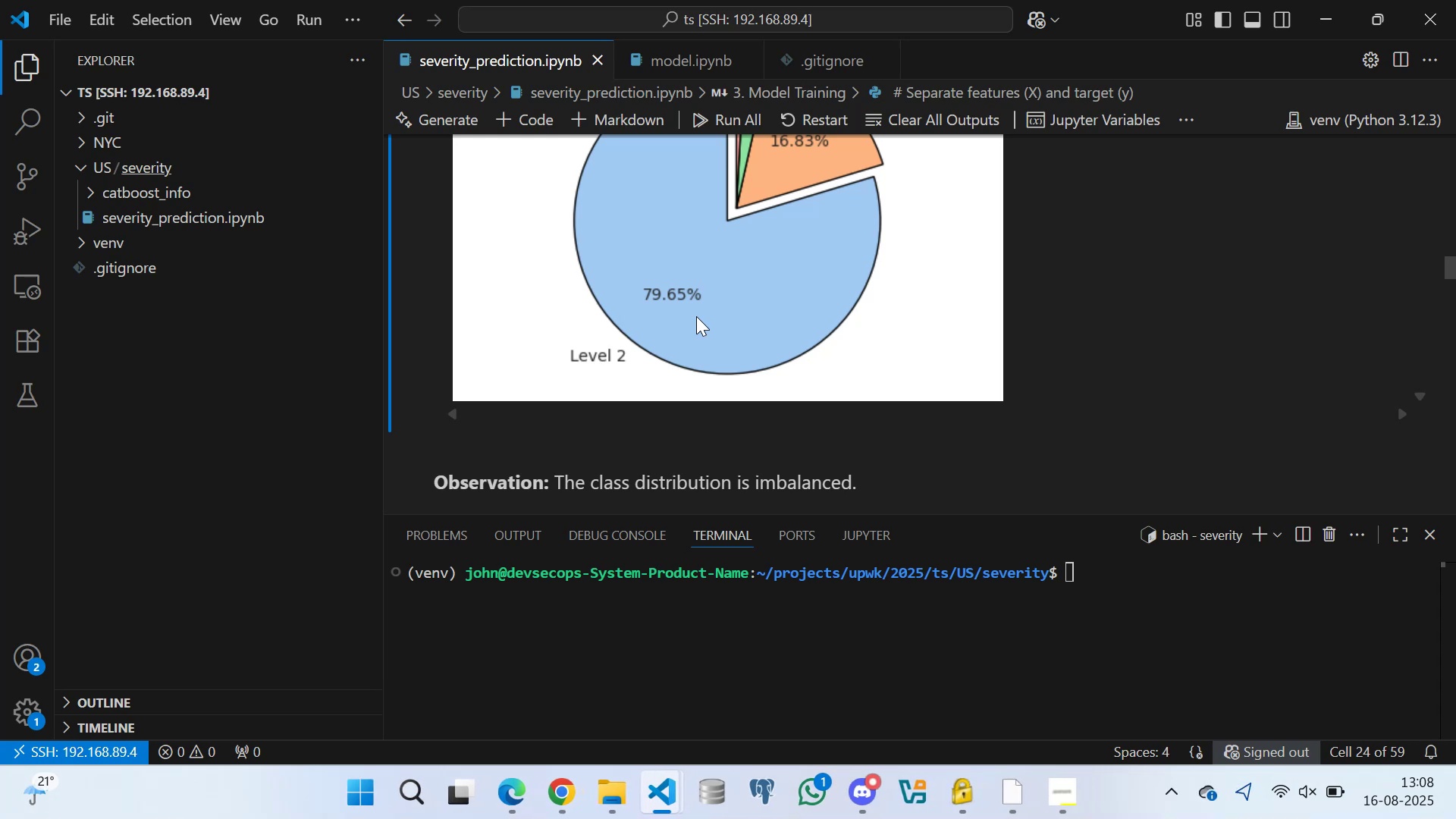 
scroll: coordinate [722, 277], scroll_direction: up, amount: 4.0
 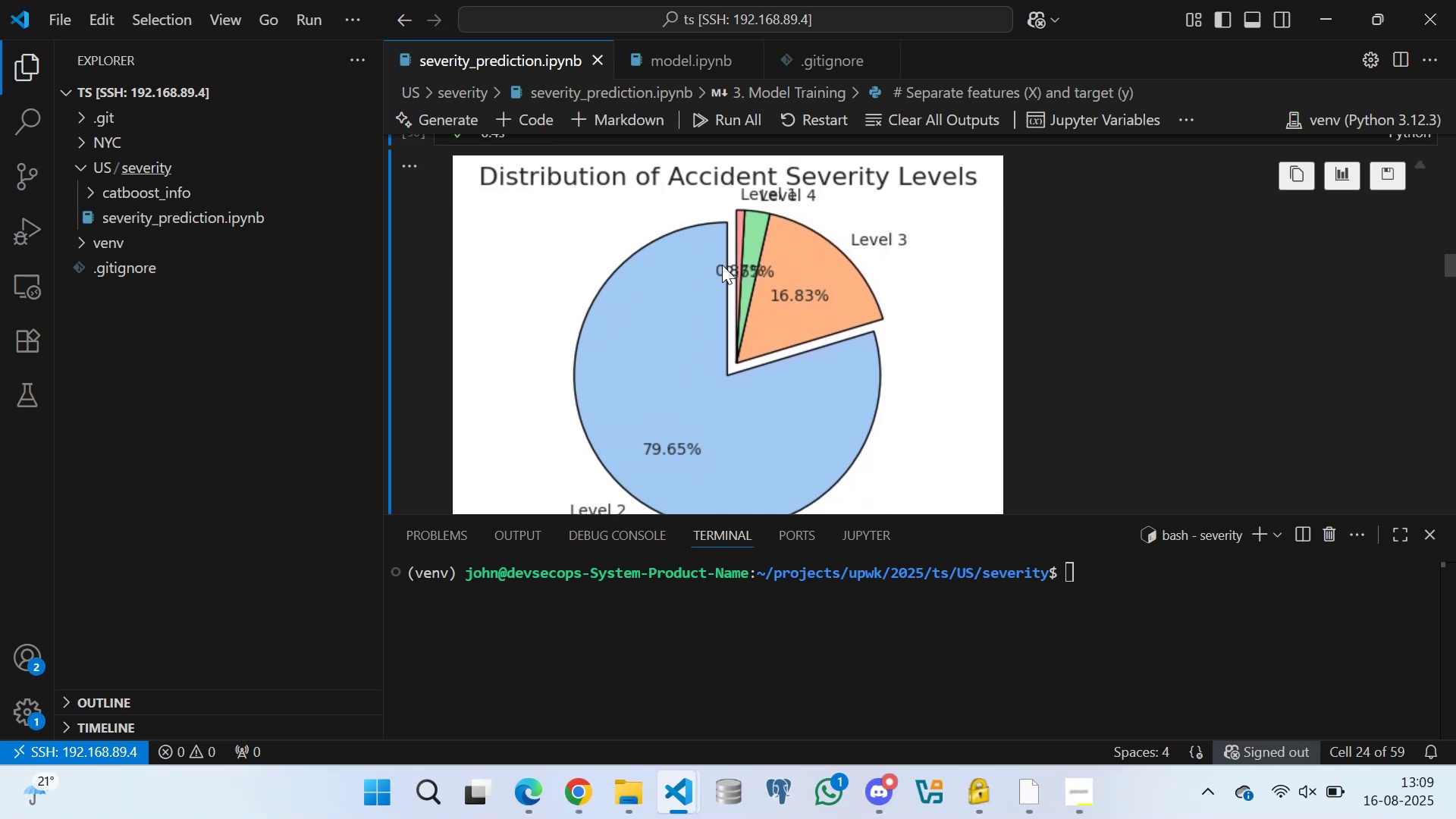 
scroll: coordinate [789, 271], scroll_direction: down, amount: 2.0
 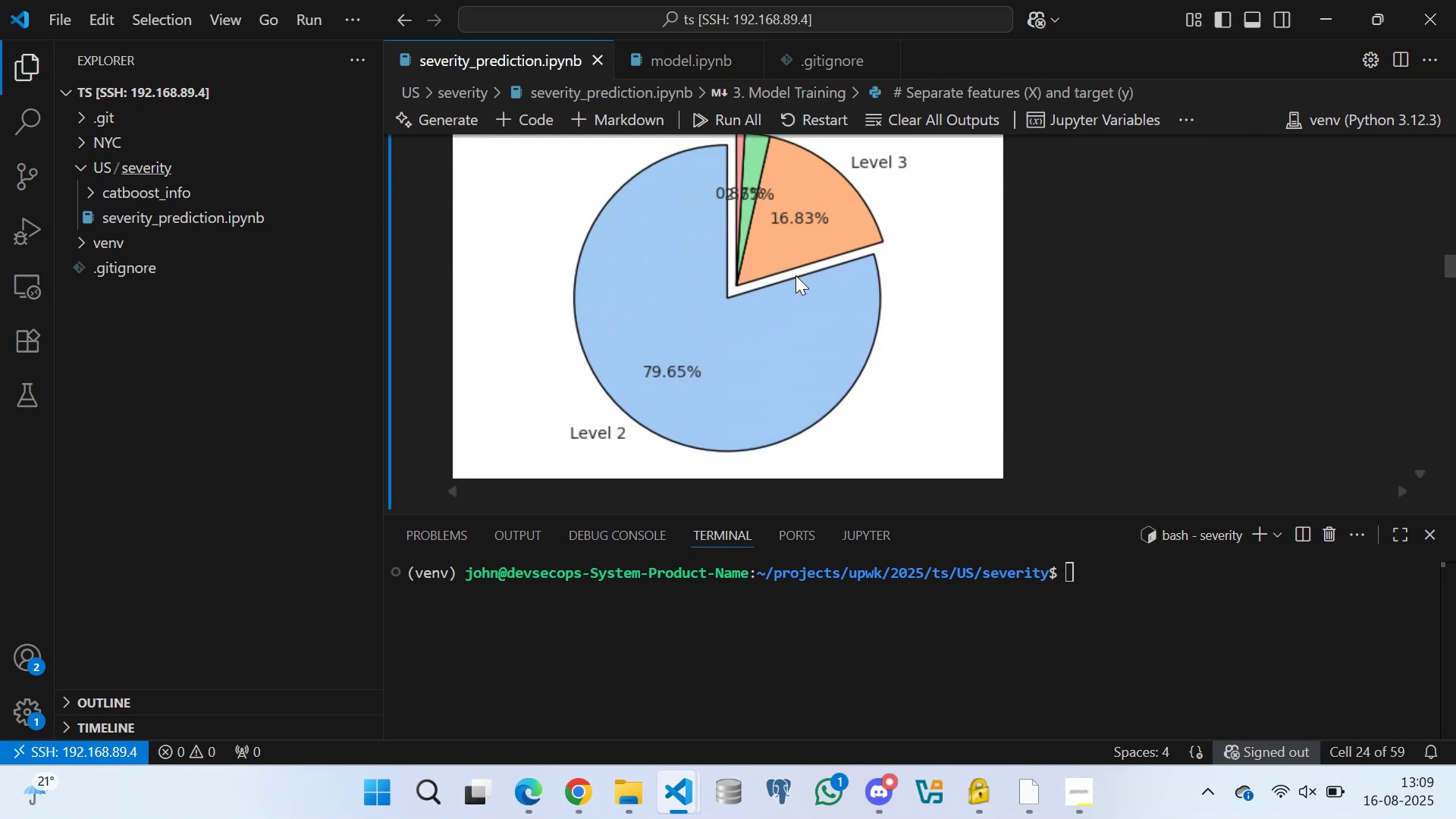 
scroll: coordinate [797, 280], scroll_direction: up, amount: 4.0
 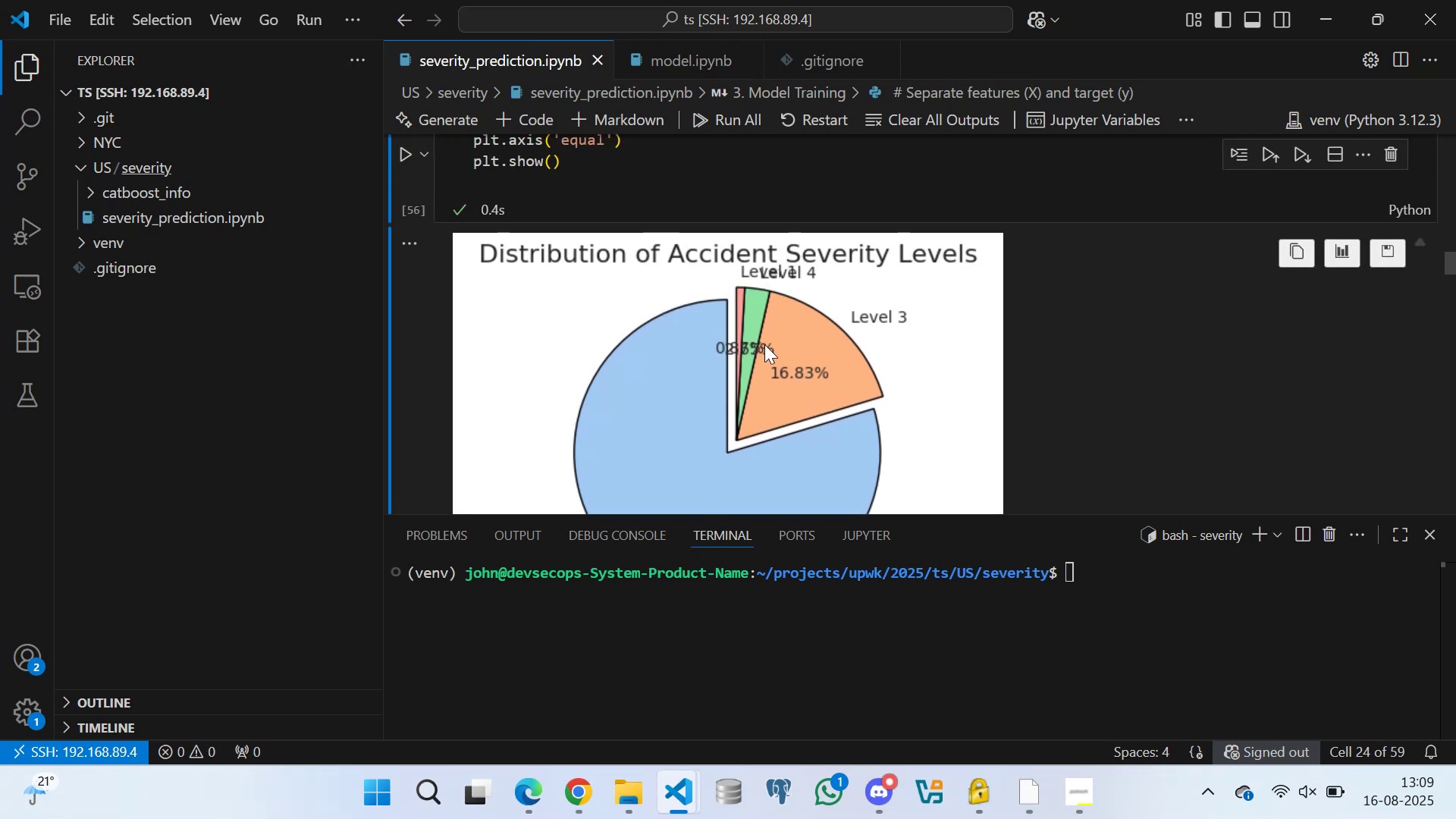 
scroll: coordinate [930, 344], scroll_direction: down, amount: 3.0
 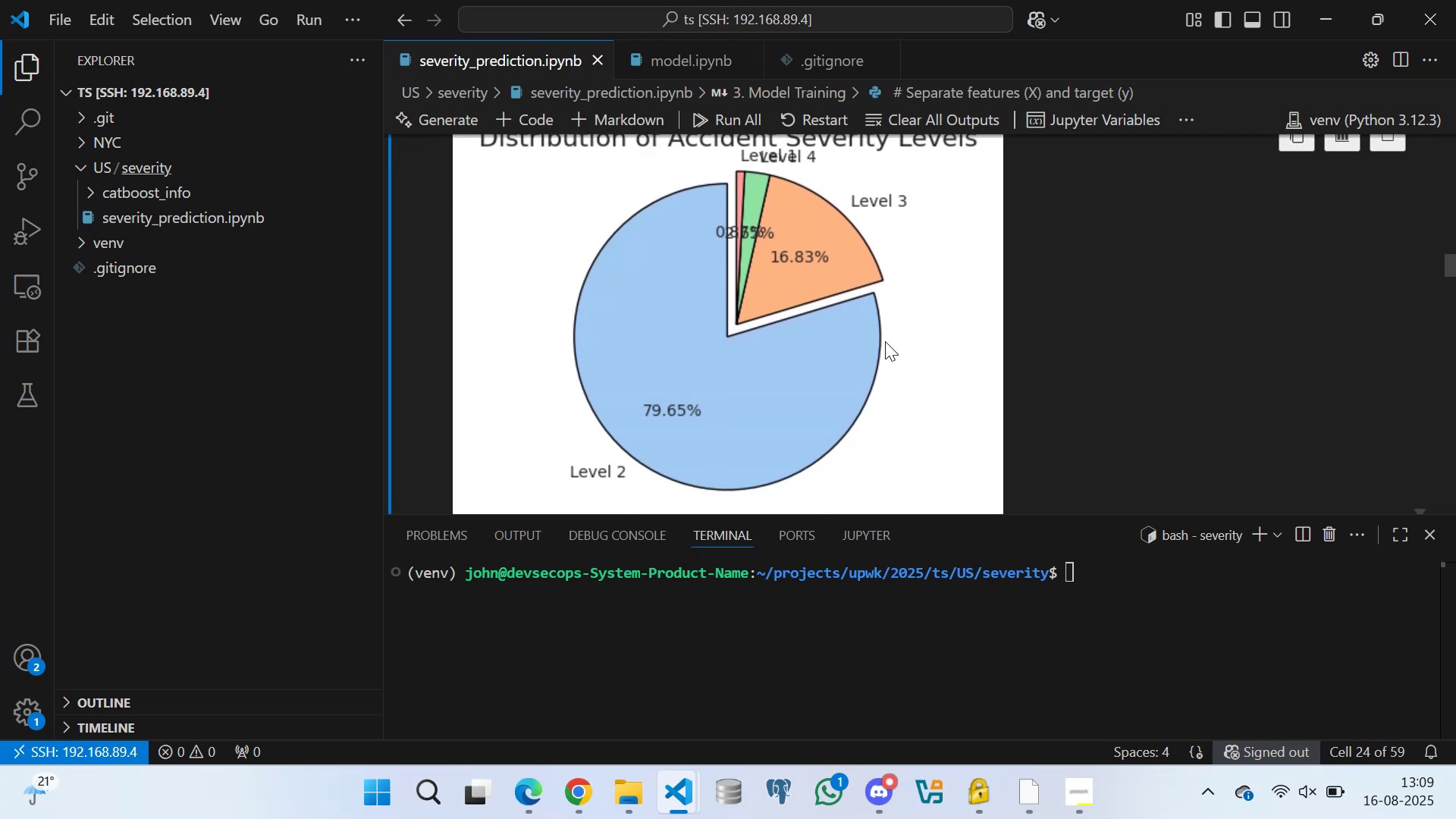 
scroll: coordinate [864, 328], scroll_direction: up, amount: 3.0
 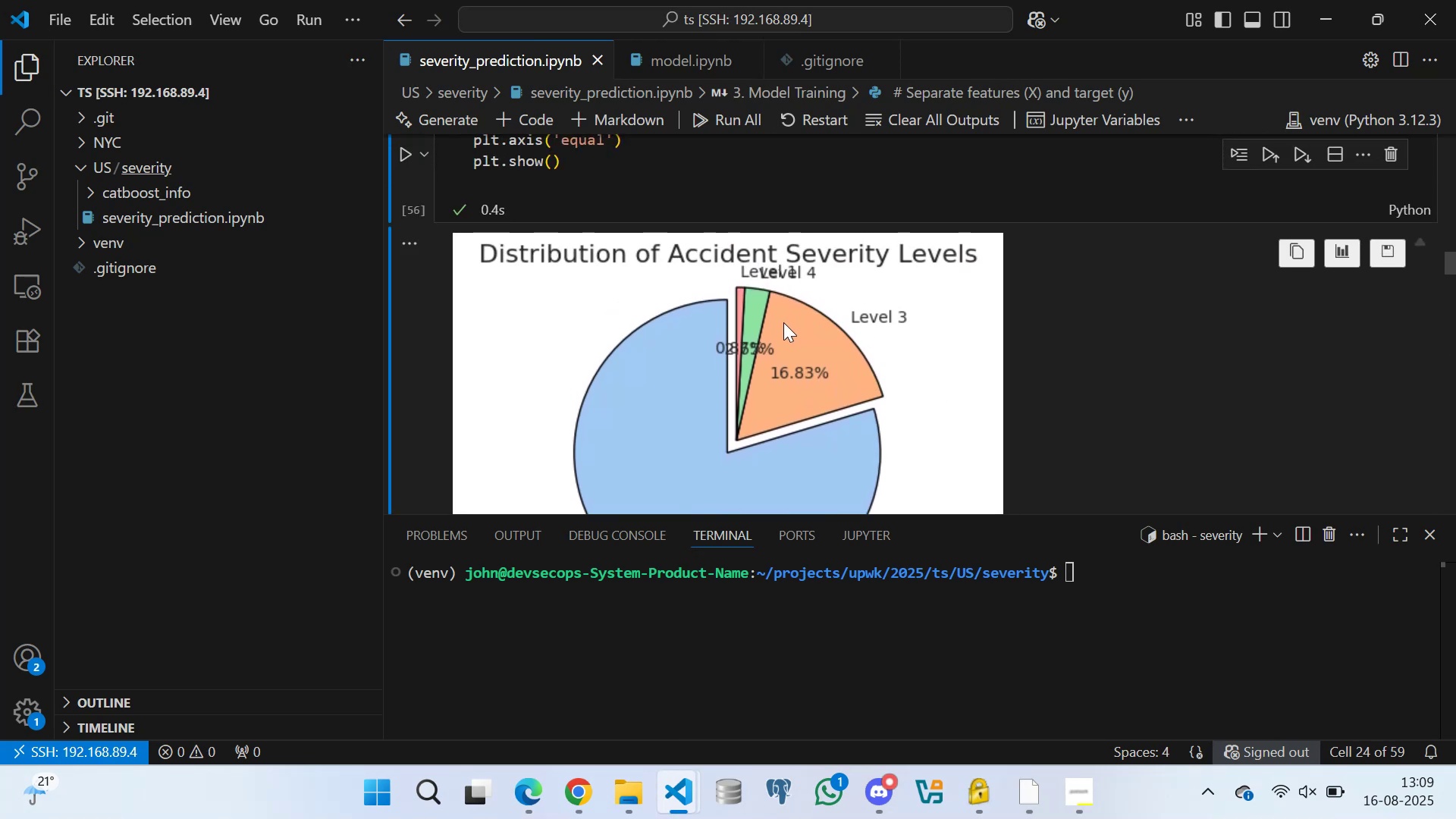 
scroll: coordinate [809, 334], scroll_direction: down, amount: 6.0
 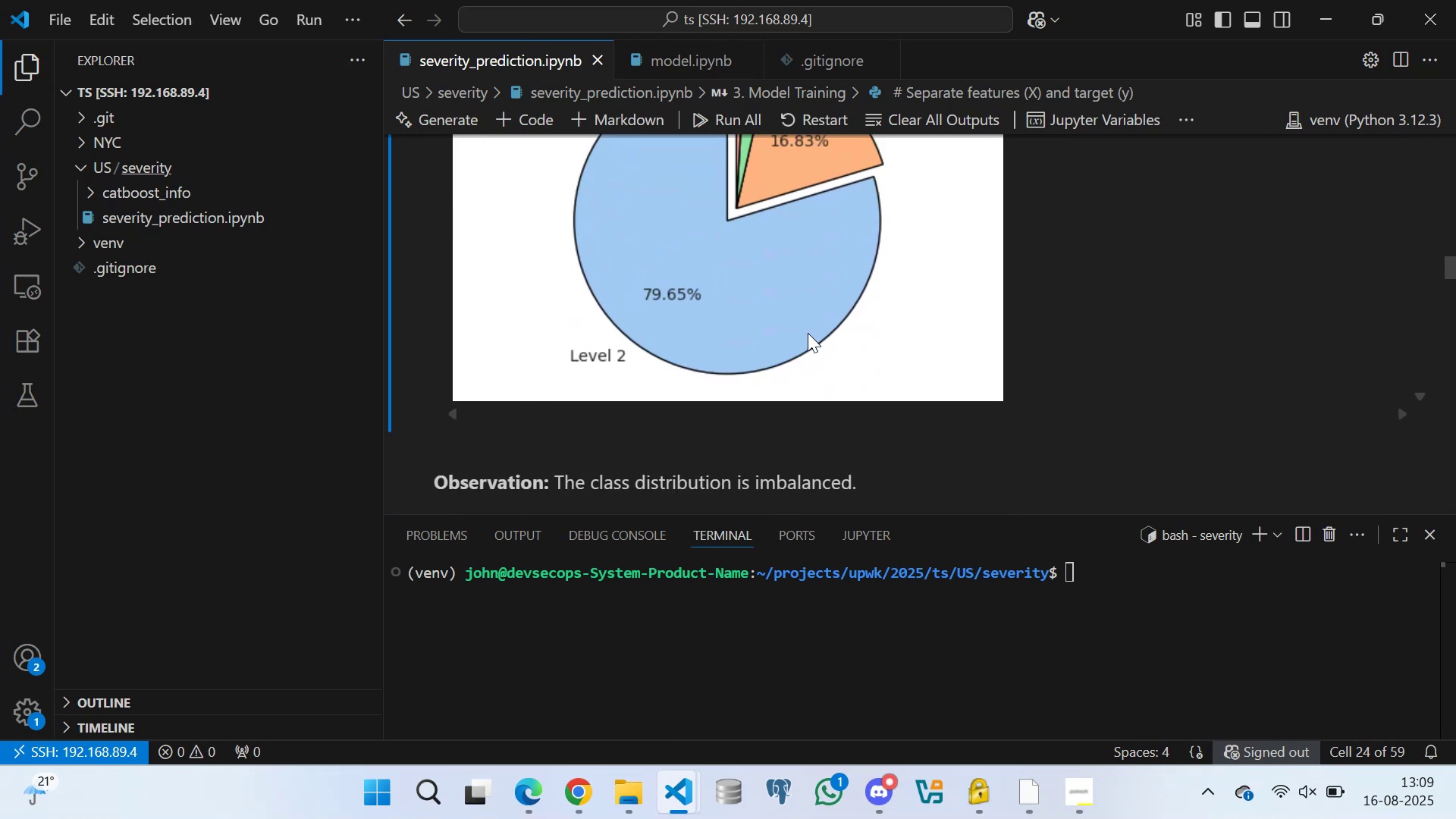 
scroll: coordinate [796, 322], scroll_direction: up, amount: 5.0
 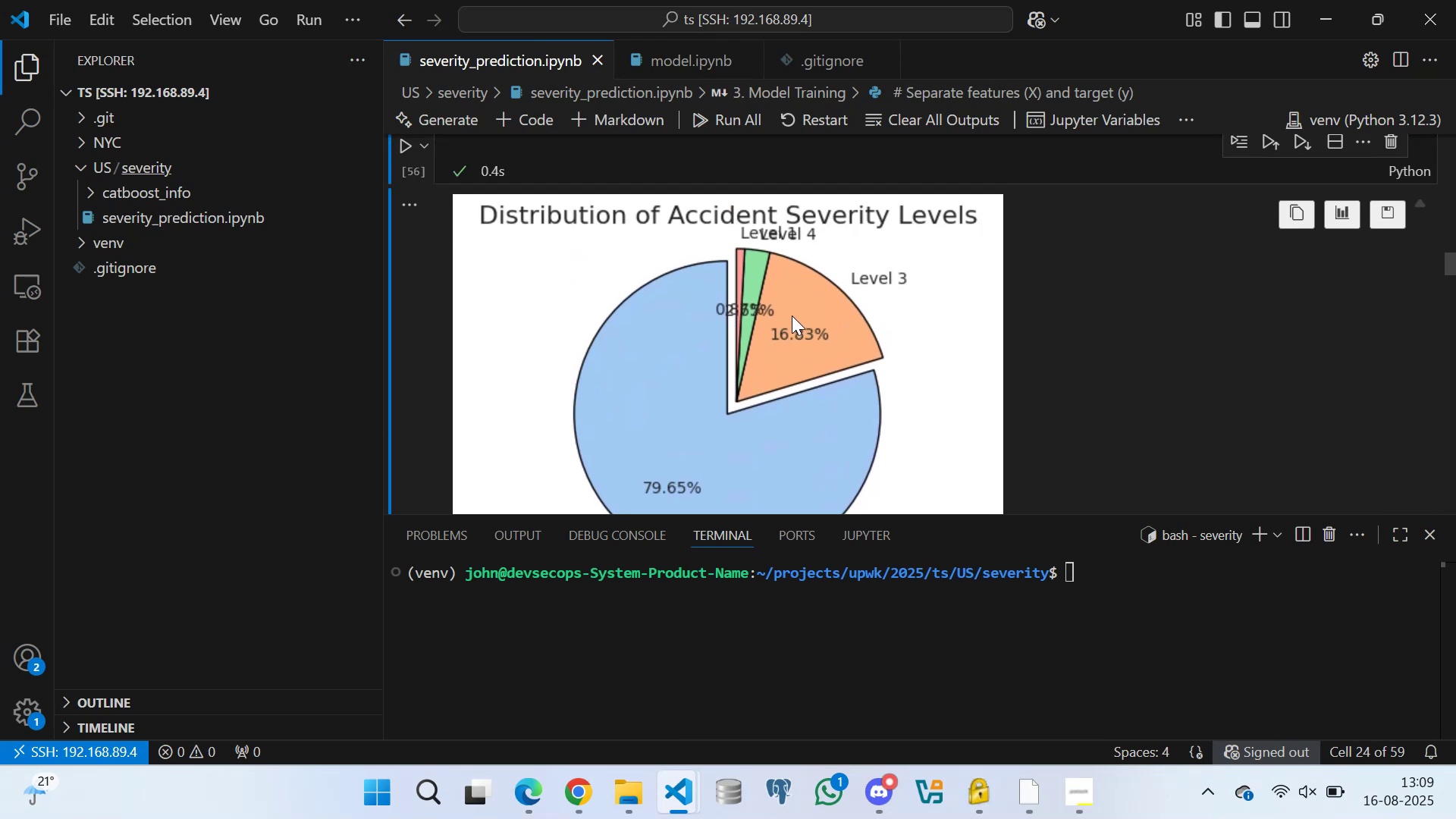 
scroll: coordinate [792, 318], scroll_direction: down, amount: 3.0
 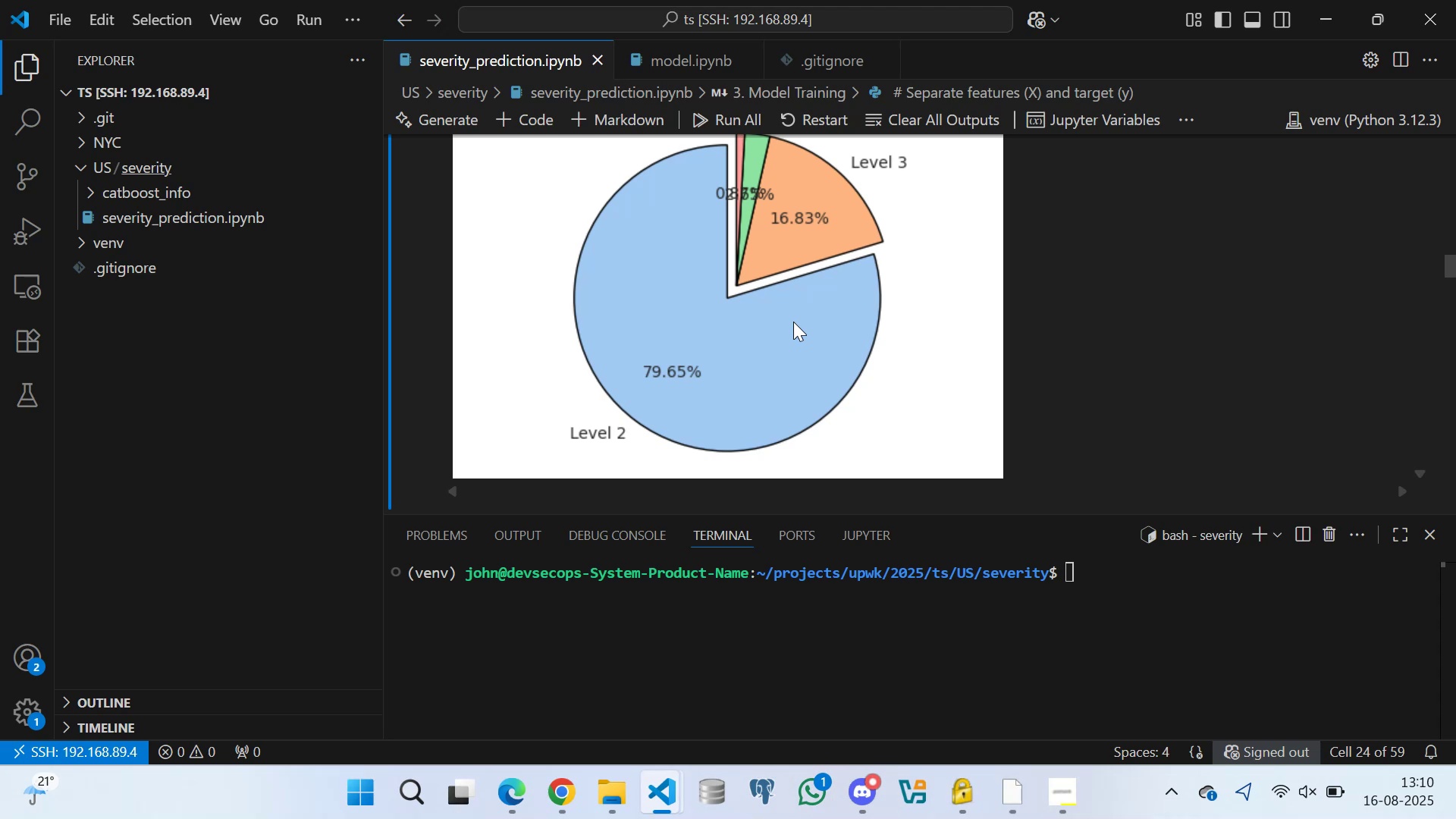 
wait(77.7)
 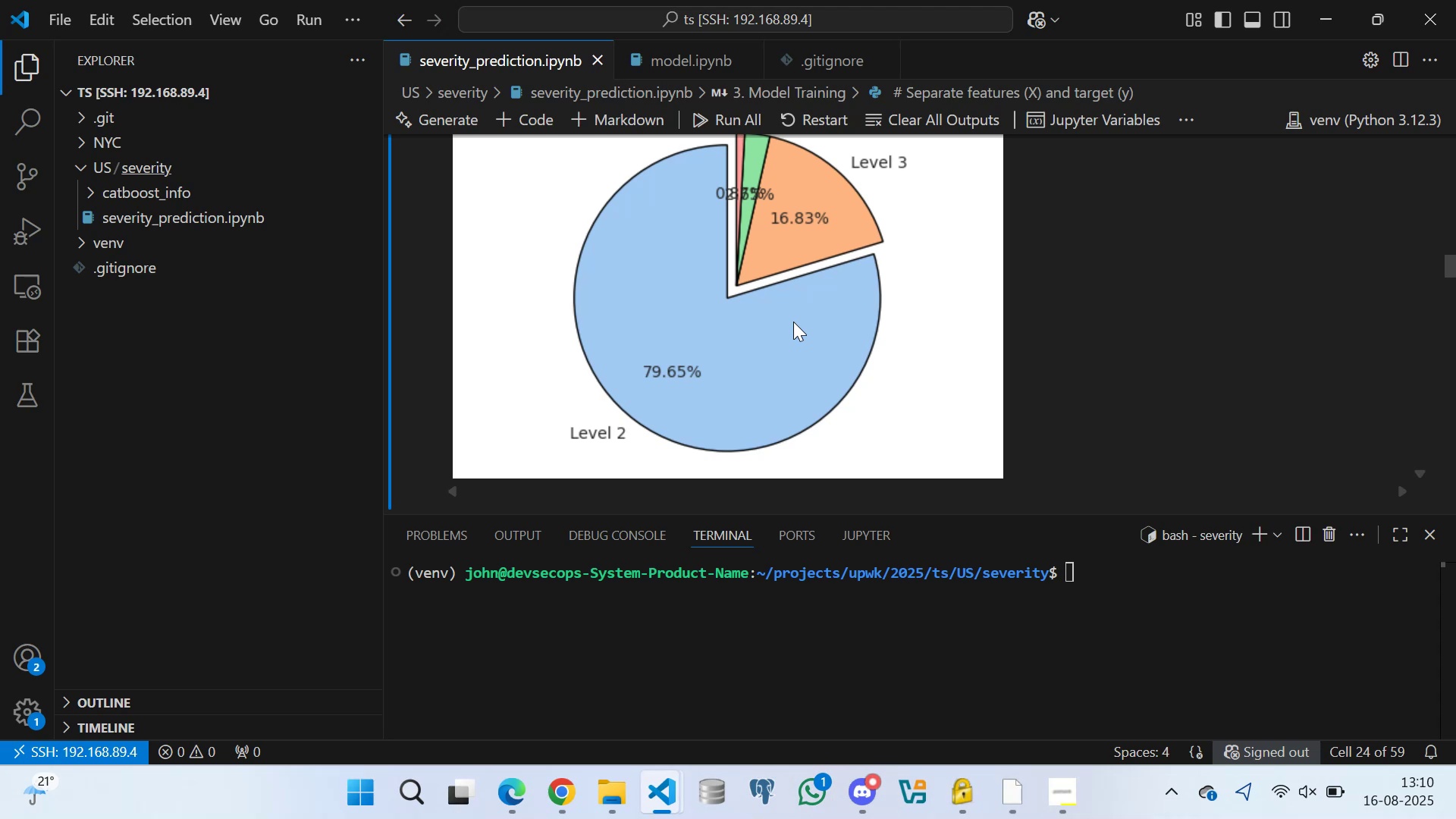 
scroll: coordinate [562, 331], scroll_direction: up, amount: 18.0
 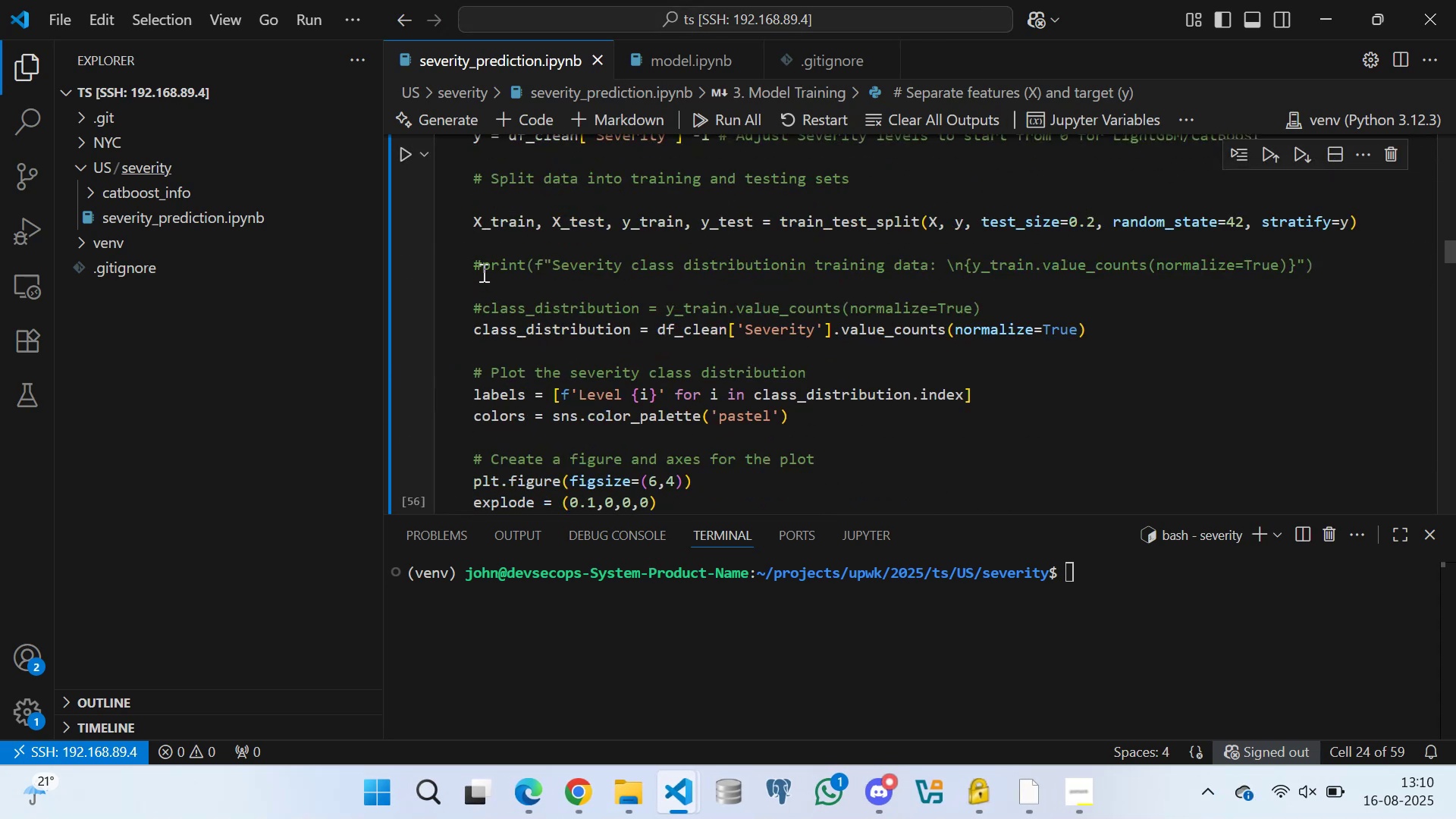 
left_click([482, 271])
 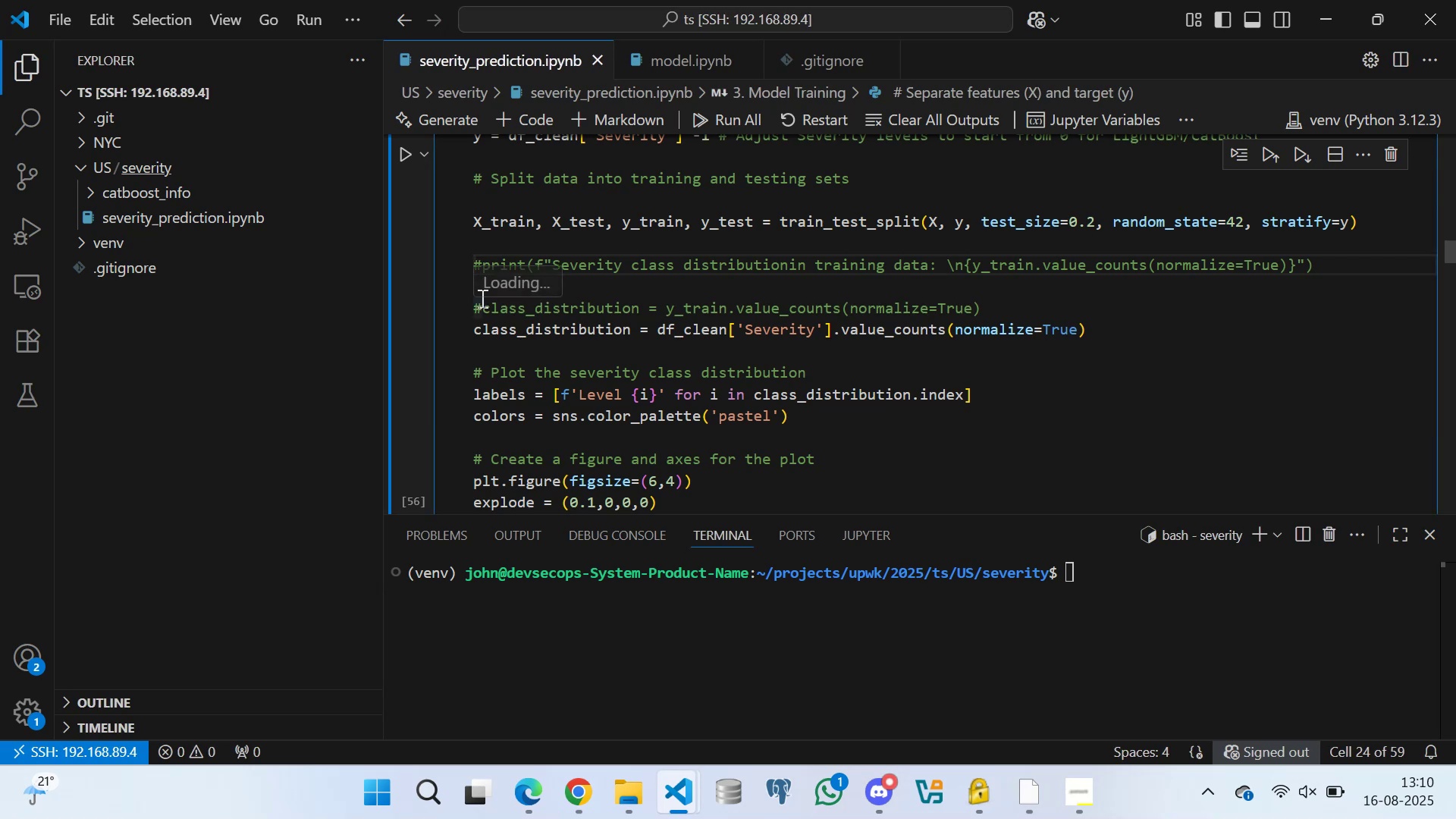 
scroll: coordinate [568, 294], scroll_direction: down, amount: 21.0
 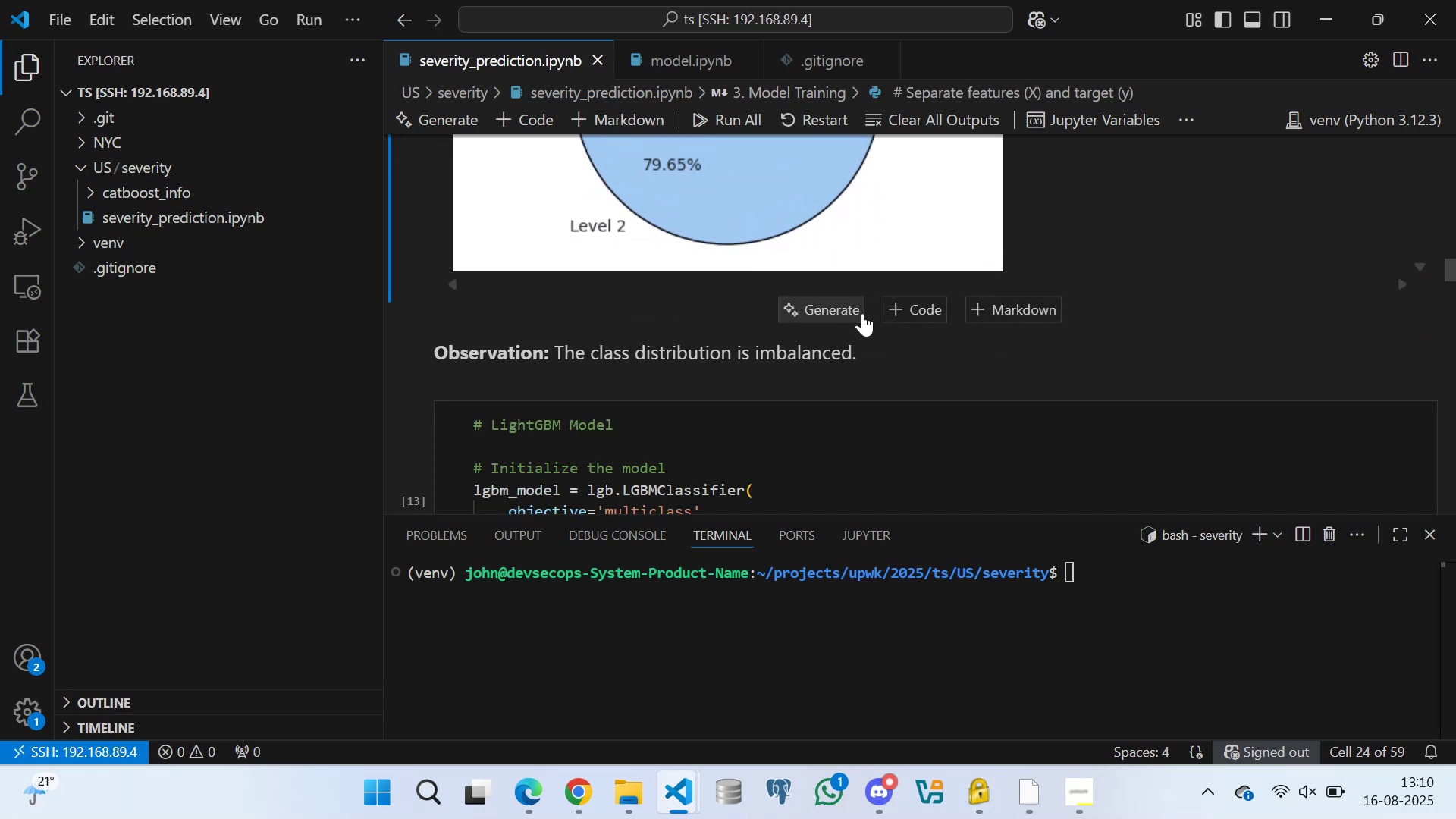 
left_click([893, 304])
 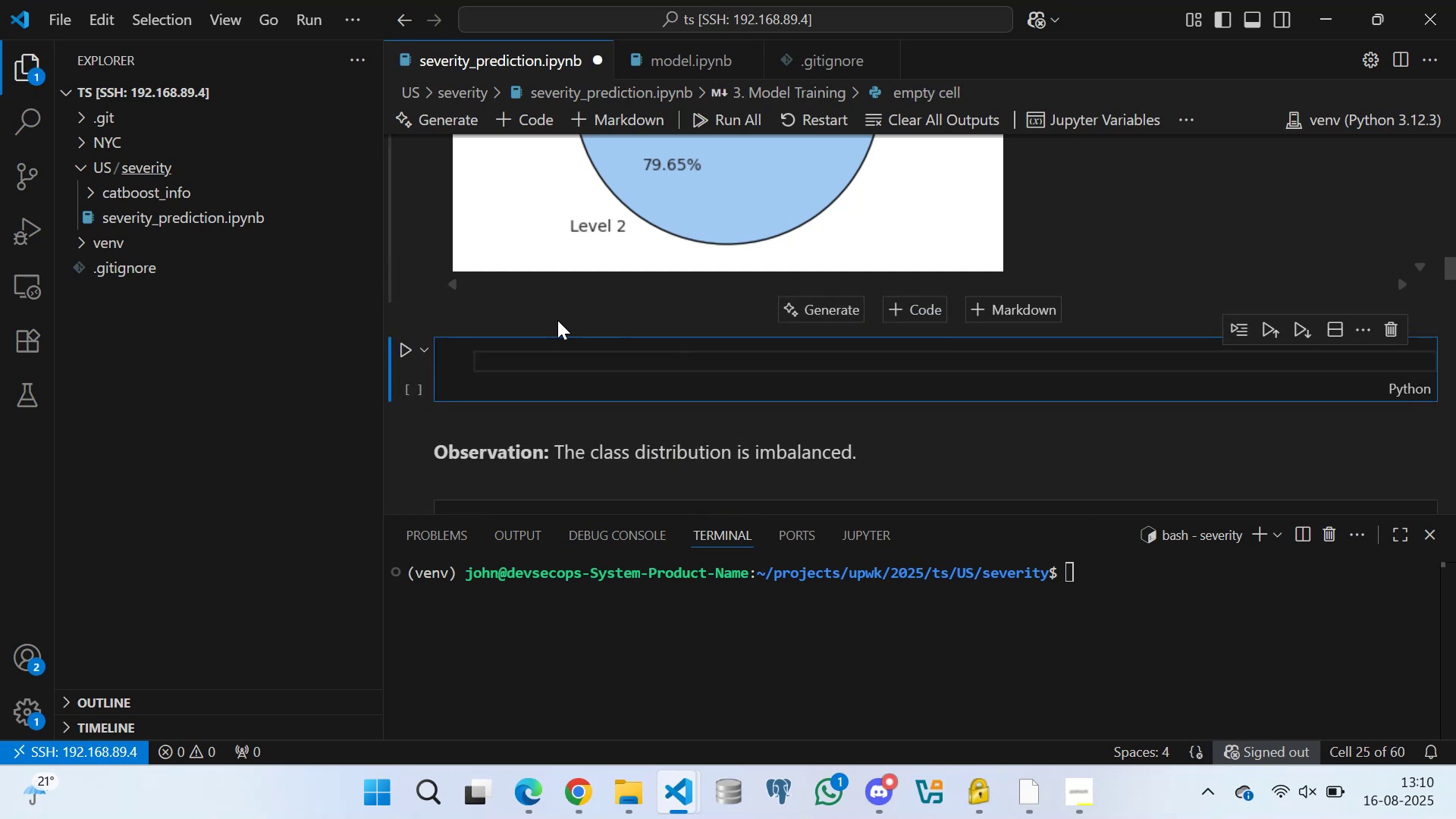 
type(class_distribution)
 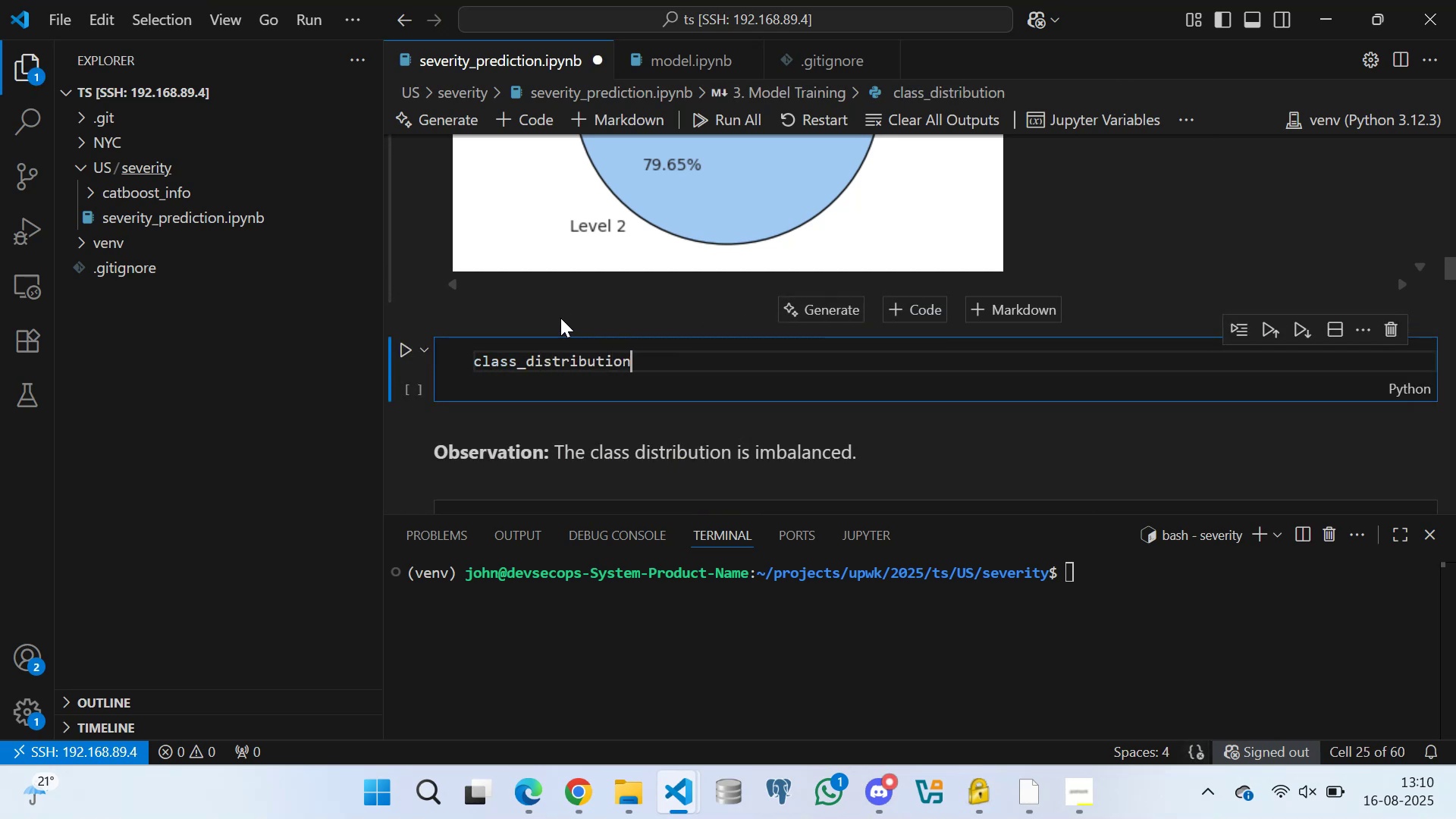 
left_click([397, 347])
 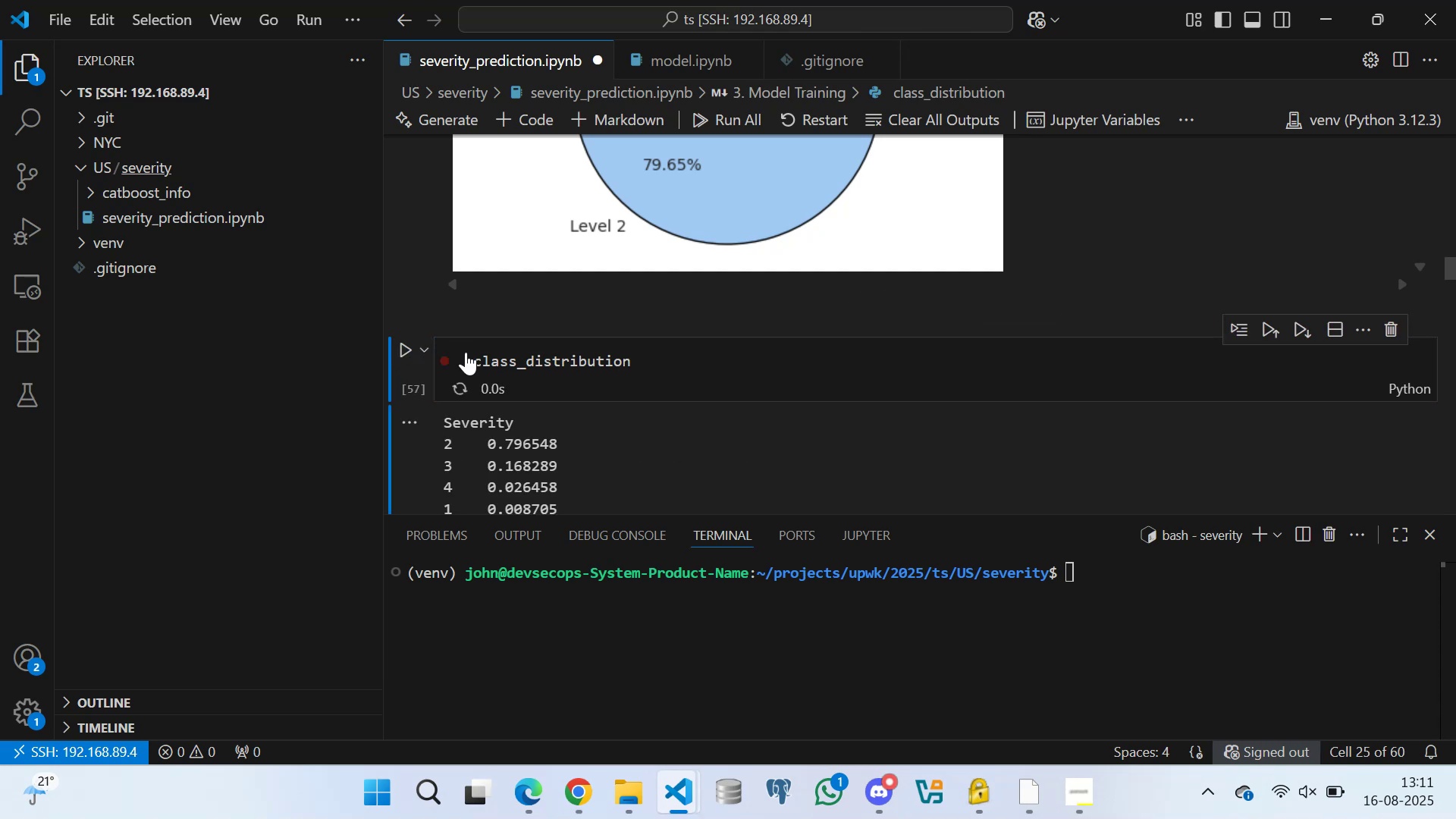 
scroll: coordinate [582, 382], scroll_direction: down, amount: 2.0
 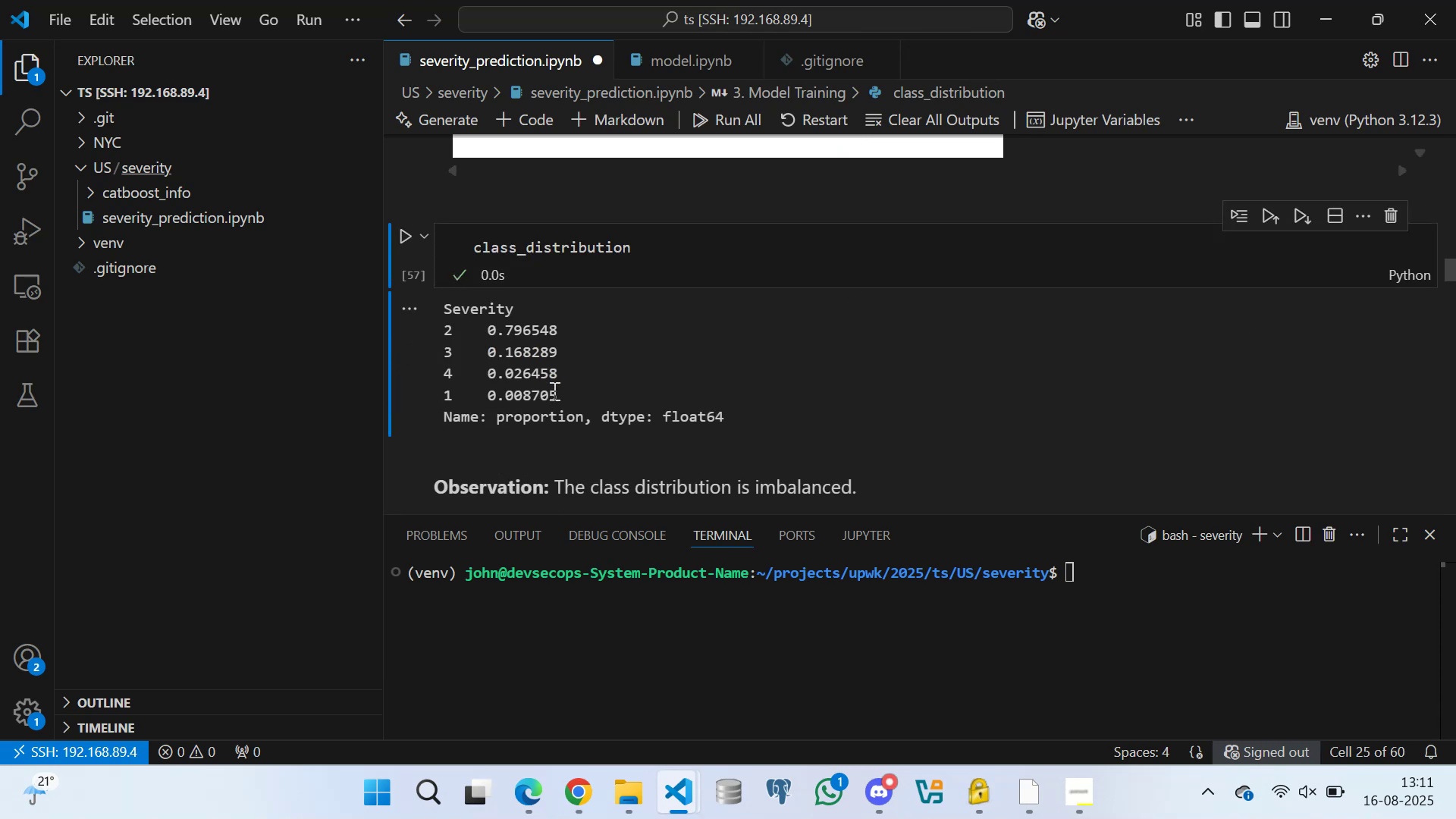 
wait(8.74)
 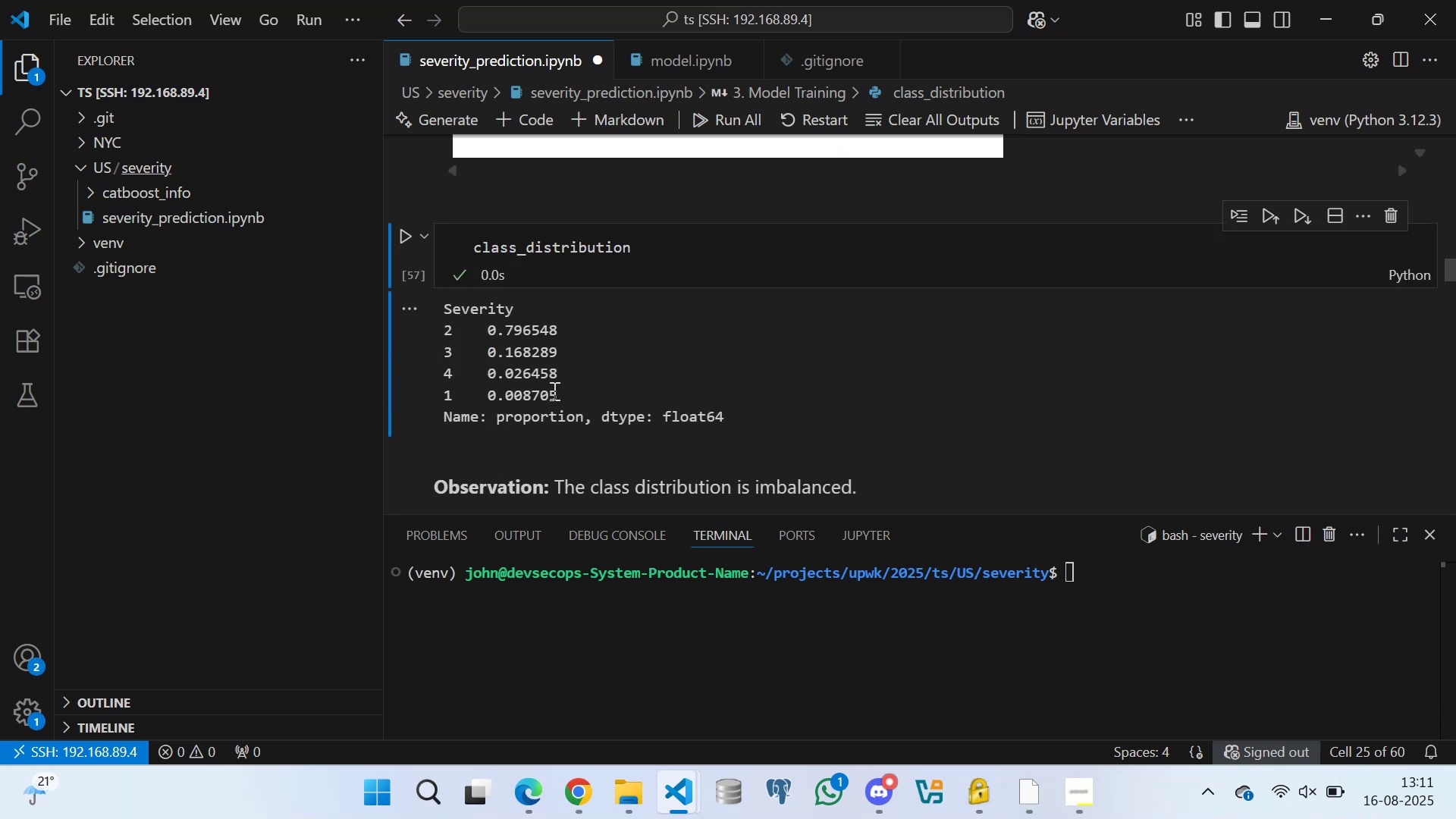 
scroll: coordinate [635, 297], scroll_direction: up, amount: 4.0
 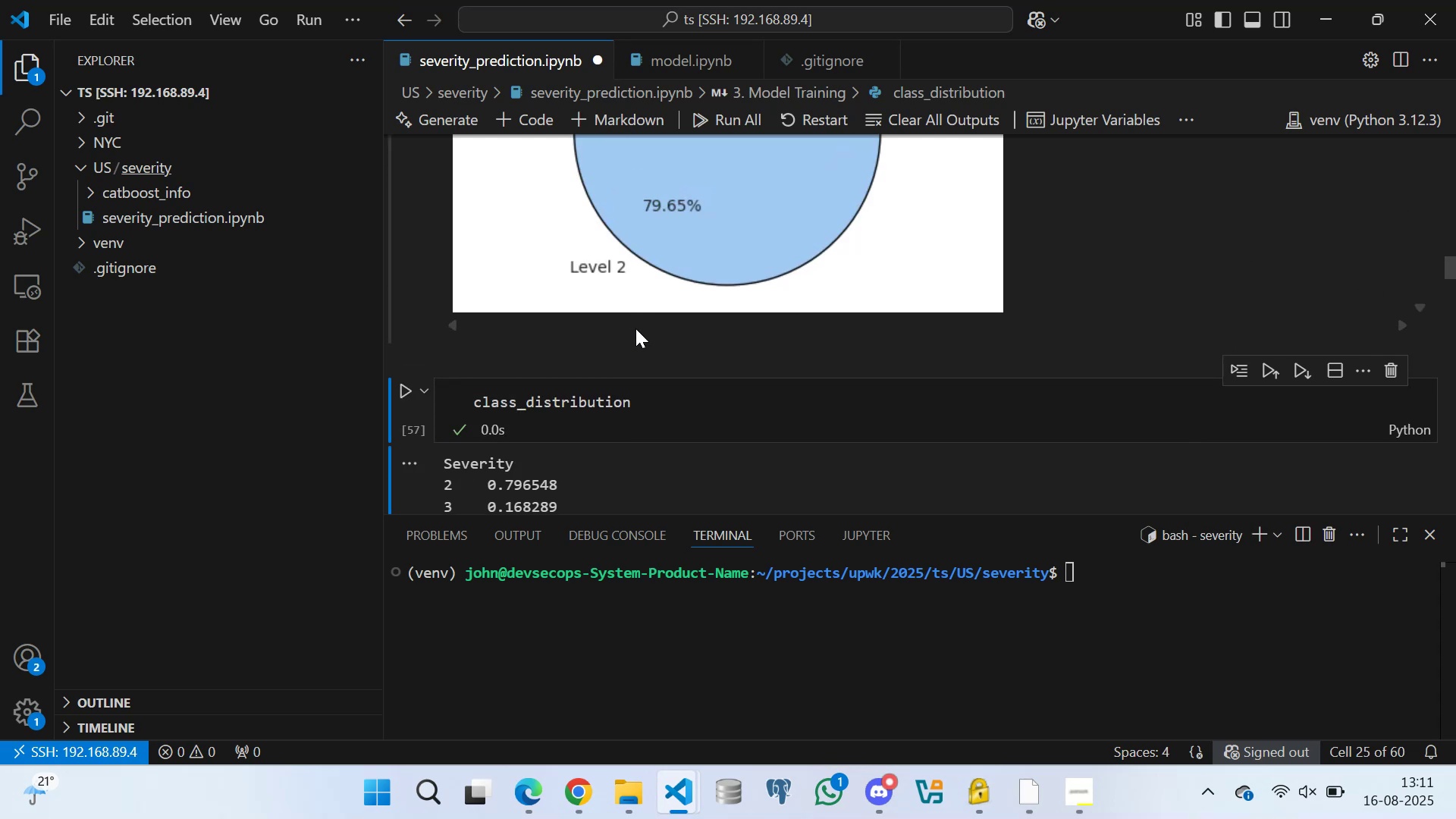 
scroll: coordinate [651, 322], scroll_direction: down, amount: 3.0
 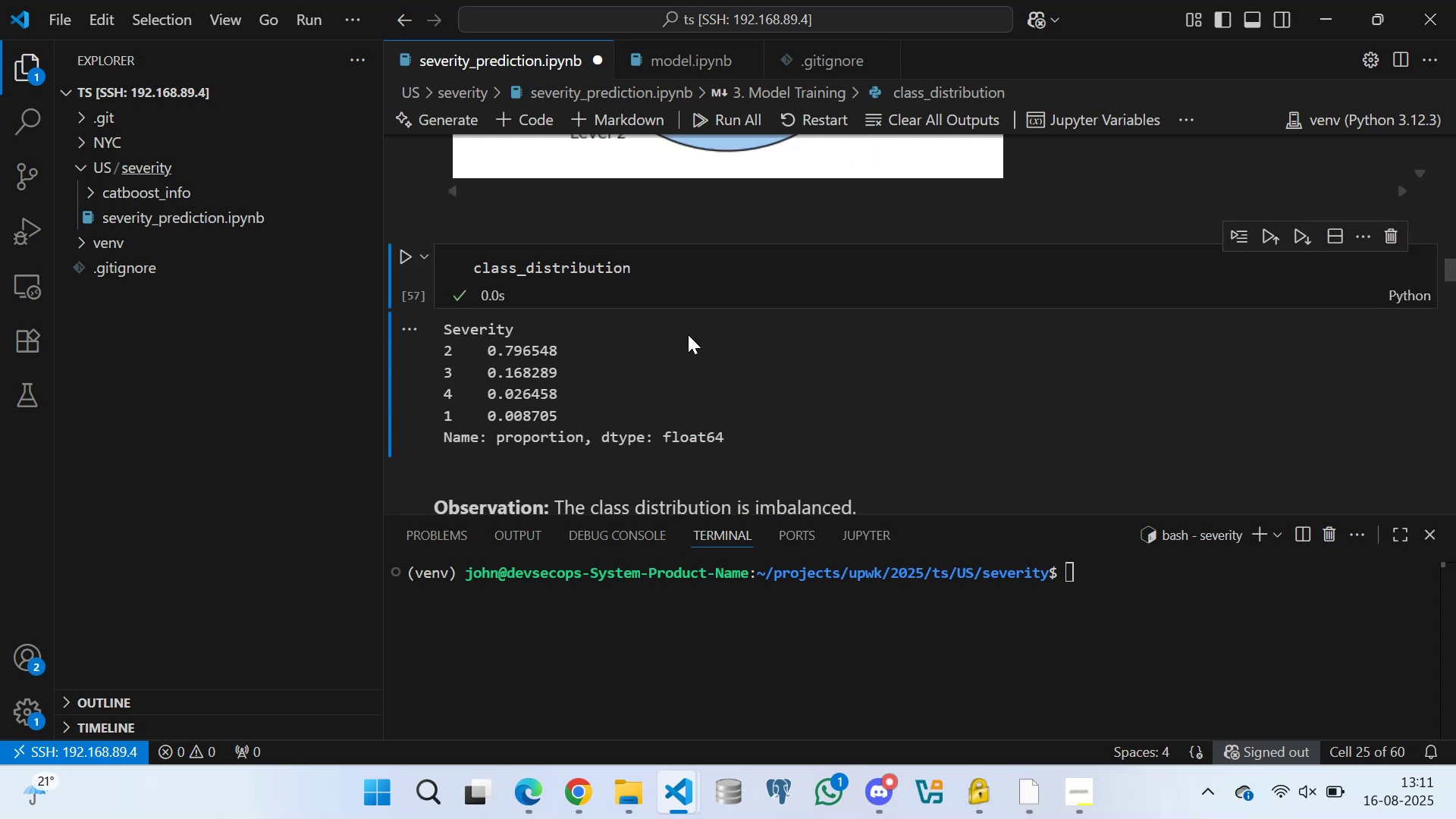 
wait(10.83)
 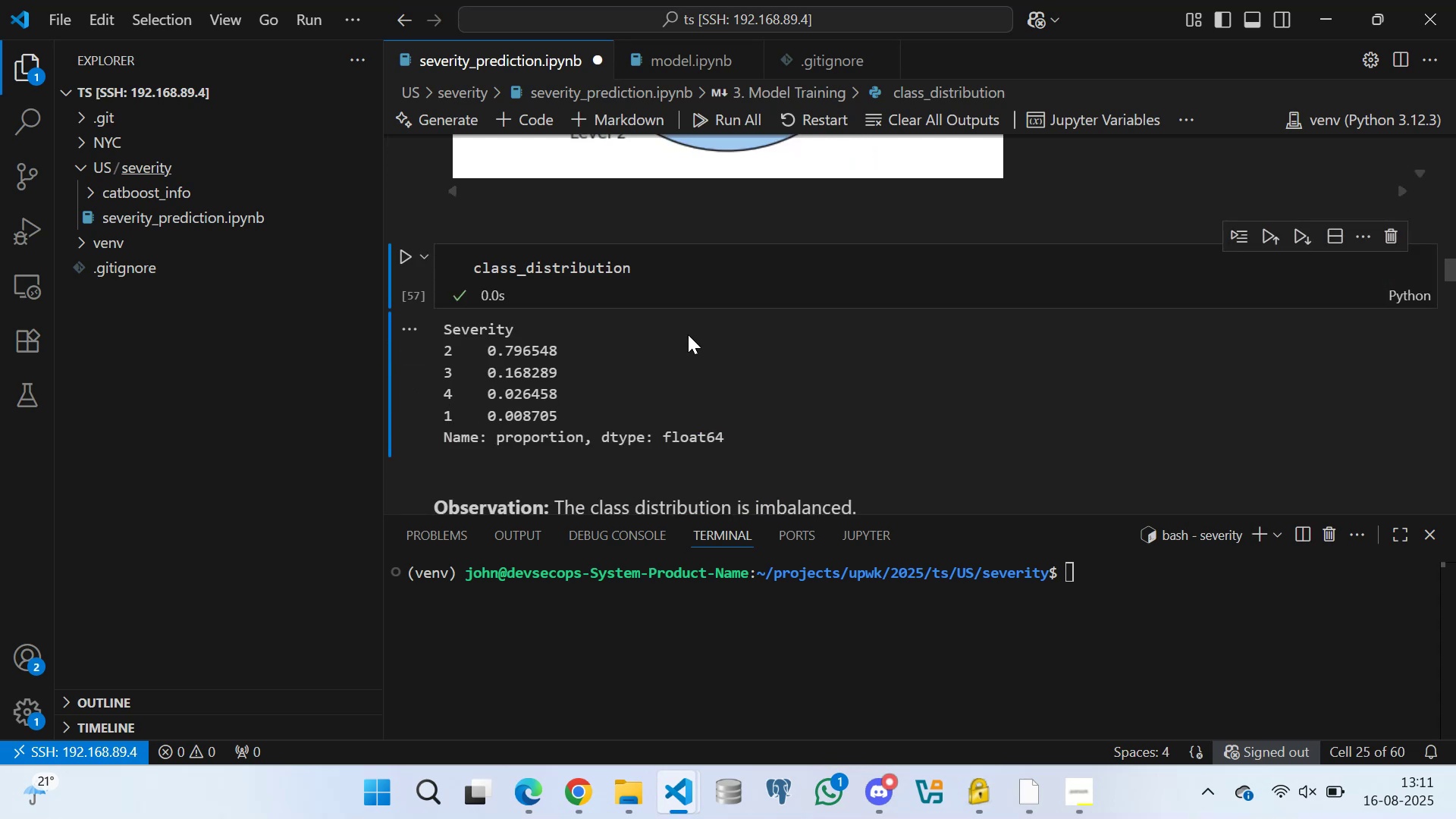 
scroll: coordinate [667, 355], scroll_direction: up, amount: 3.0
 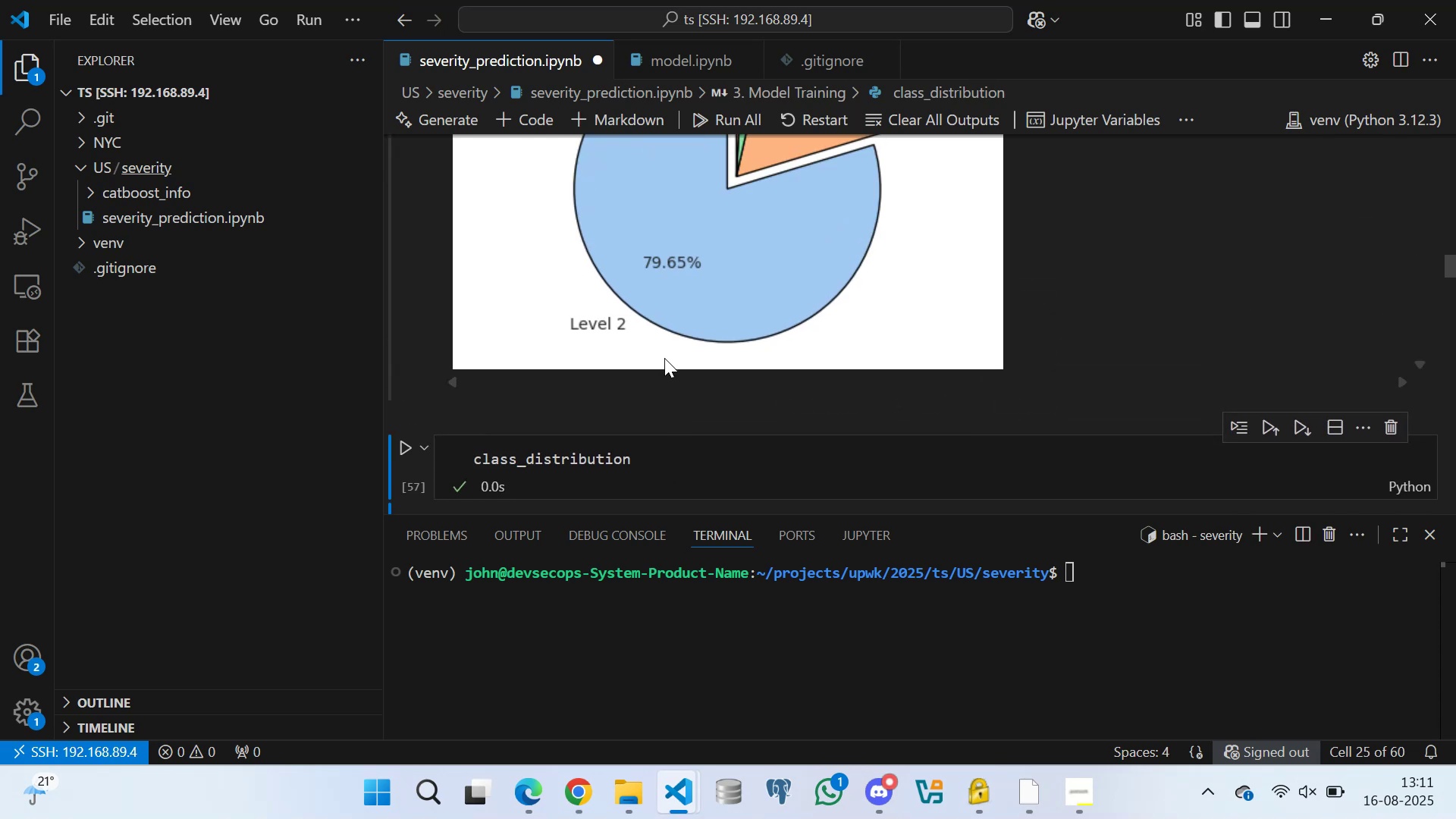 
wait(9.46)
 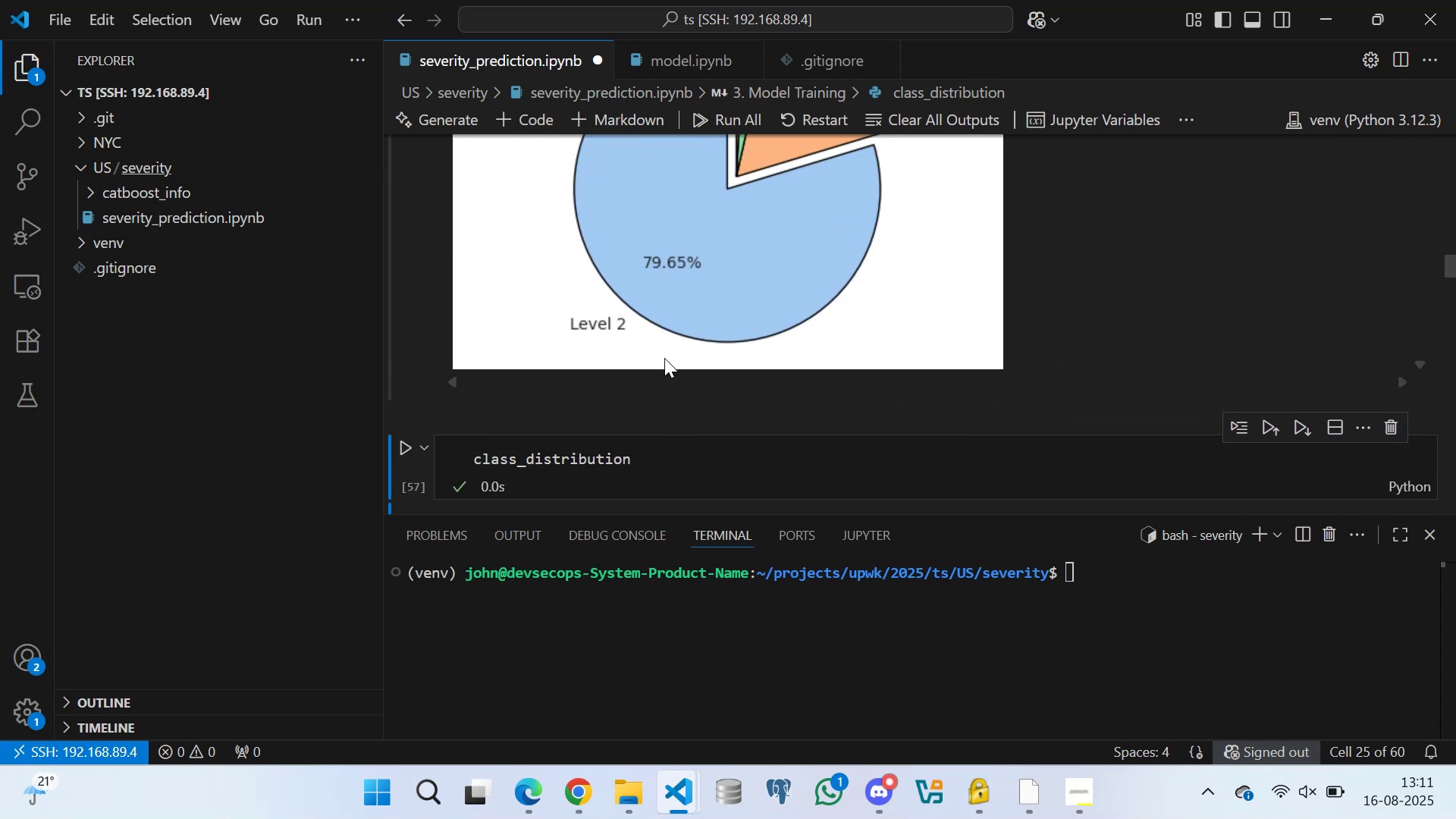 
scroll: coordinate [615, 356], scroll_direction: down, amount: 5.0
 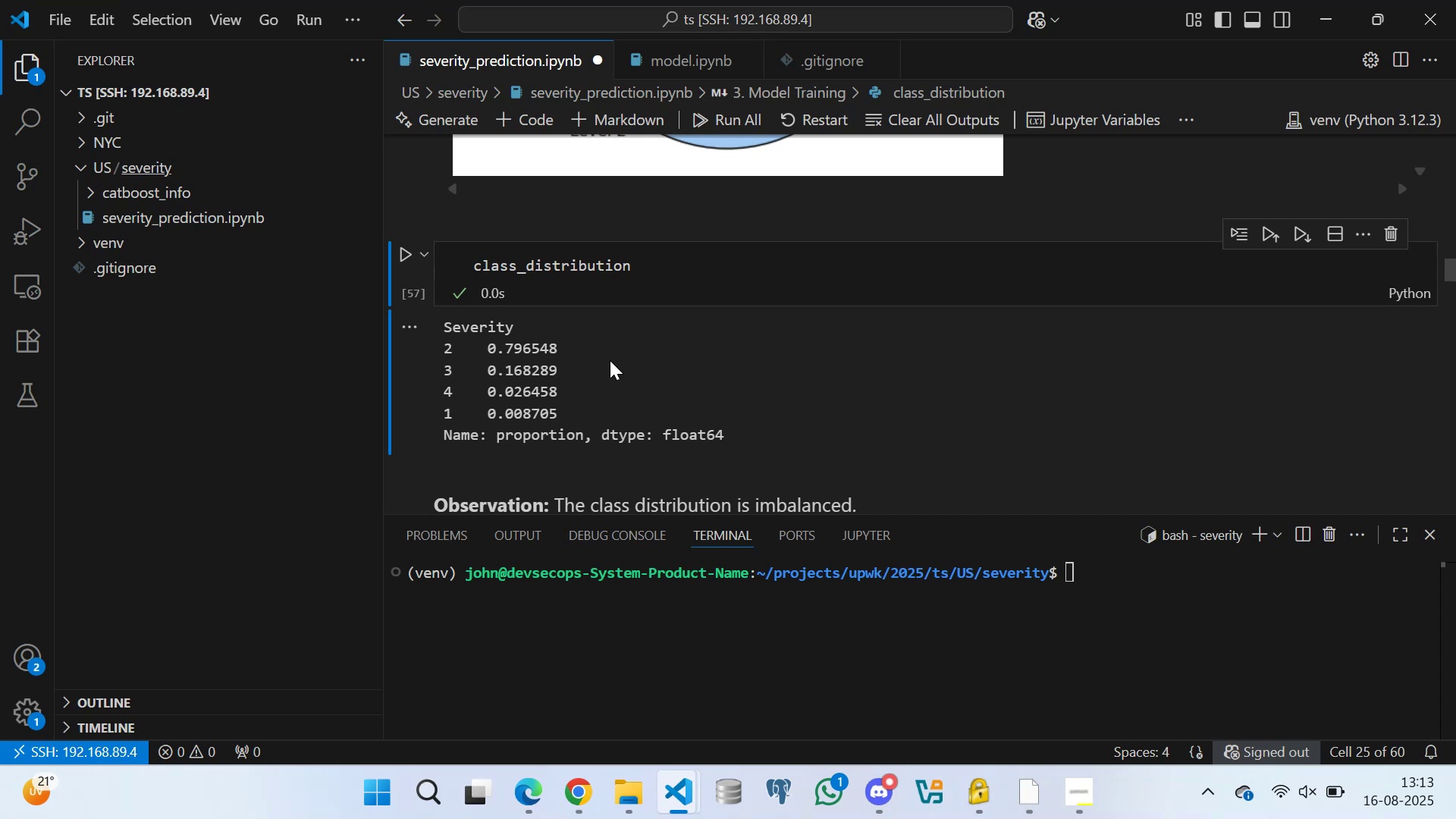 
wait(127.92)
 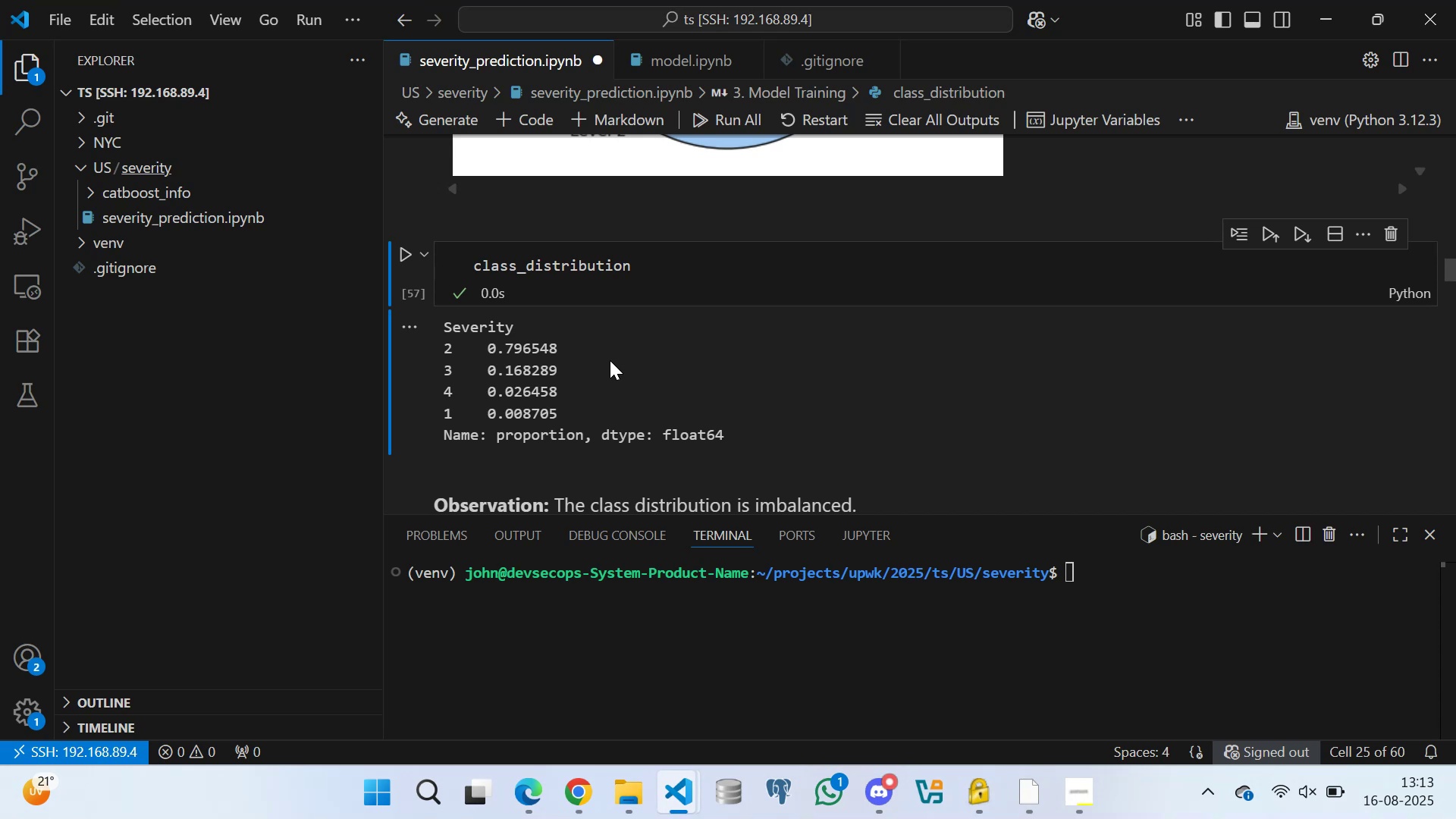 
left_click([673, 268])
 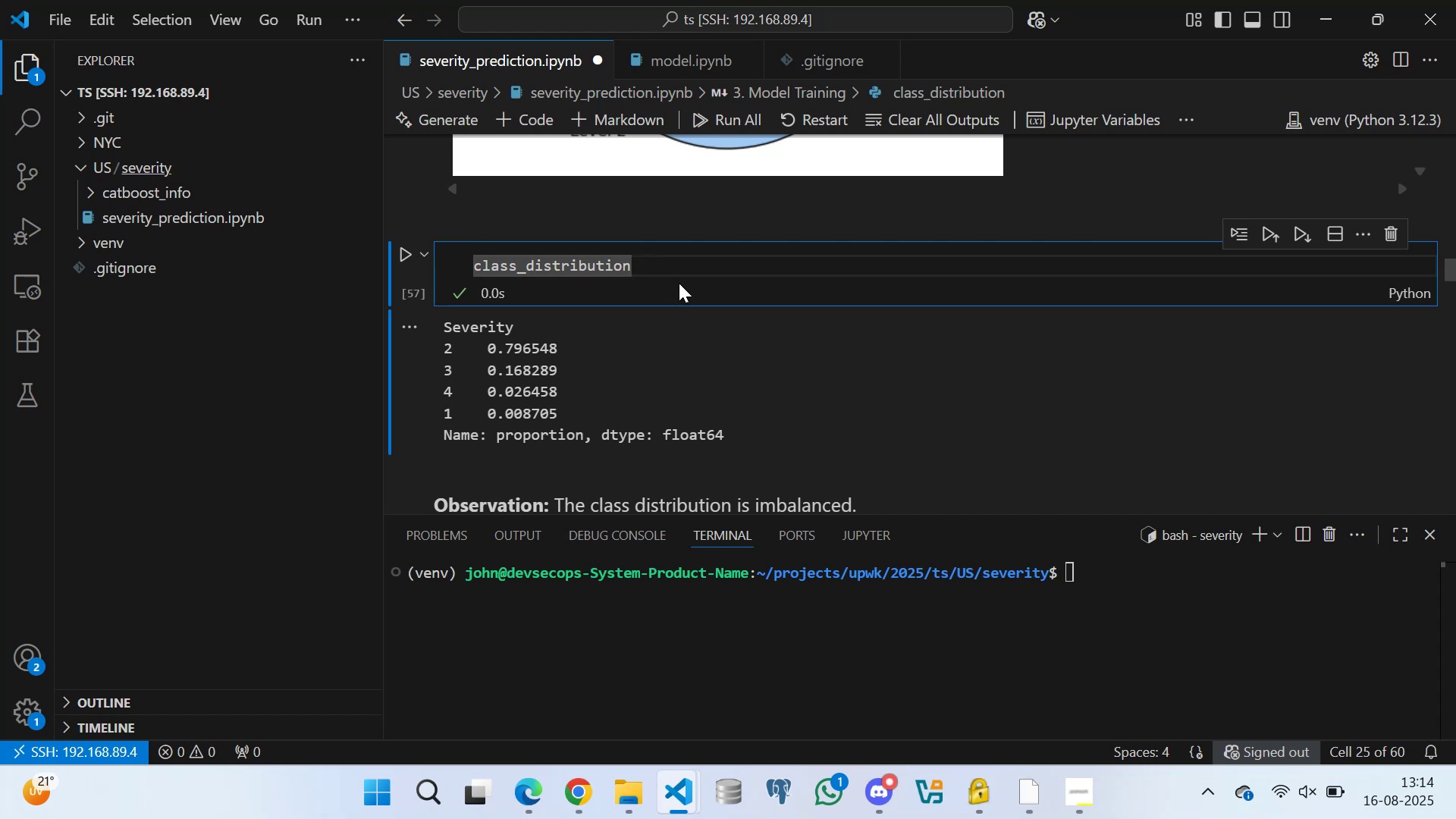 
wait(57.6)
 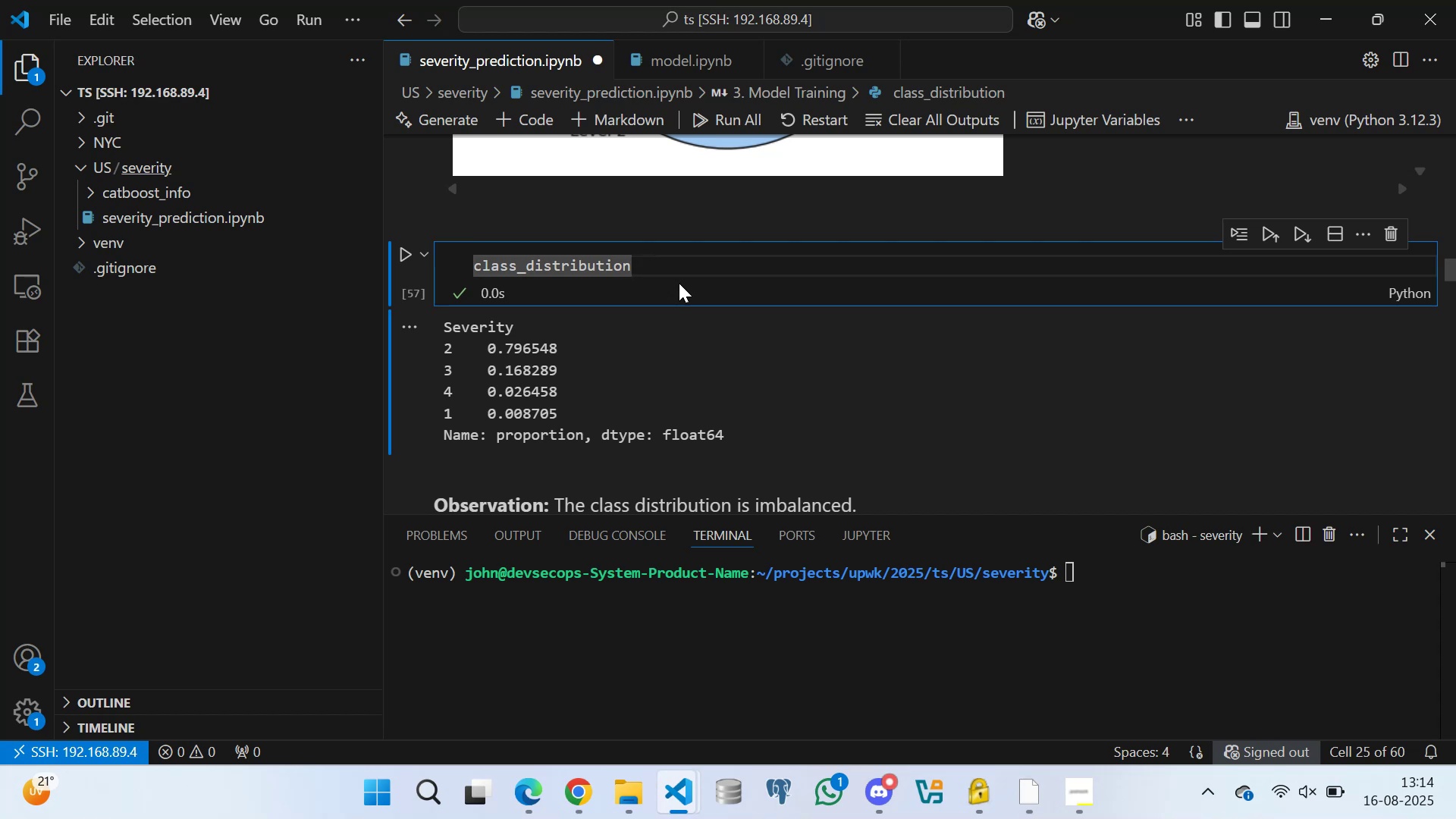 
scroll: coordinate [576, 284], scroll_direction: up, amount: 13.0
 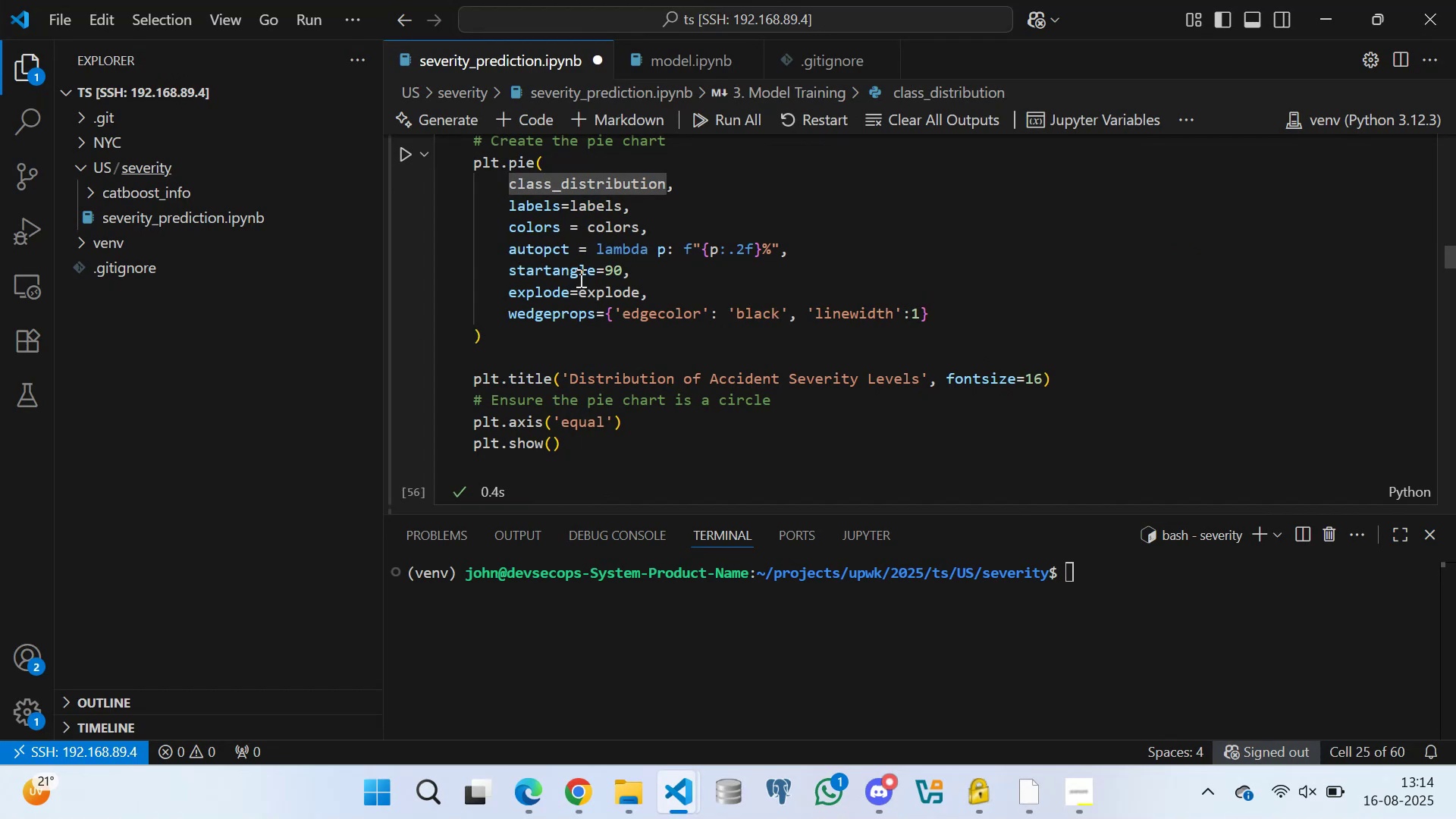 
scroll: coordinate [731, 287], scroll_direction: down, amount: 21.0
 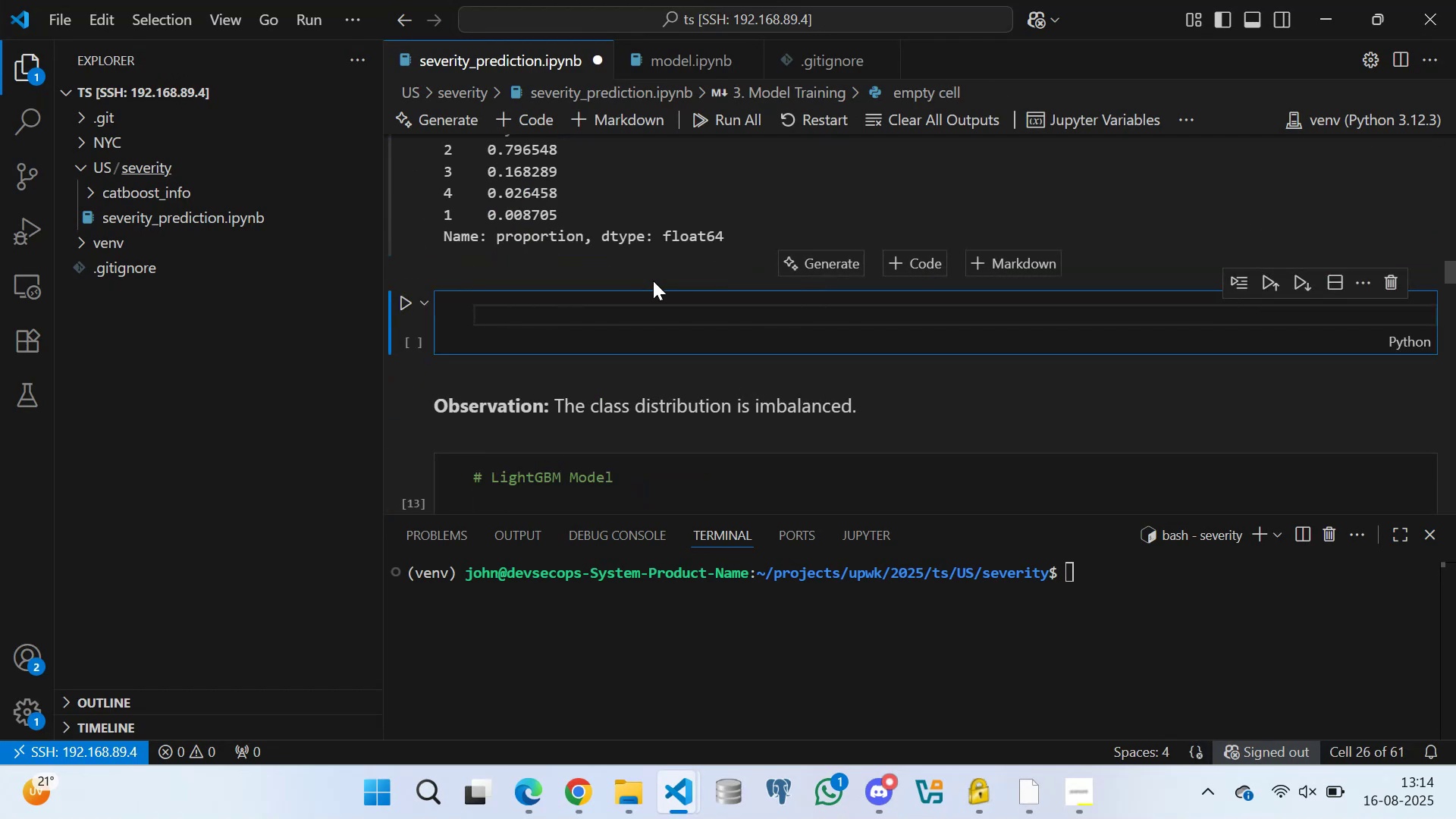 
type(# Create a figure and axes)
key(Backspace)
key(Backspace)
key(Backspace)
type(Visualizing the class distribution)
 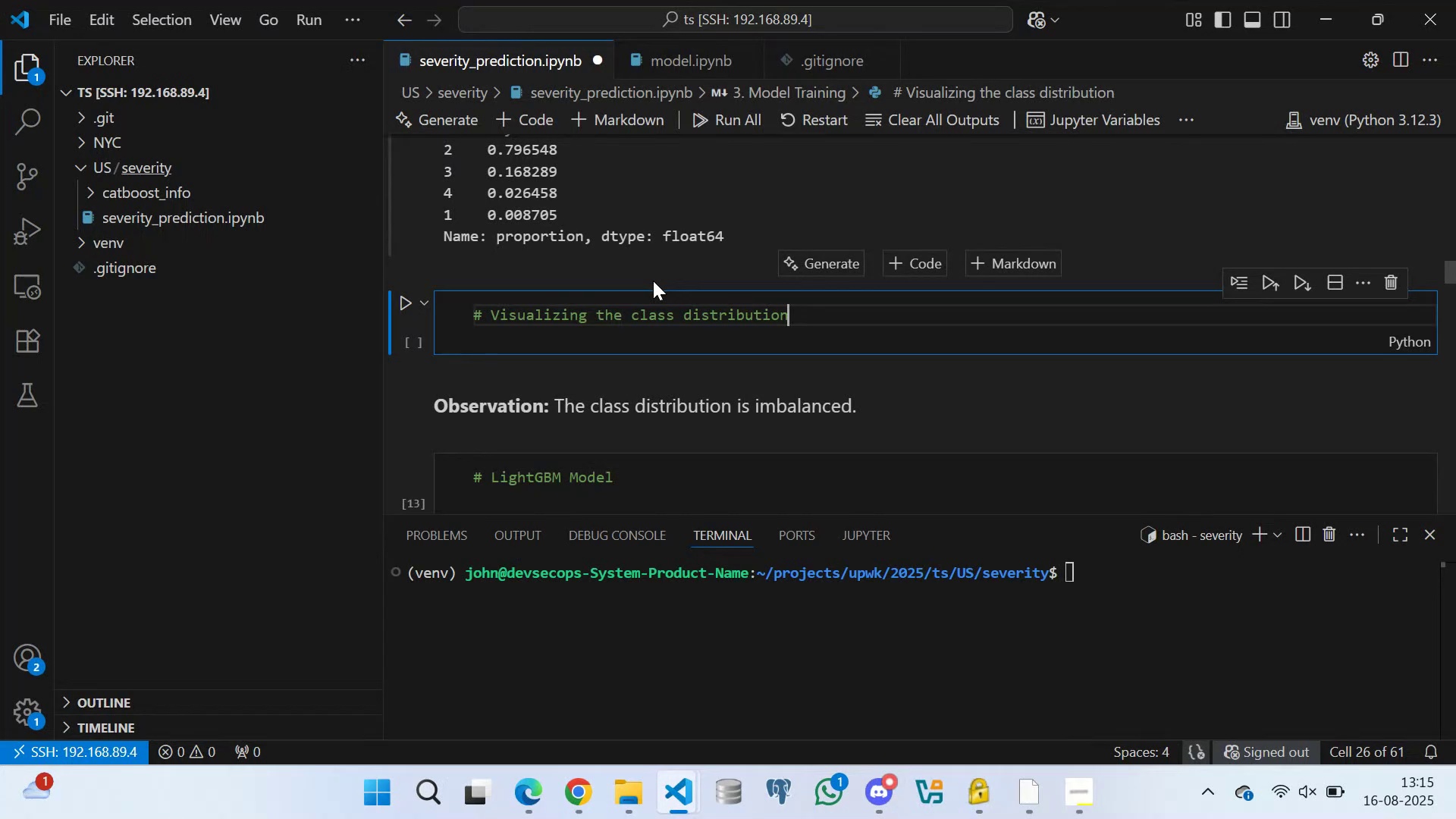 
key(Enter)
 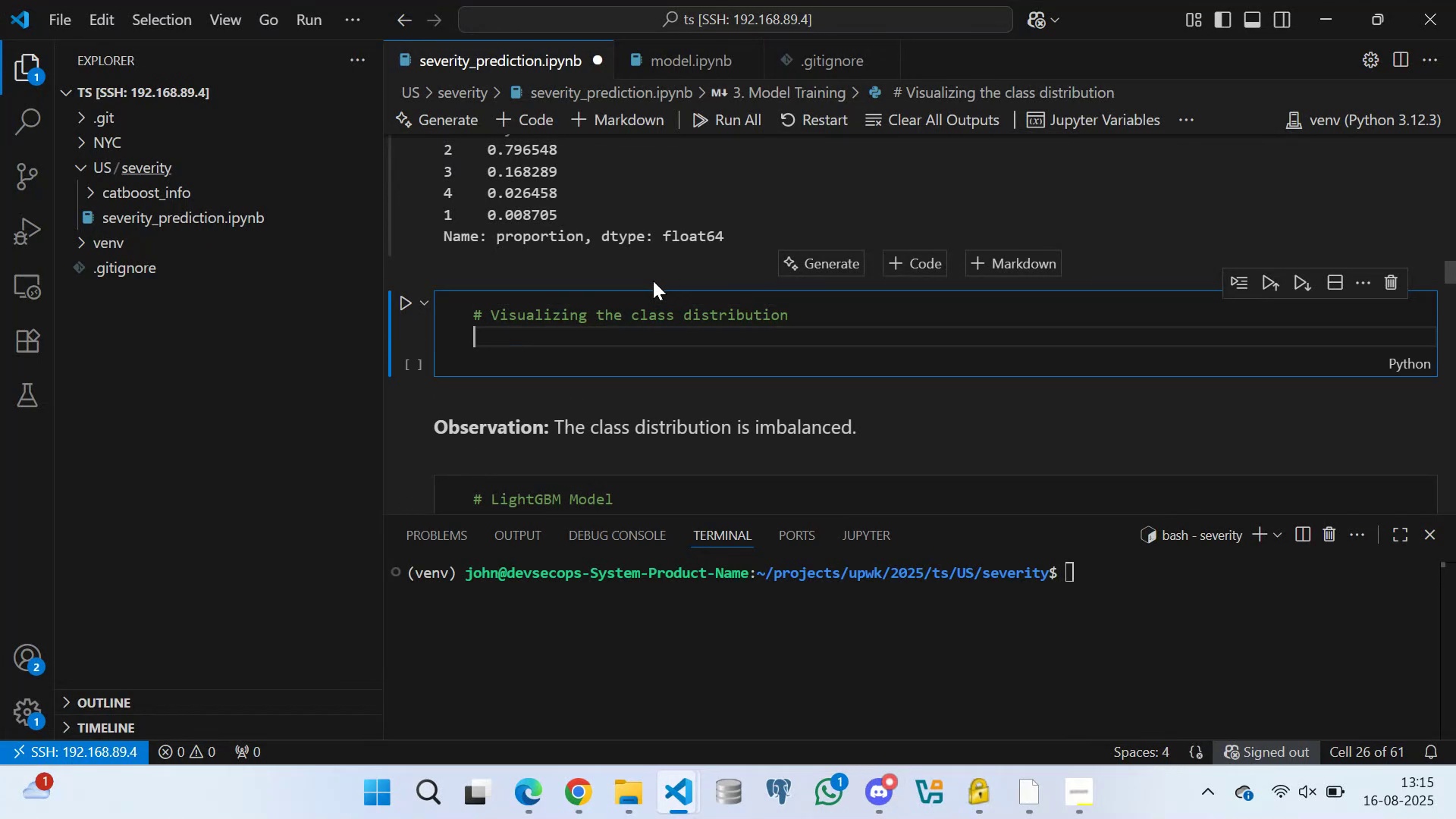 
type(plt.figure)
 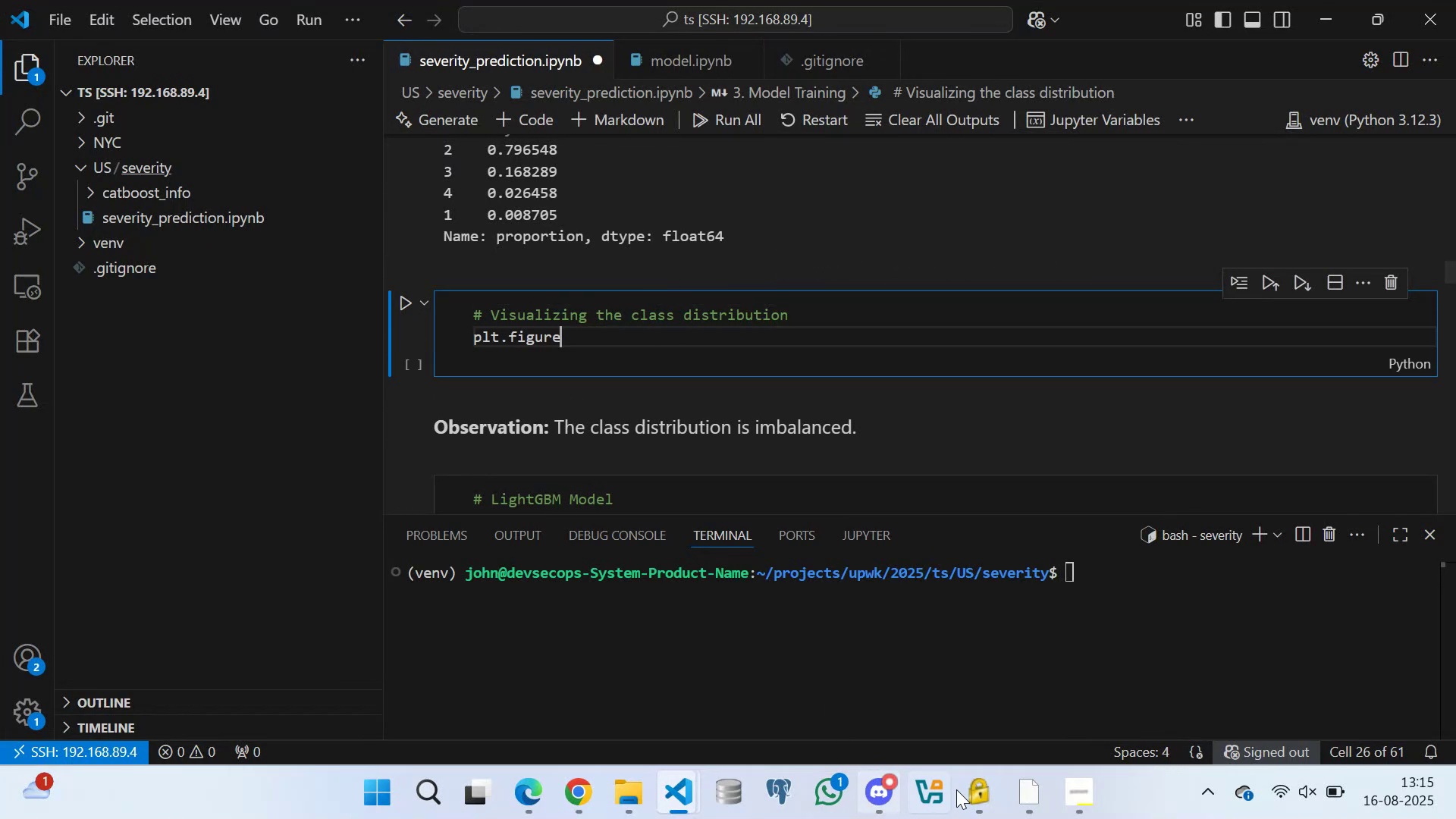 
left_click([1031, 790])
 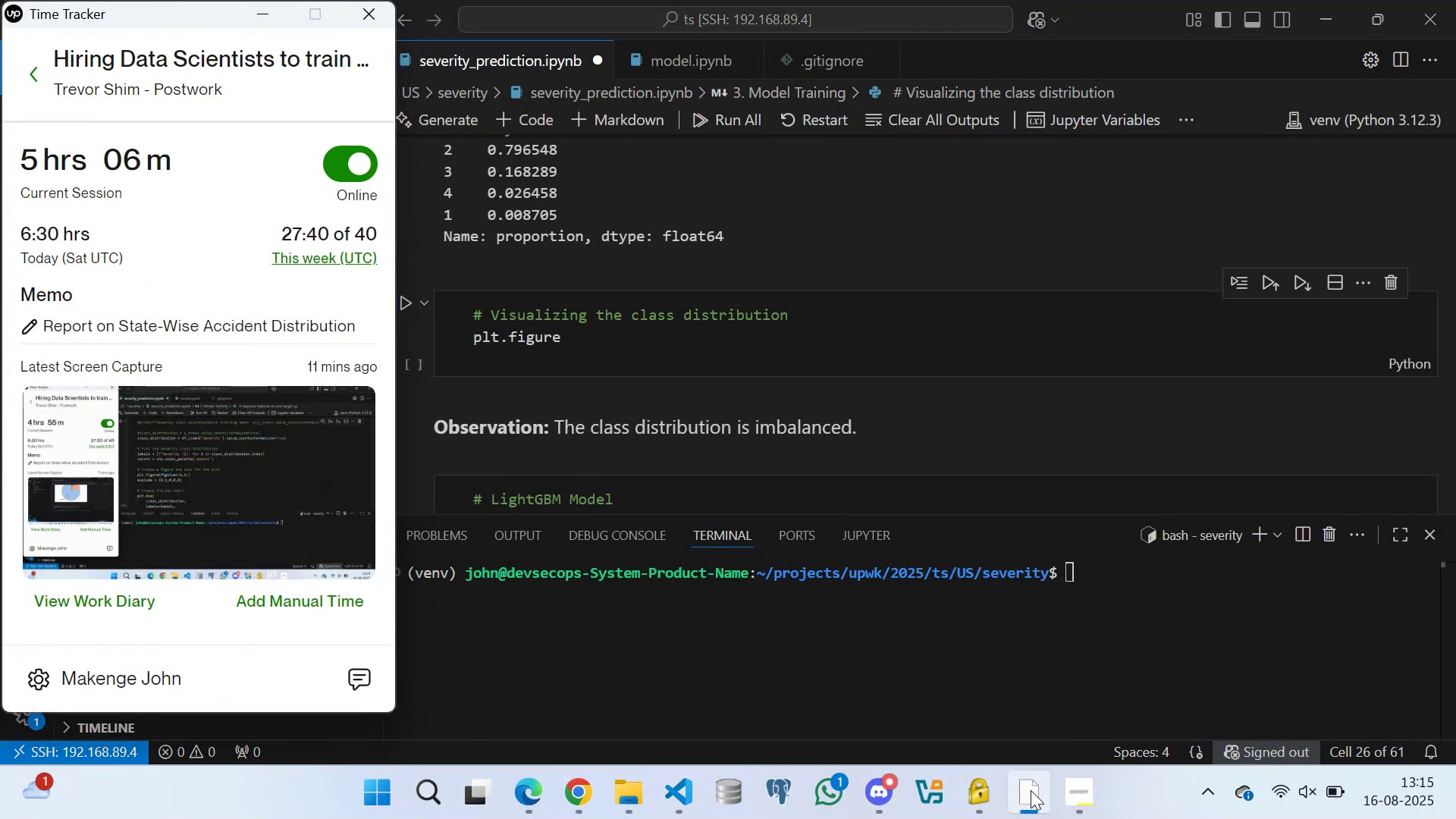 
left_click([1031, 790])
 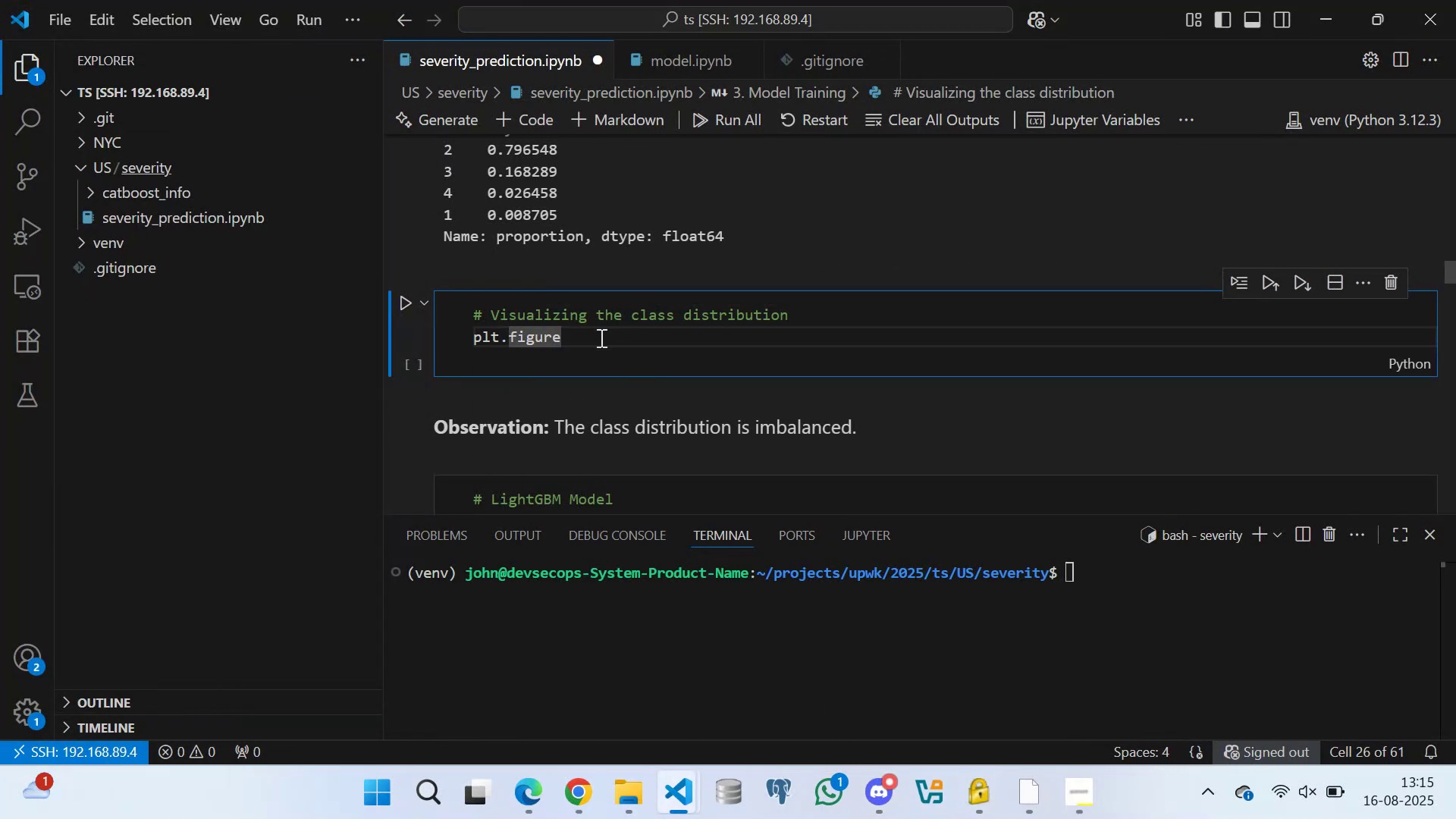 
left_click([598, 341])
 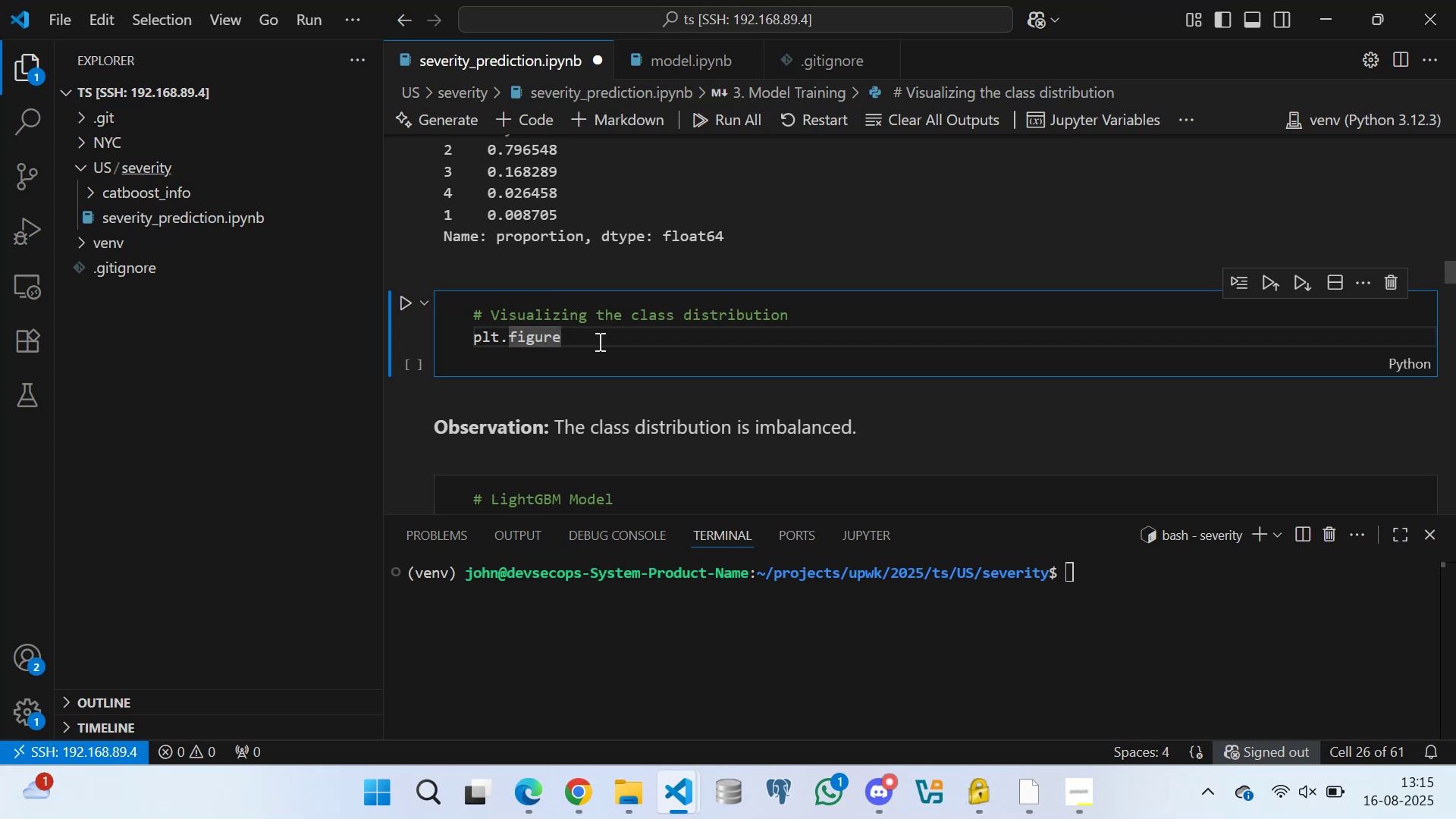 
type((figsize=(10,6)
 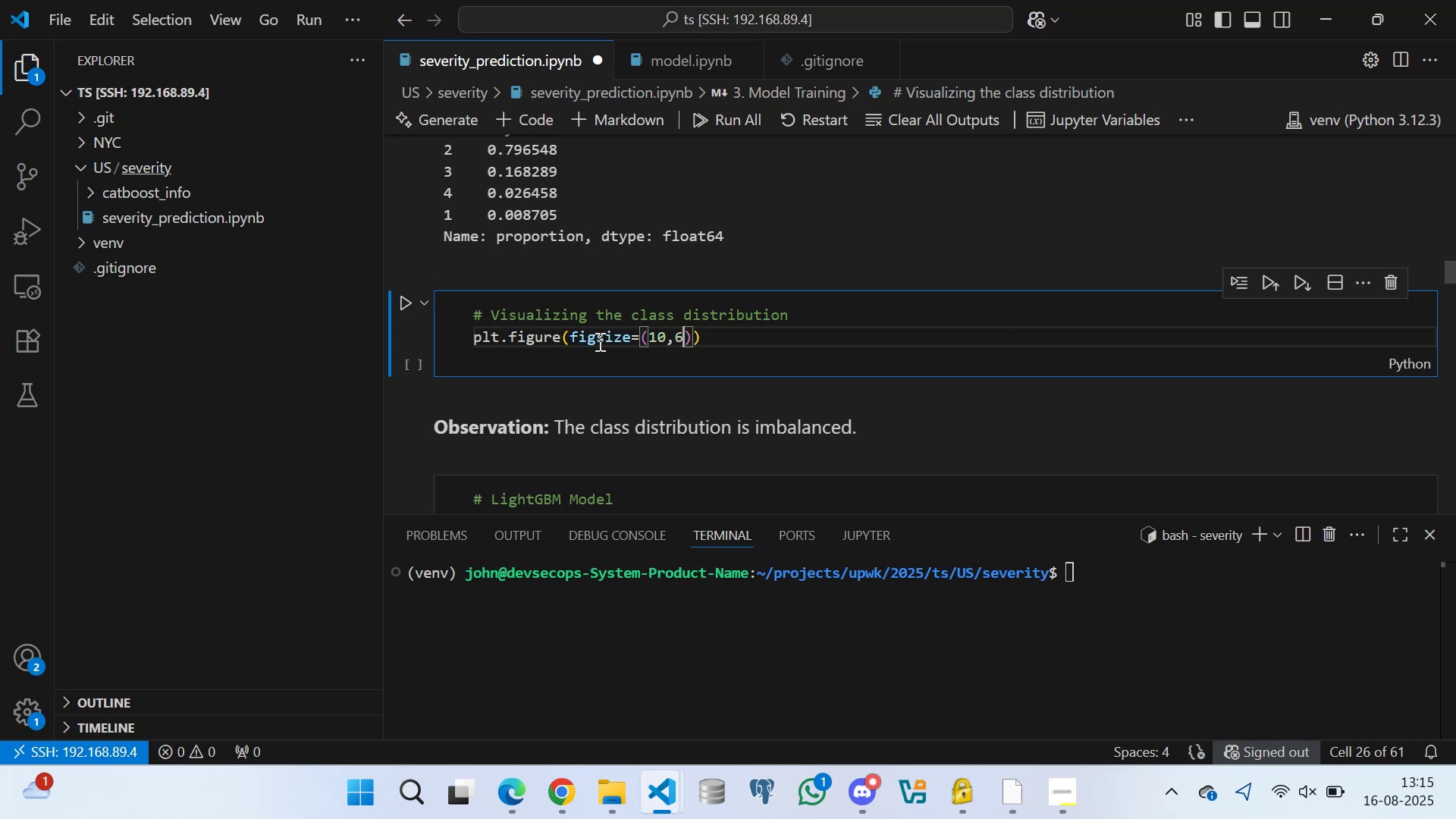 
key(ArrowRight)
 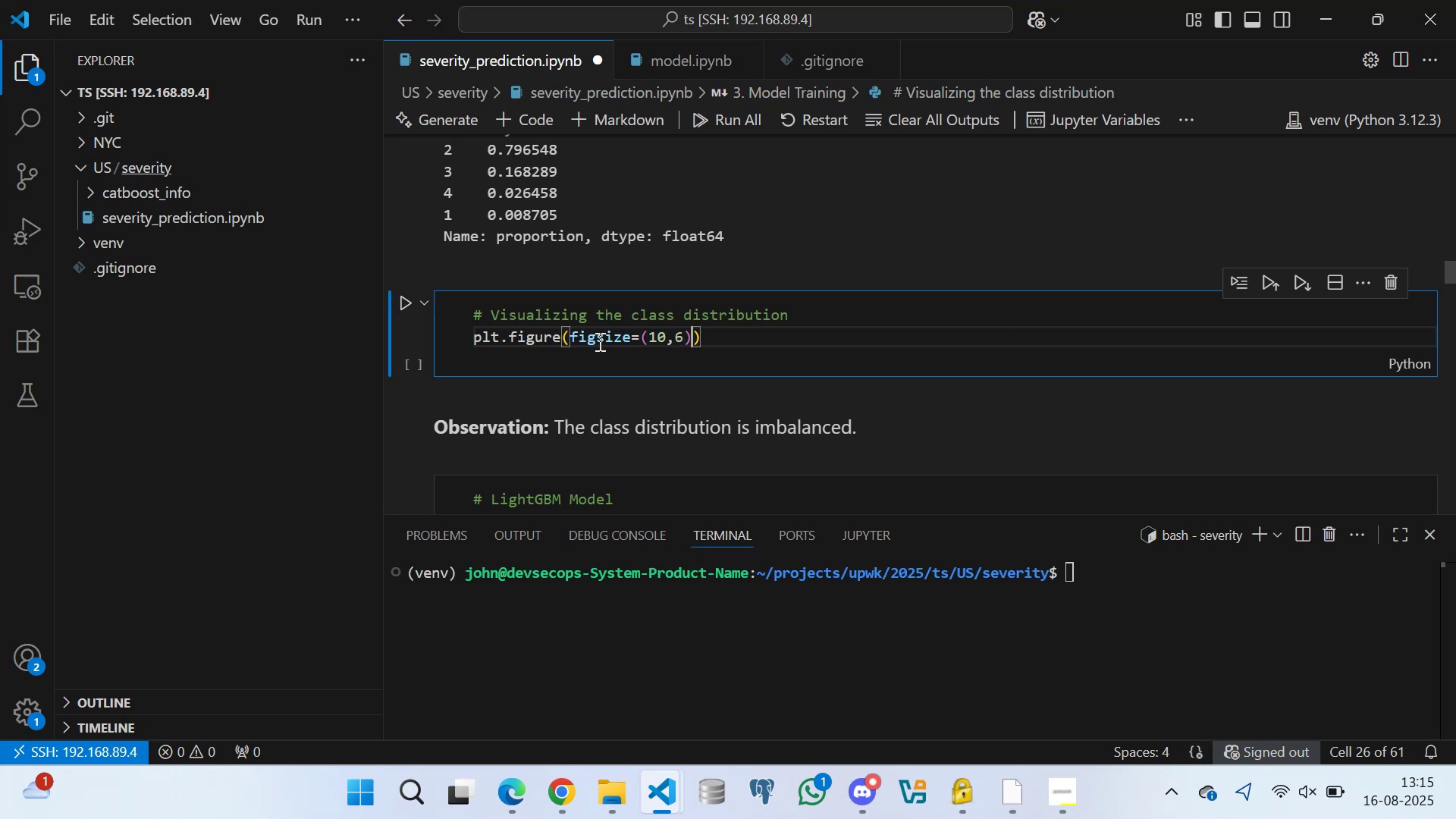 
key(ArrowRight)
 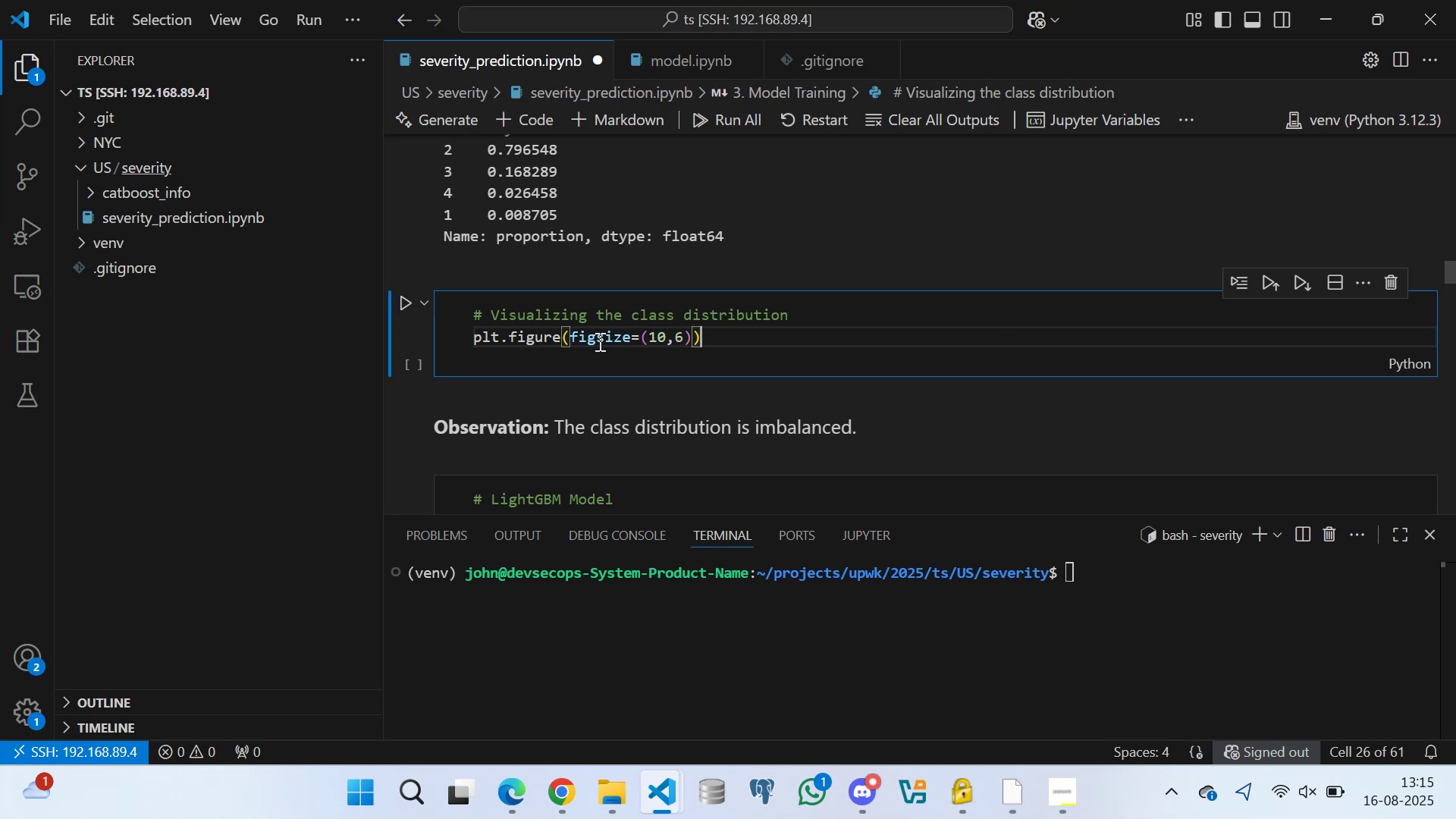 
key(Enter)
 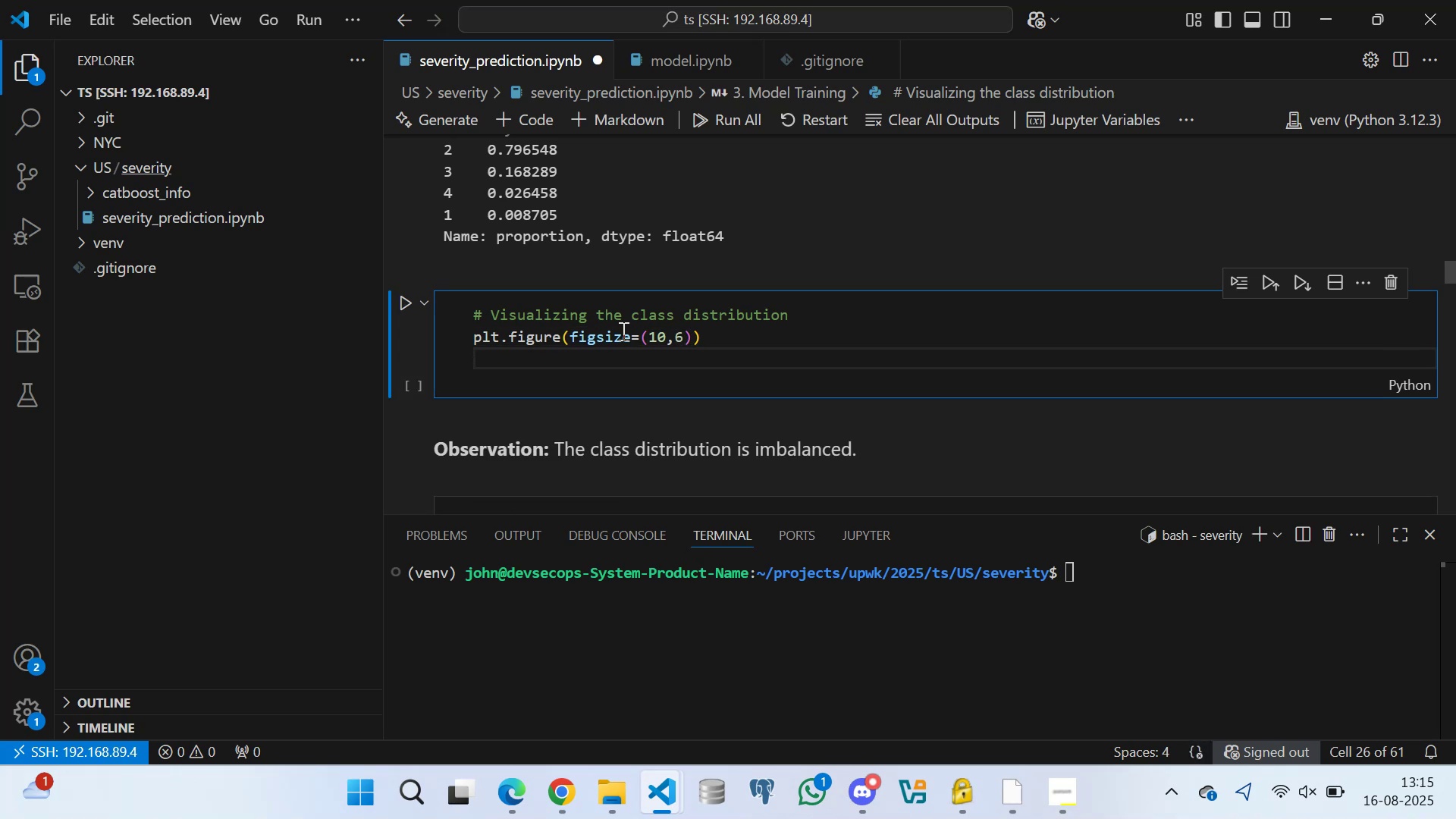 
scroll: coordinate [576, 336], scroll_direction: down, amount: 1.0
 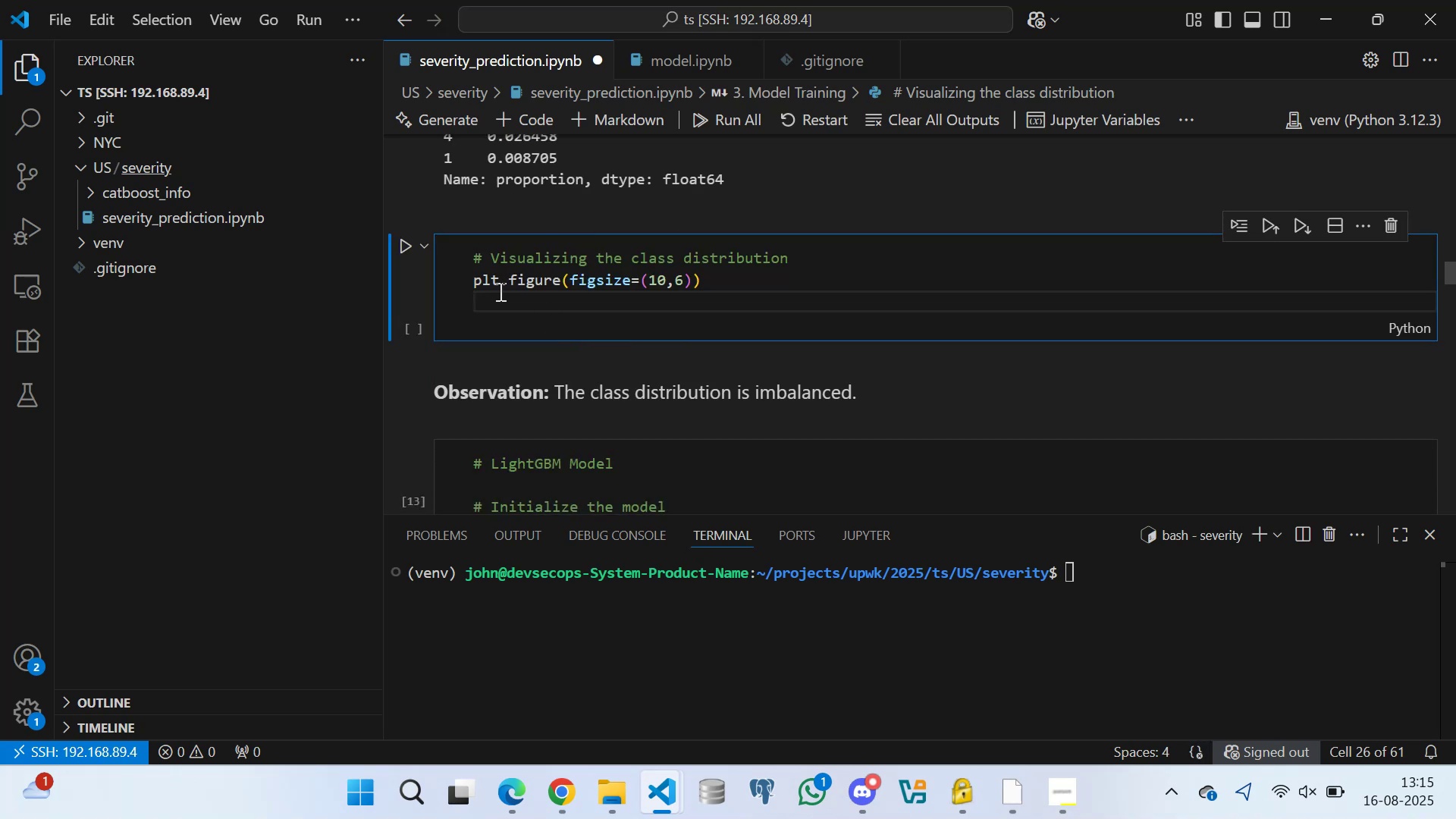 
left_click([499, 291])
 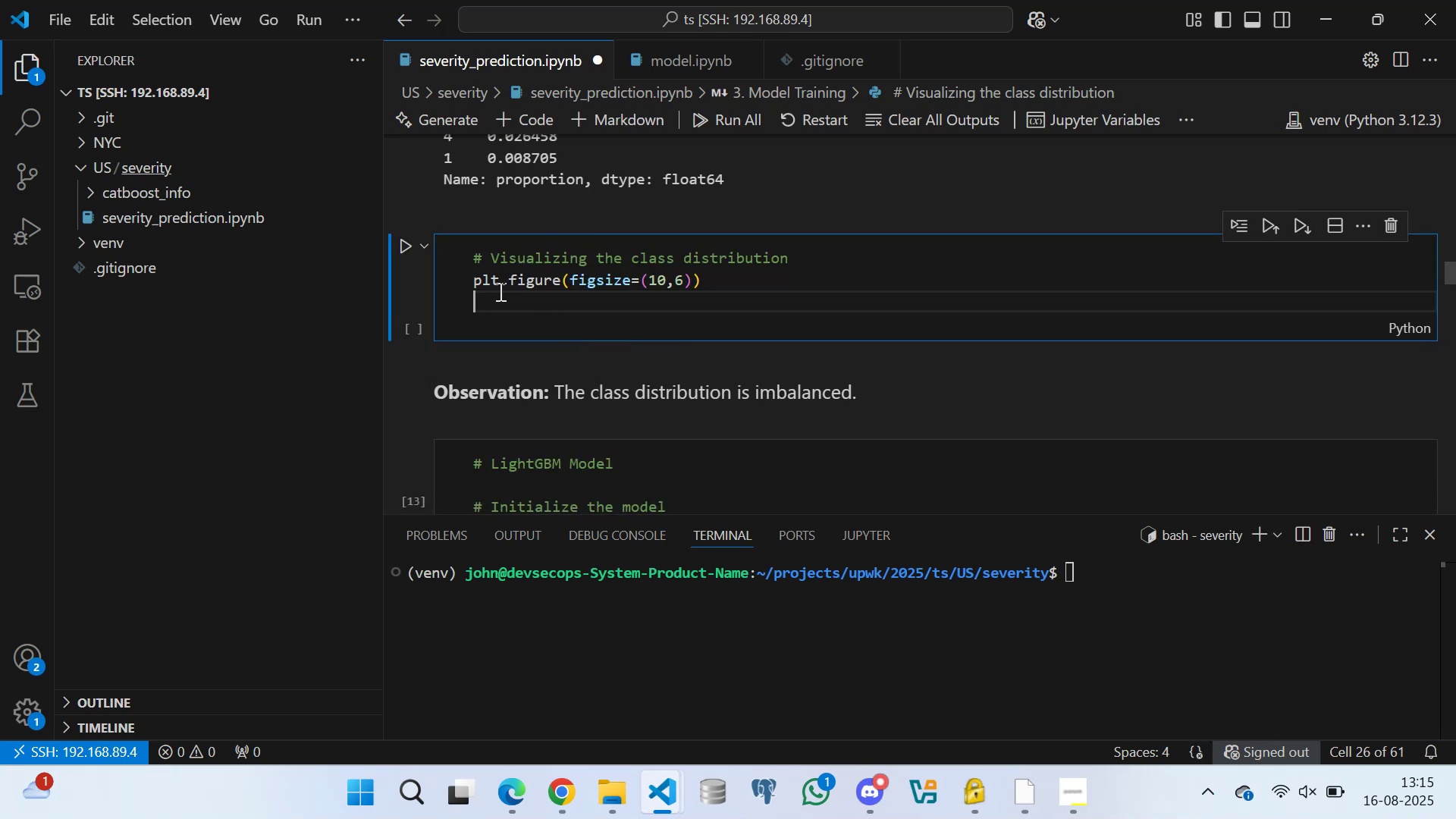 
key(Control+S)
 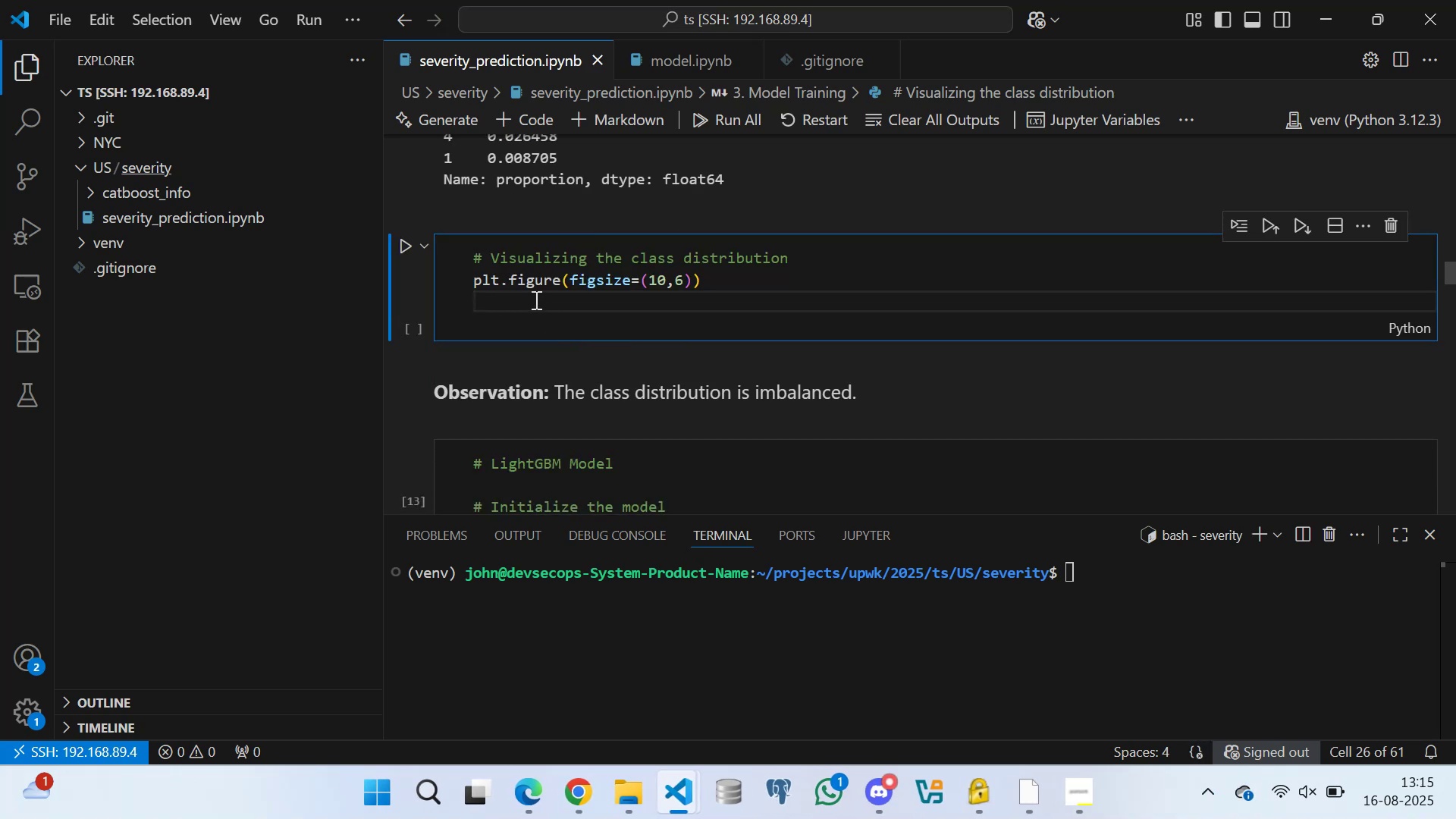 
scroll: coordinate [527, 294], scroll_direction: none, amount: 0.0
 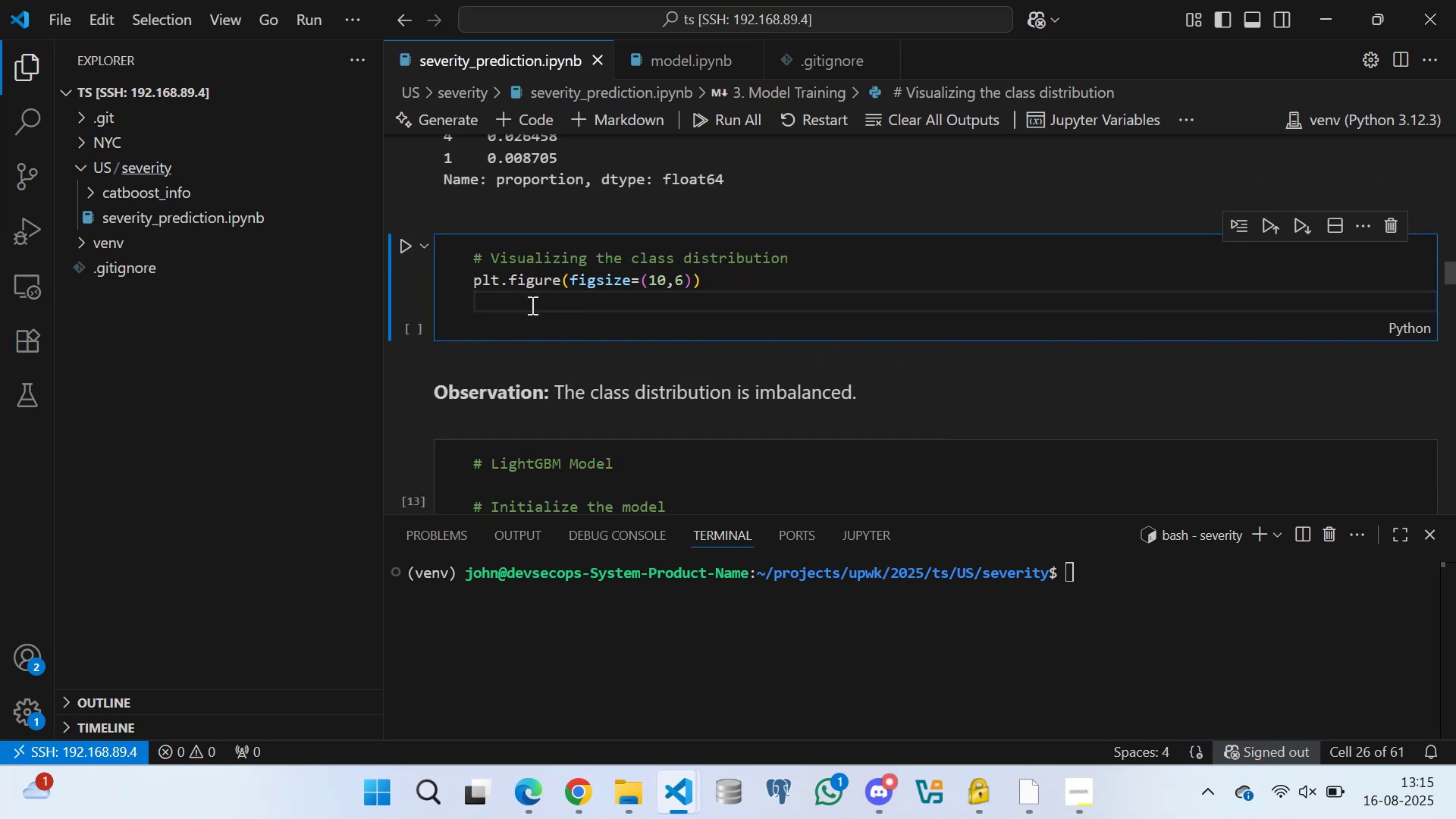 
type(sns.set_)
 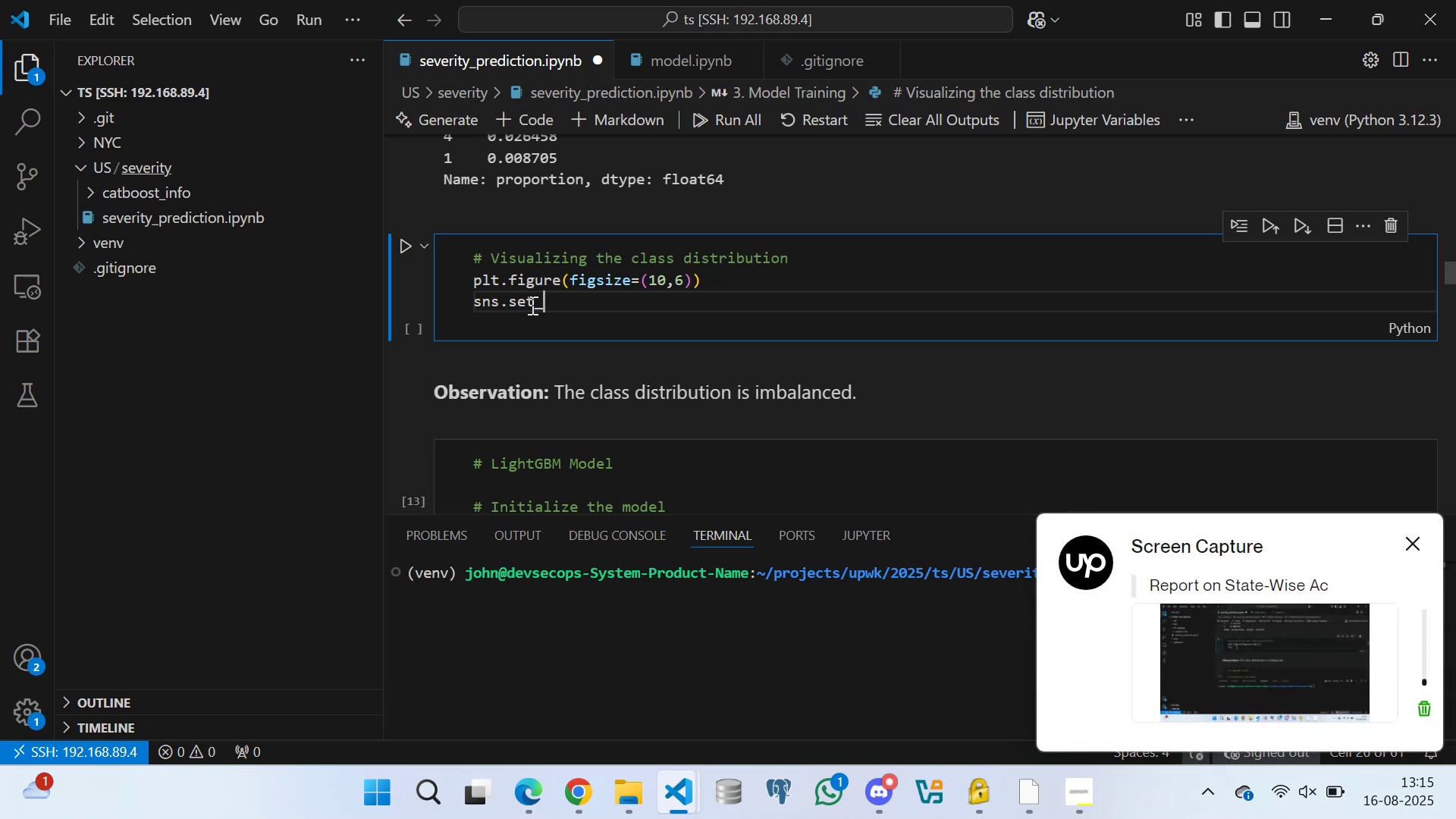 
left_click([588, 303])
 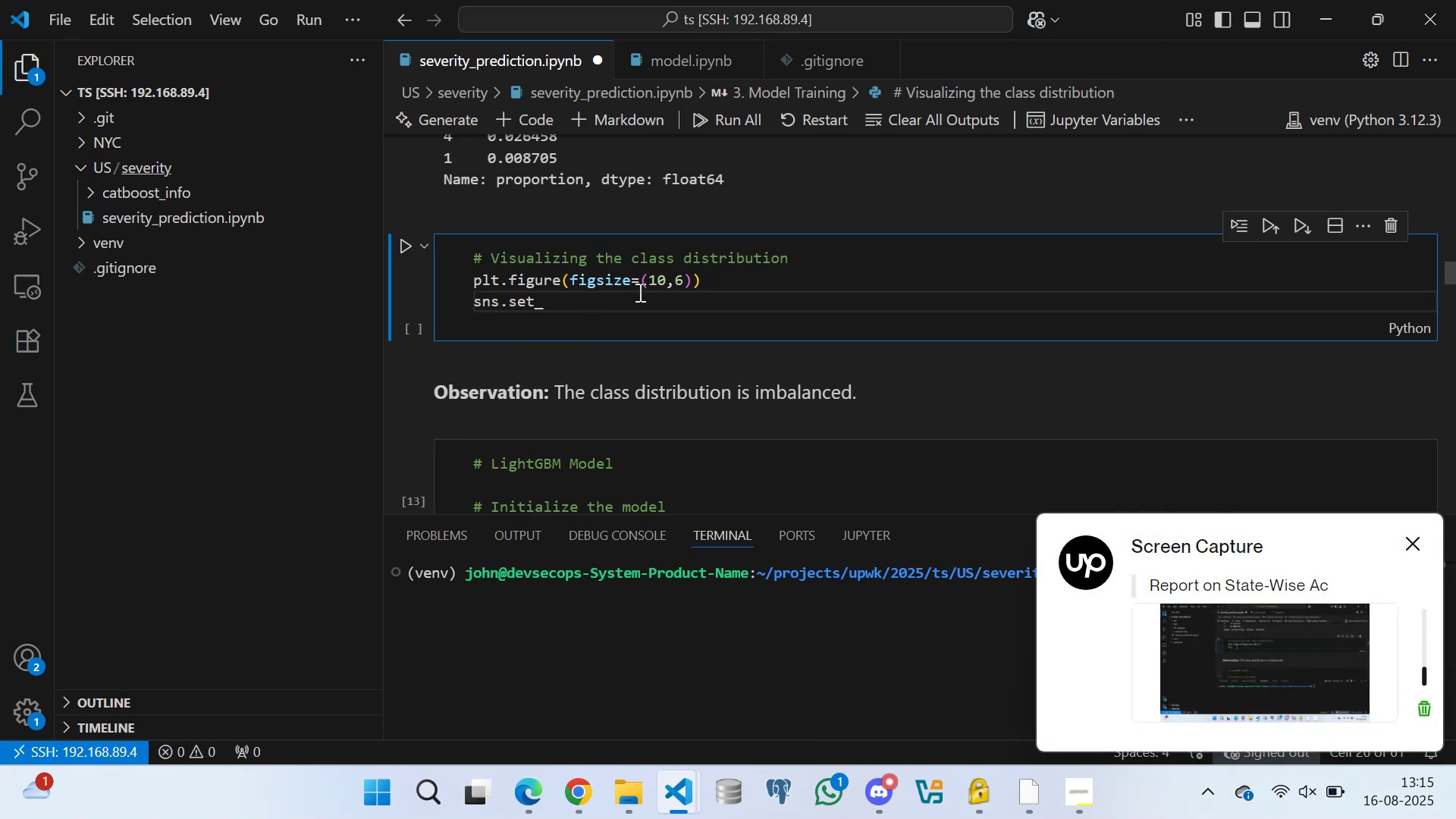 
triple_click([657, 278])
 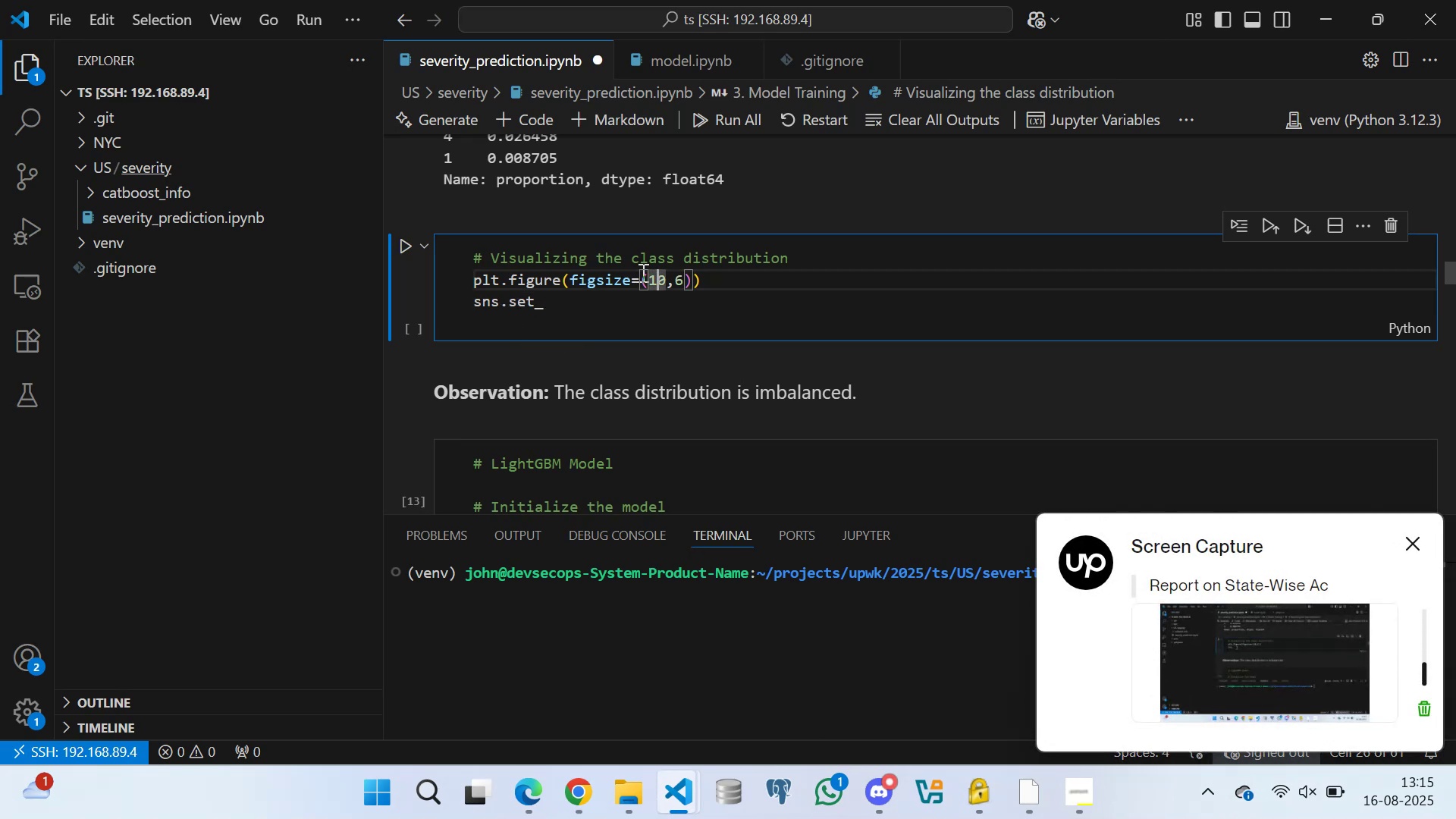 
triple_click([642, 272])
 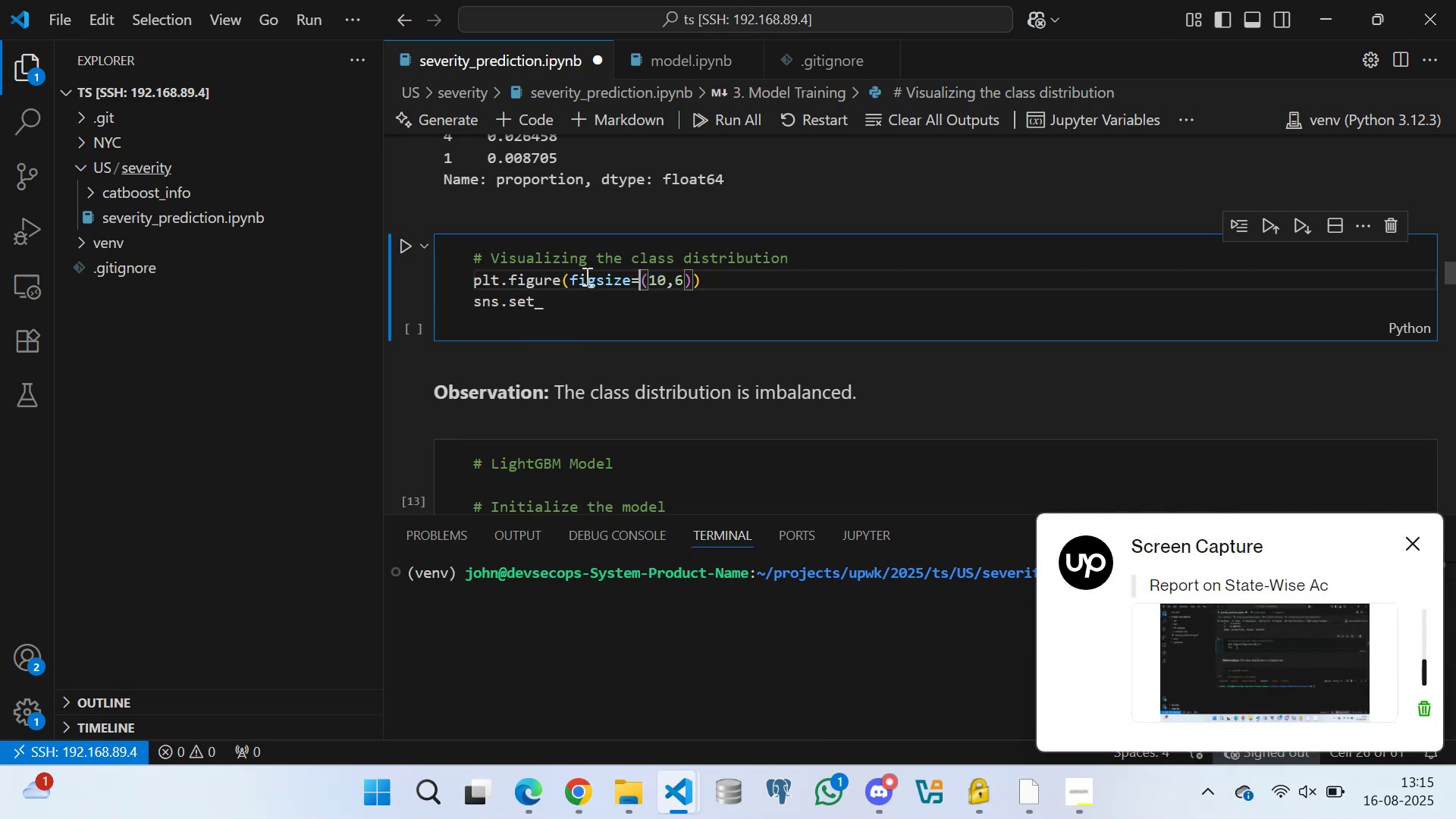 
triple_click([584, 277])
 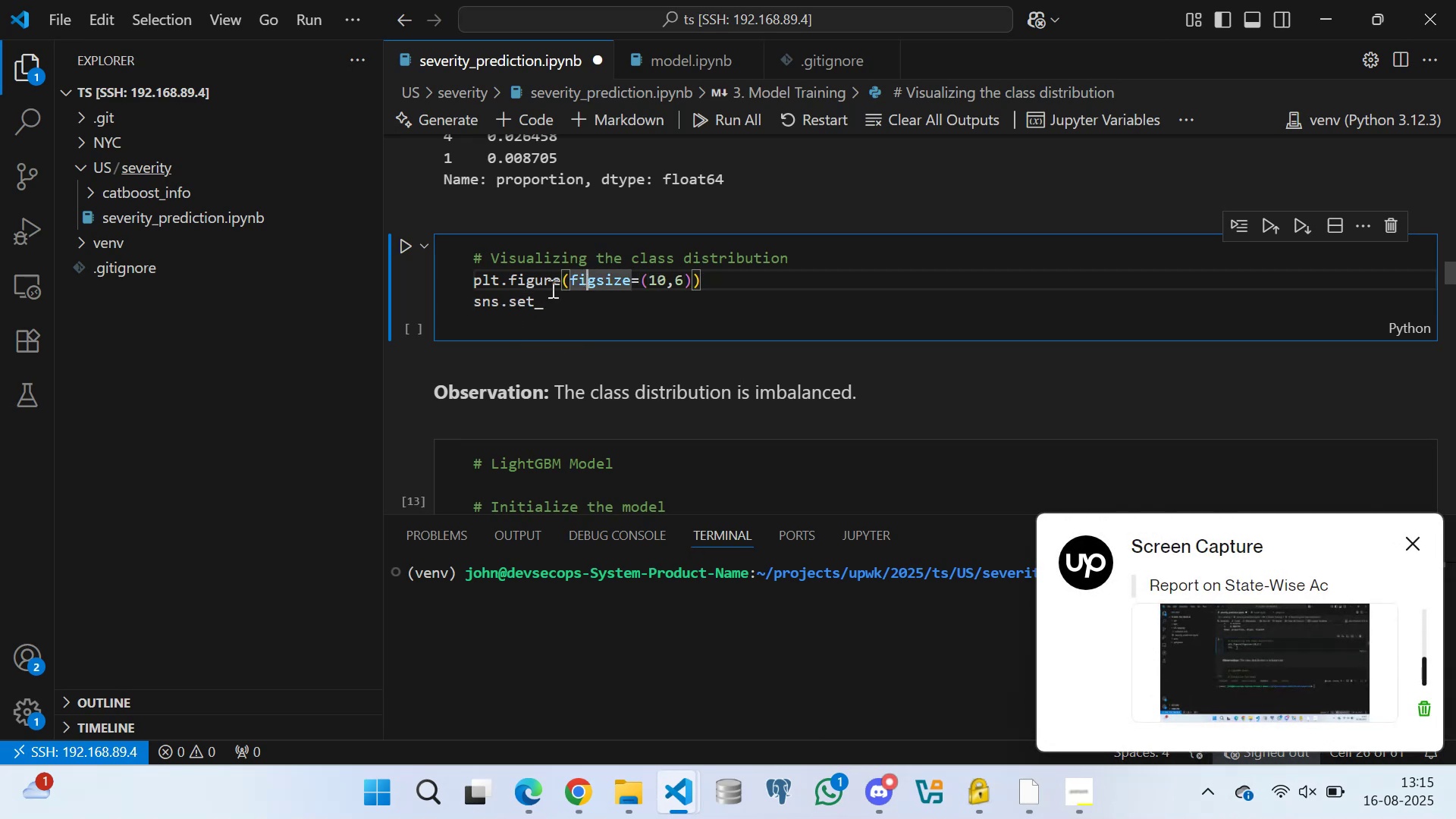 
triple_click([547, 289])
 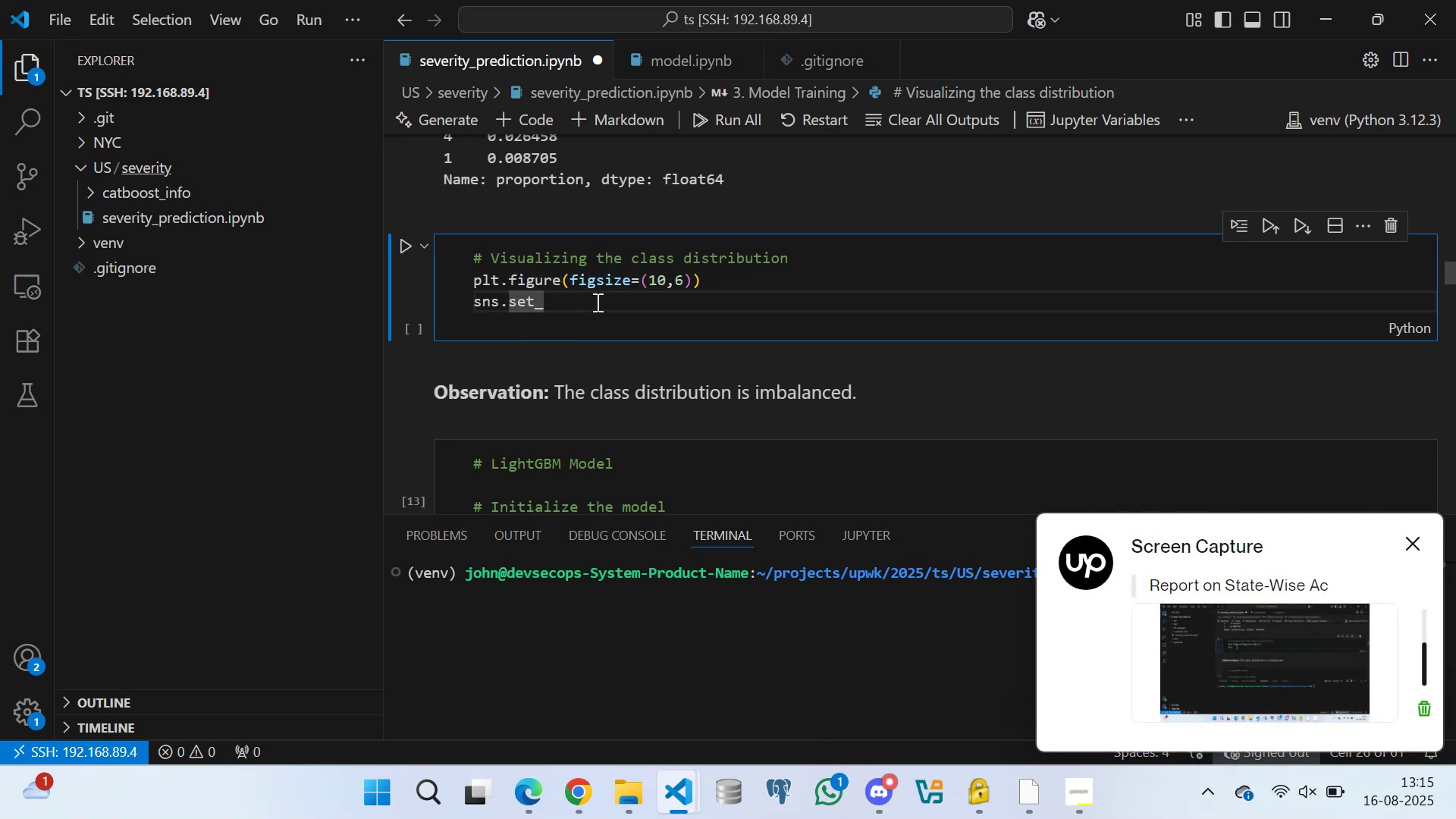 
triple_click([598, 293])
 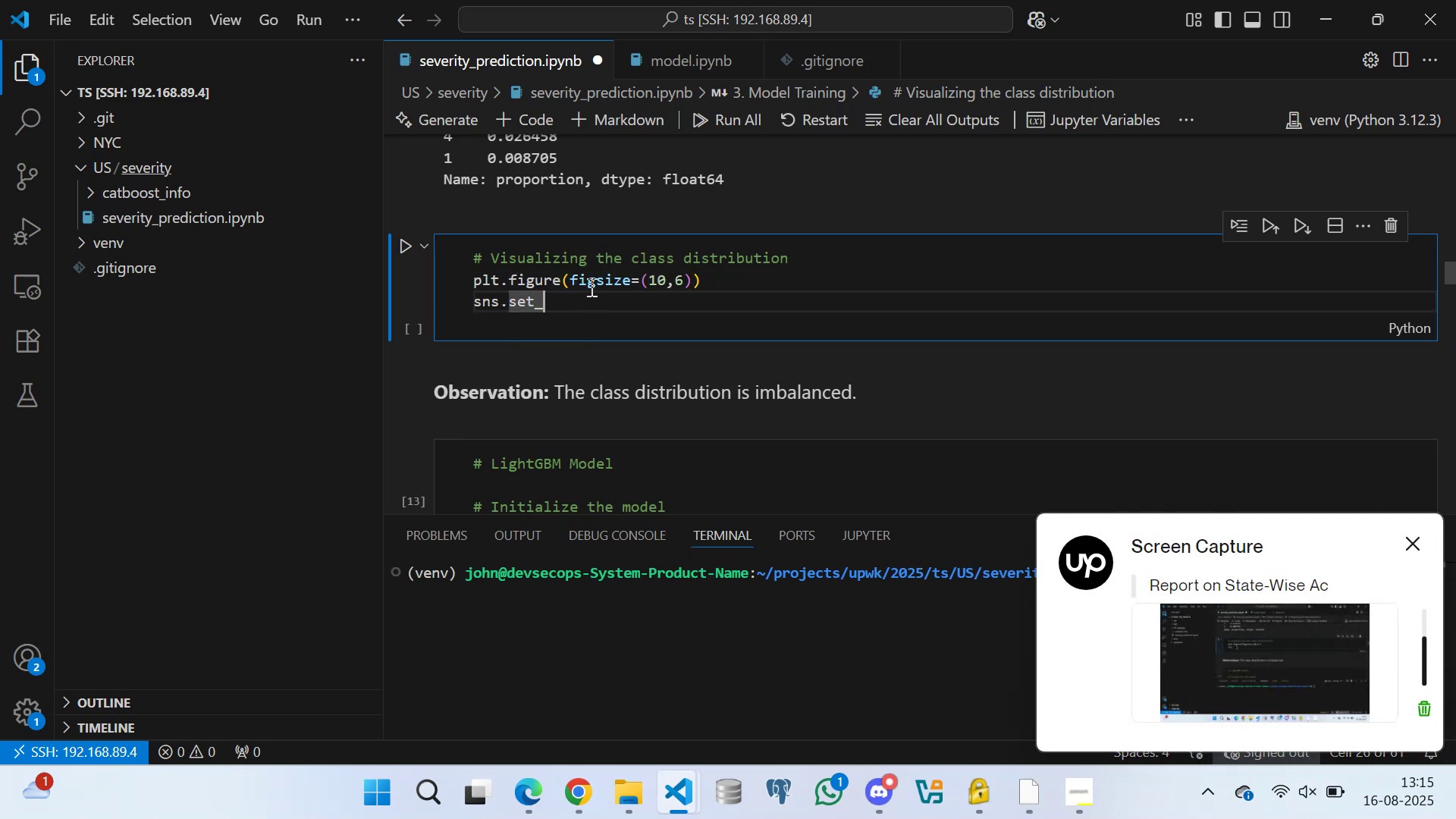 
triple_click([590, 287])
 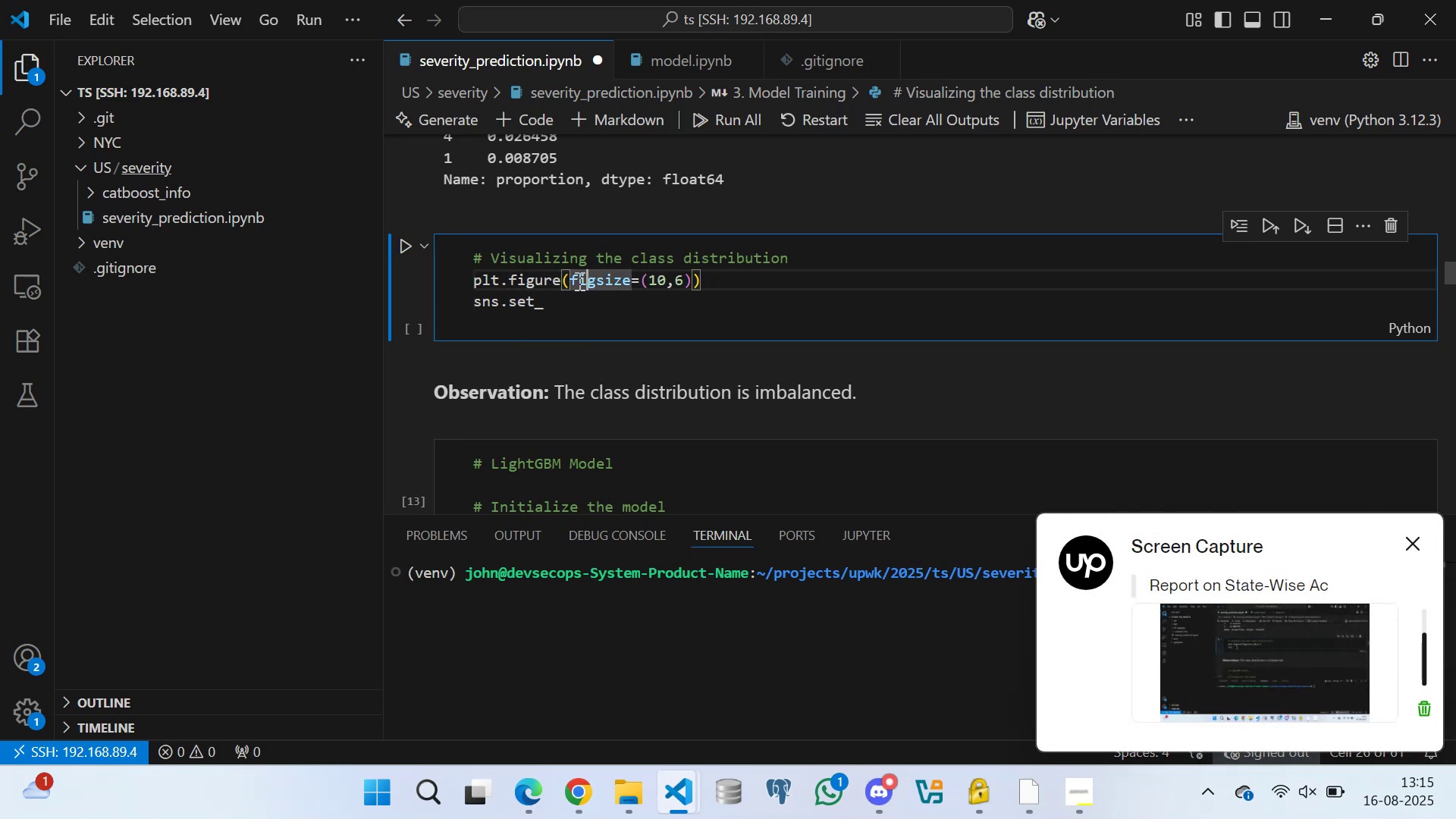 
triple_click([578, 281])
 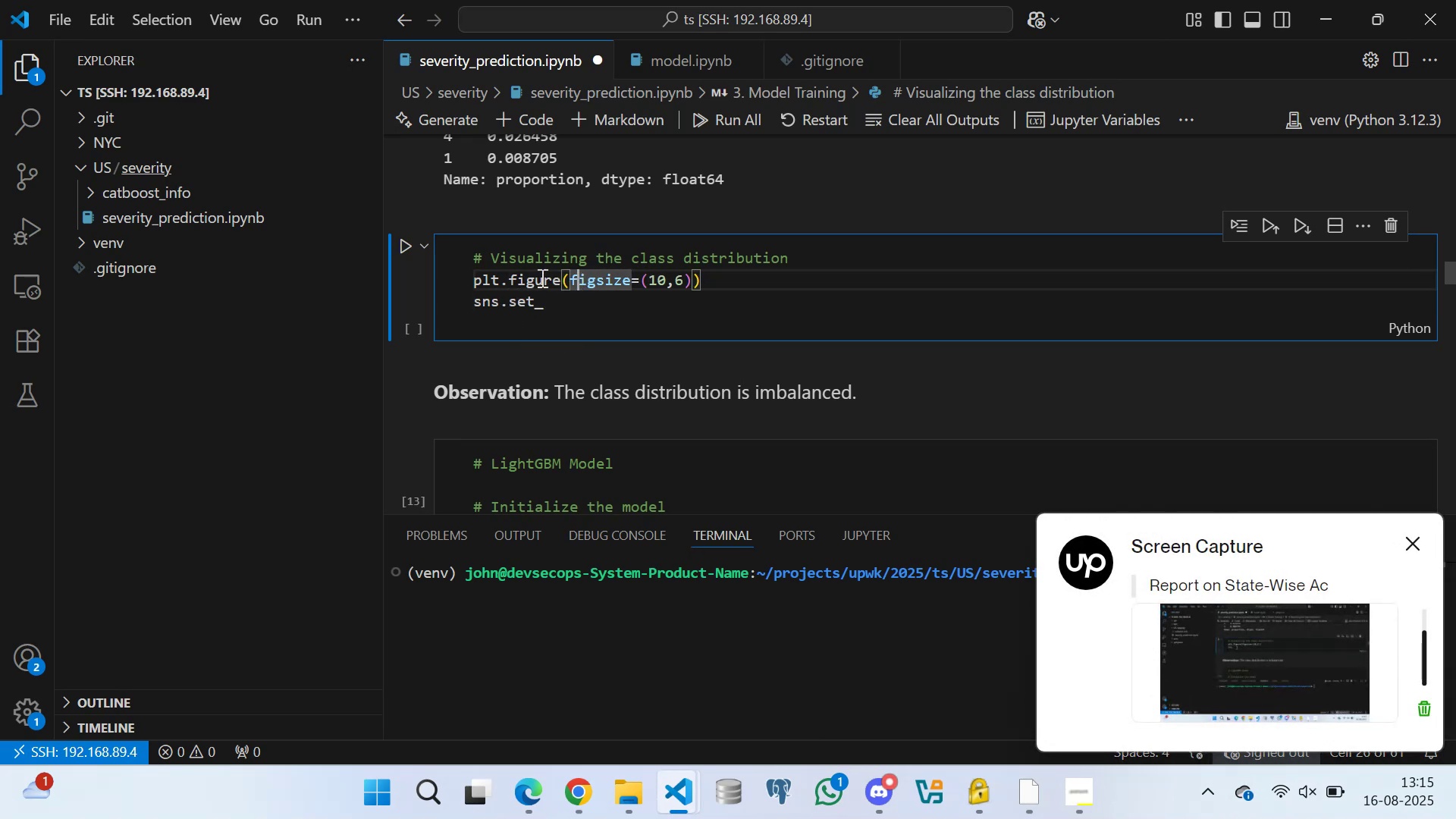 
triple_click([538, 275])
 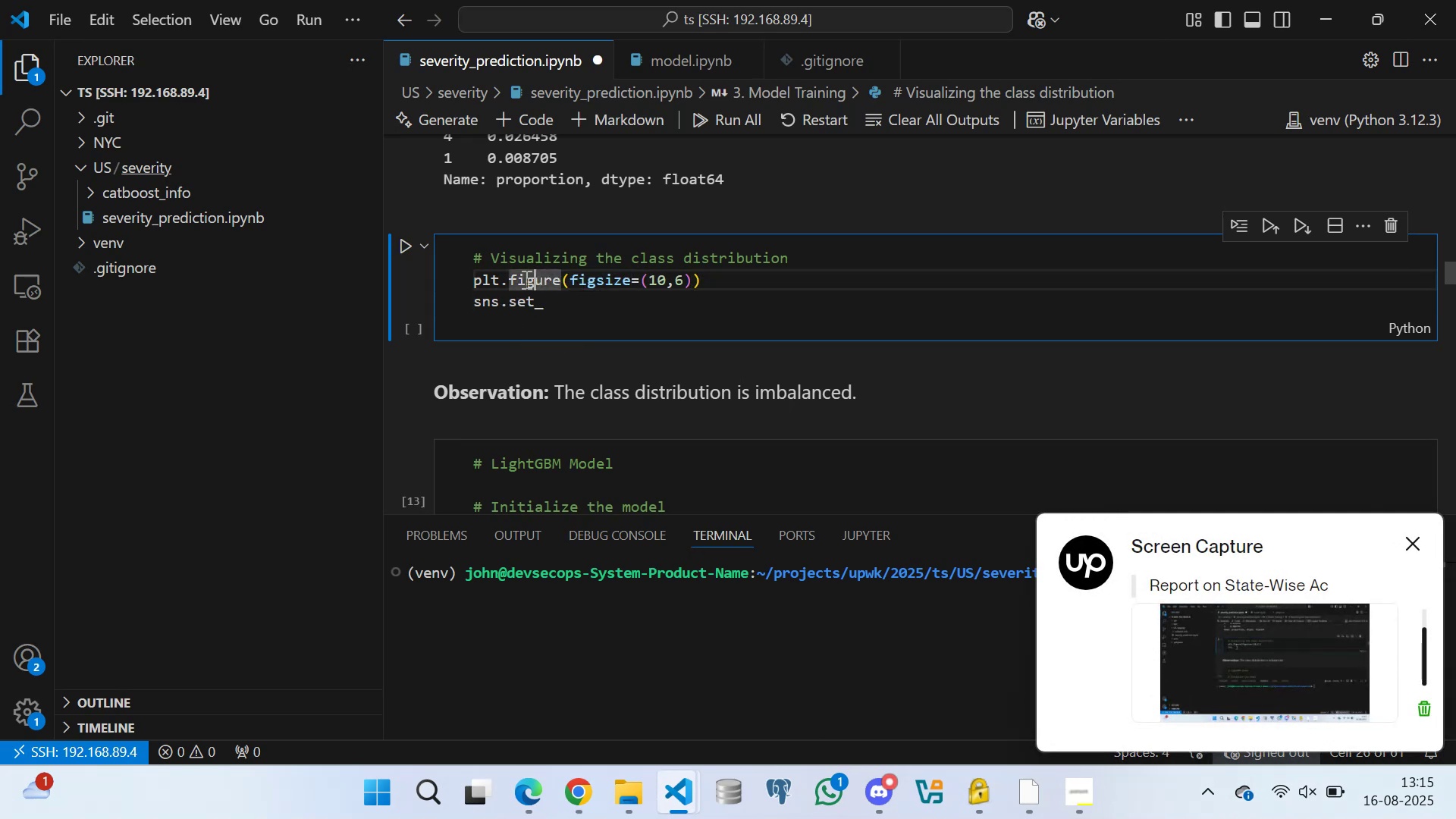 
triple_click([522, 280])
 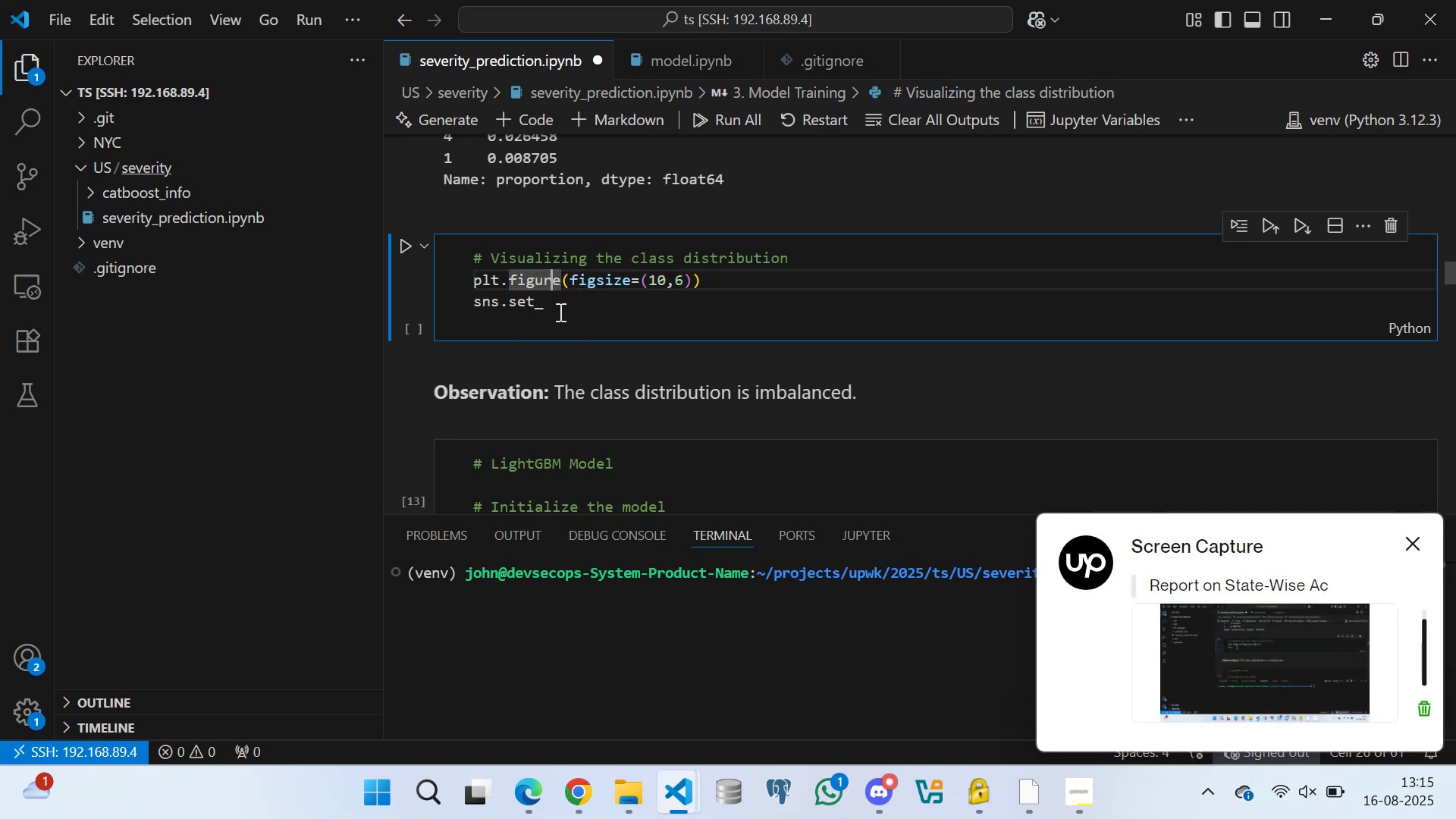 
left_click([560, 309])
 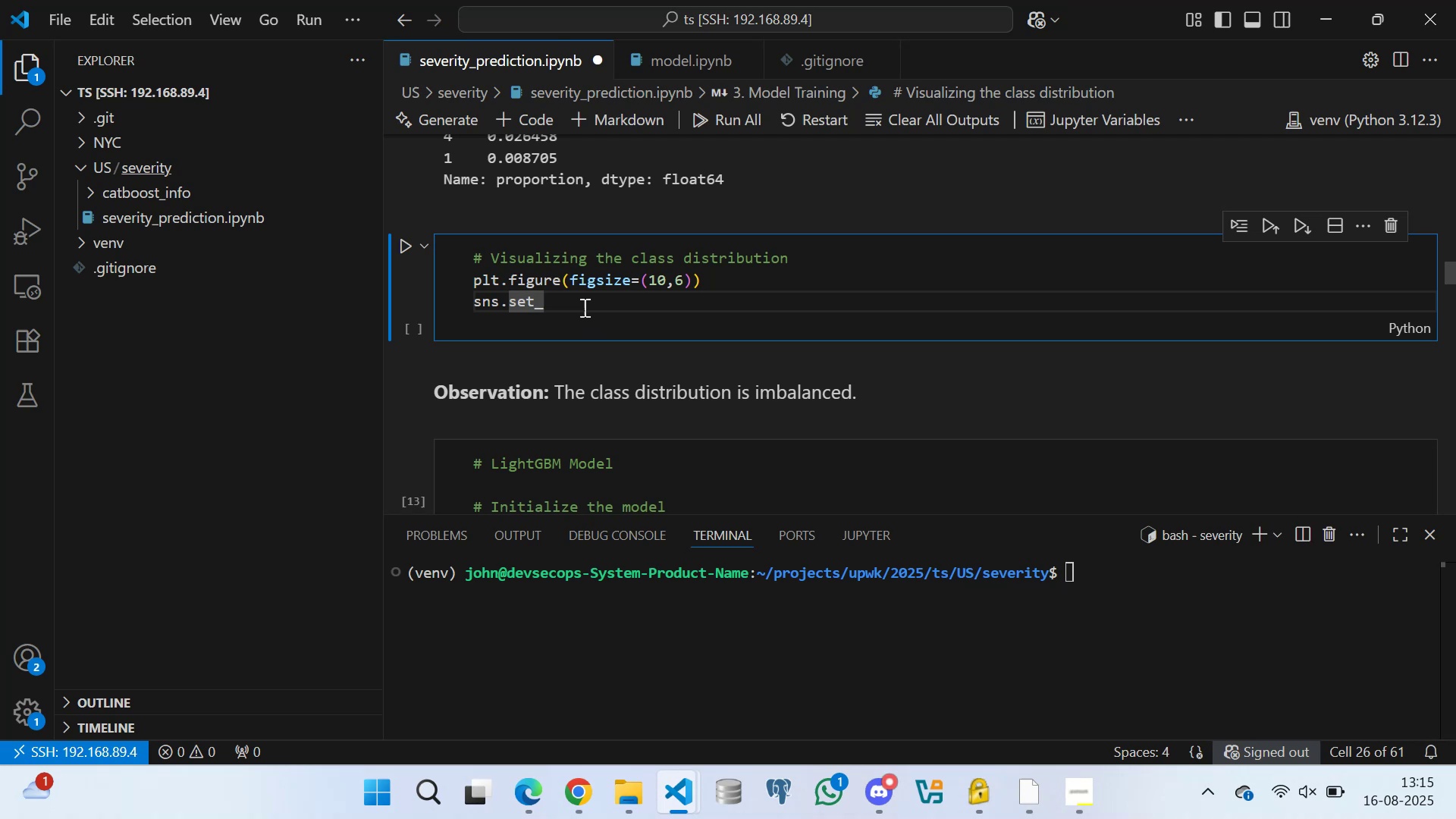 
left_click([573, 312])
 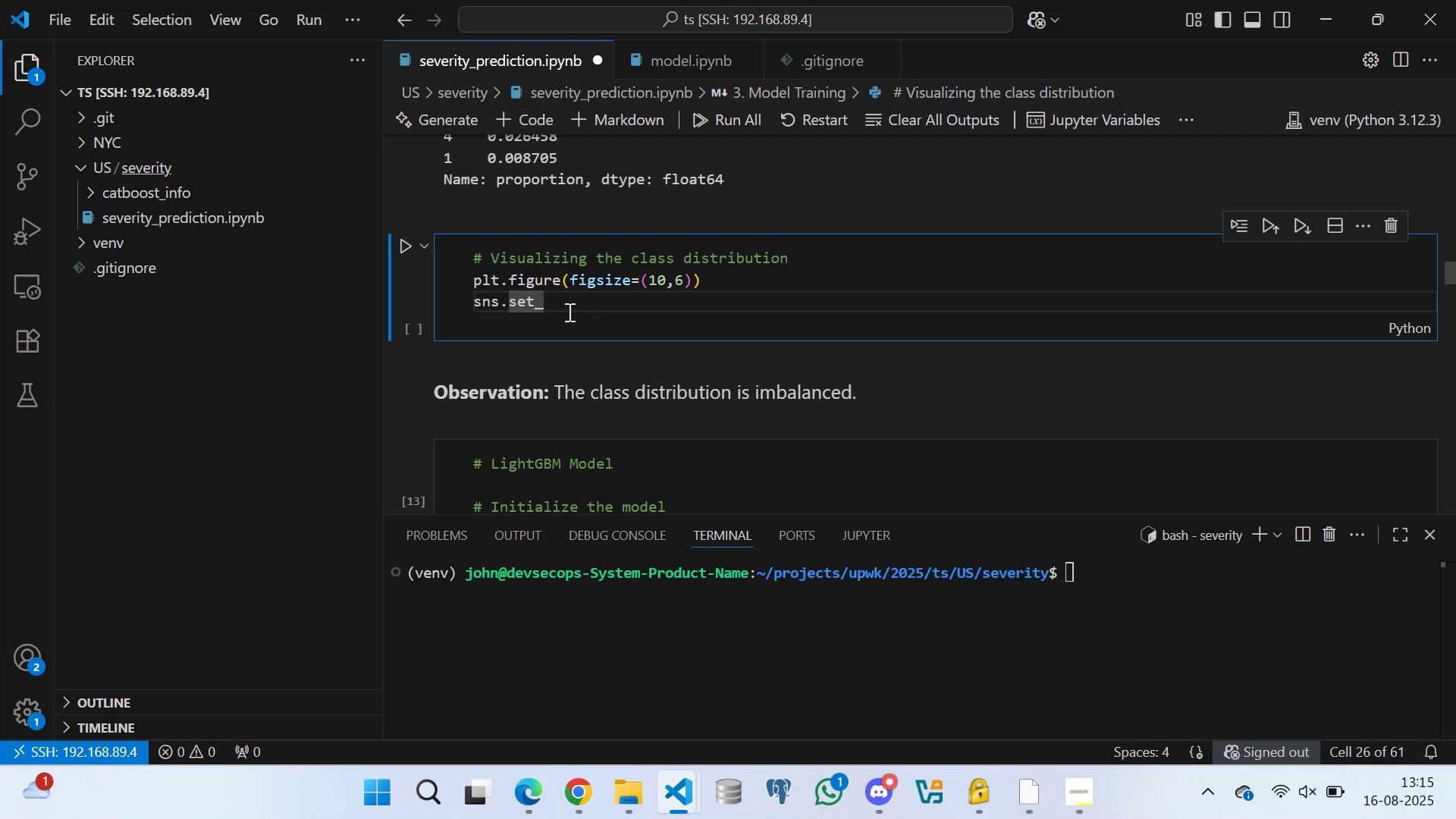 
type(style('whitegris)
key(Backspace)
type(d)
 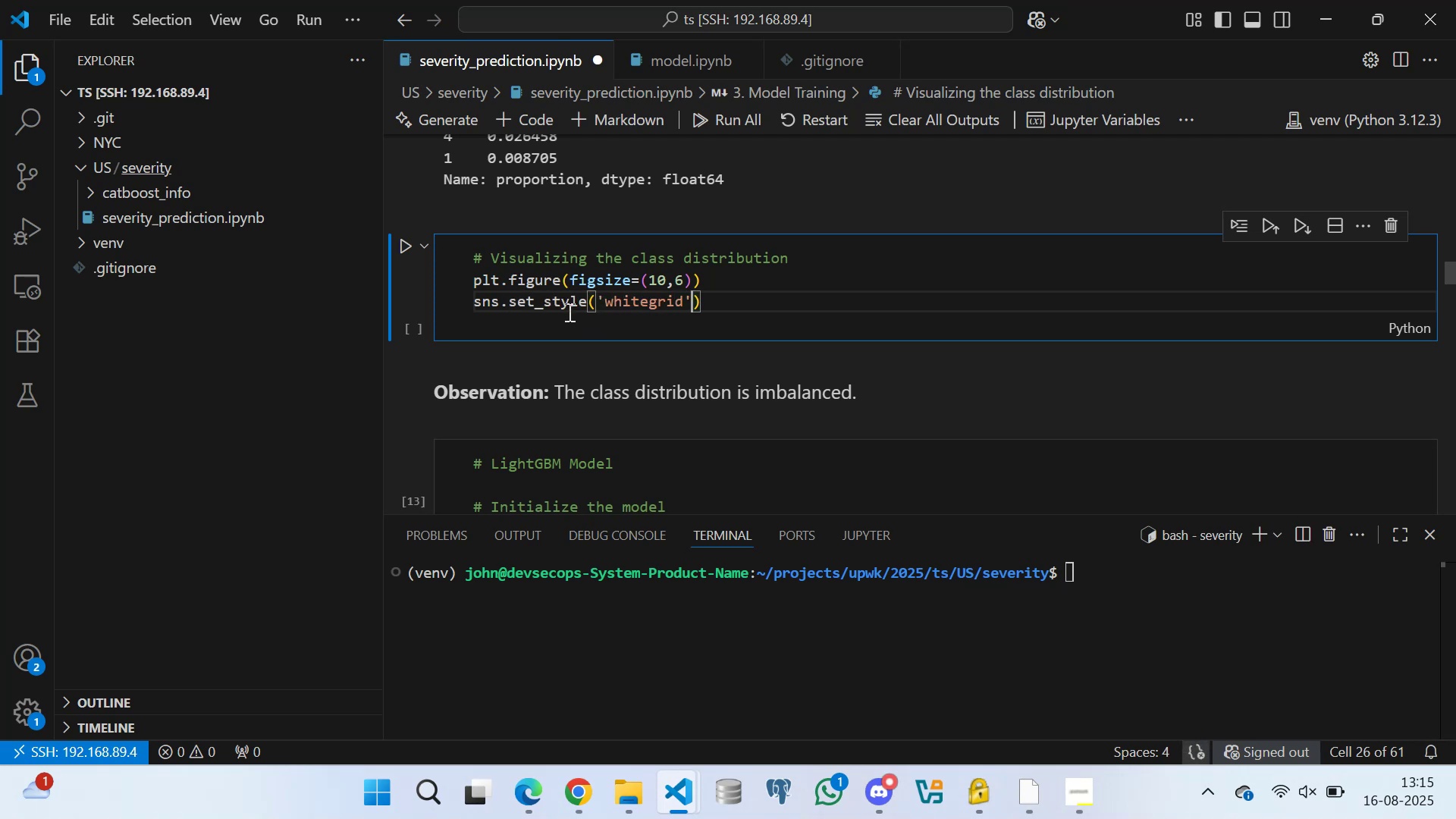 
 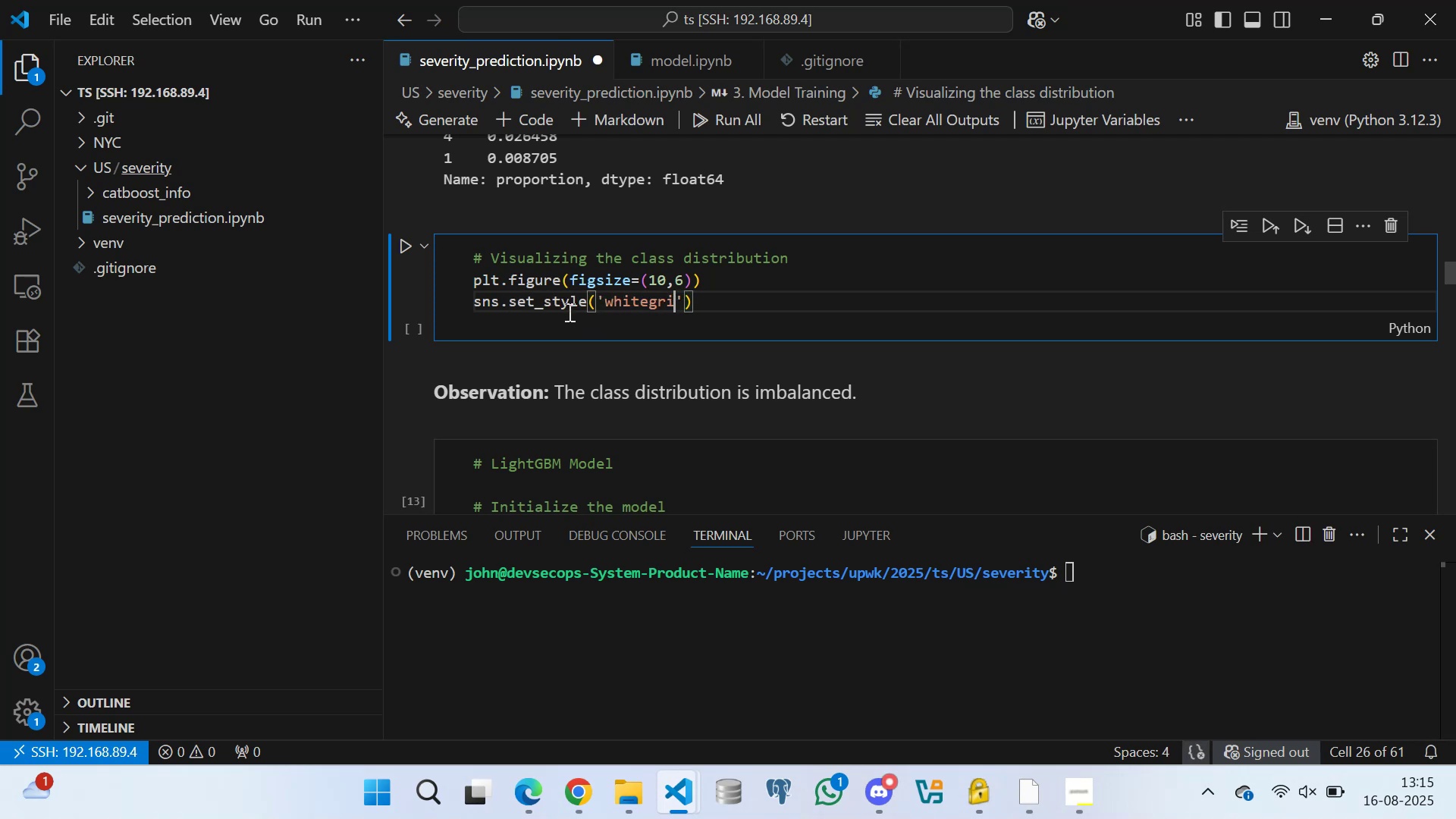 
key(ArrowRight)
 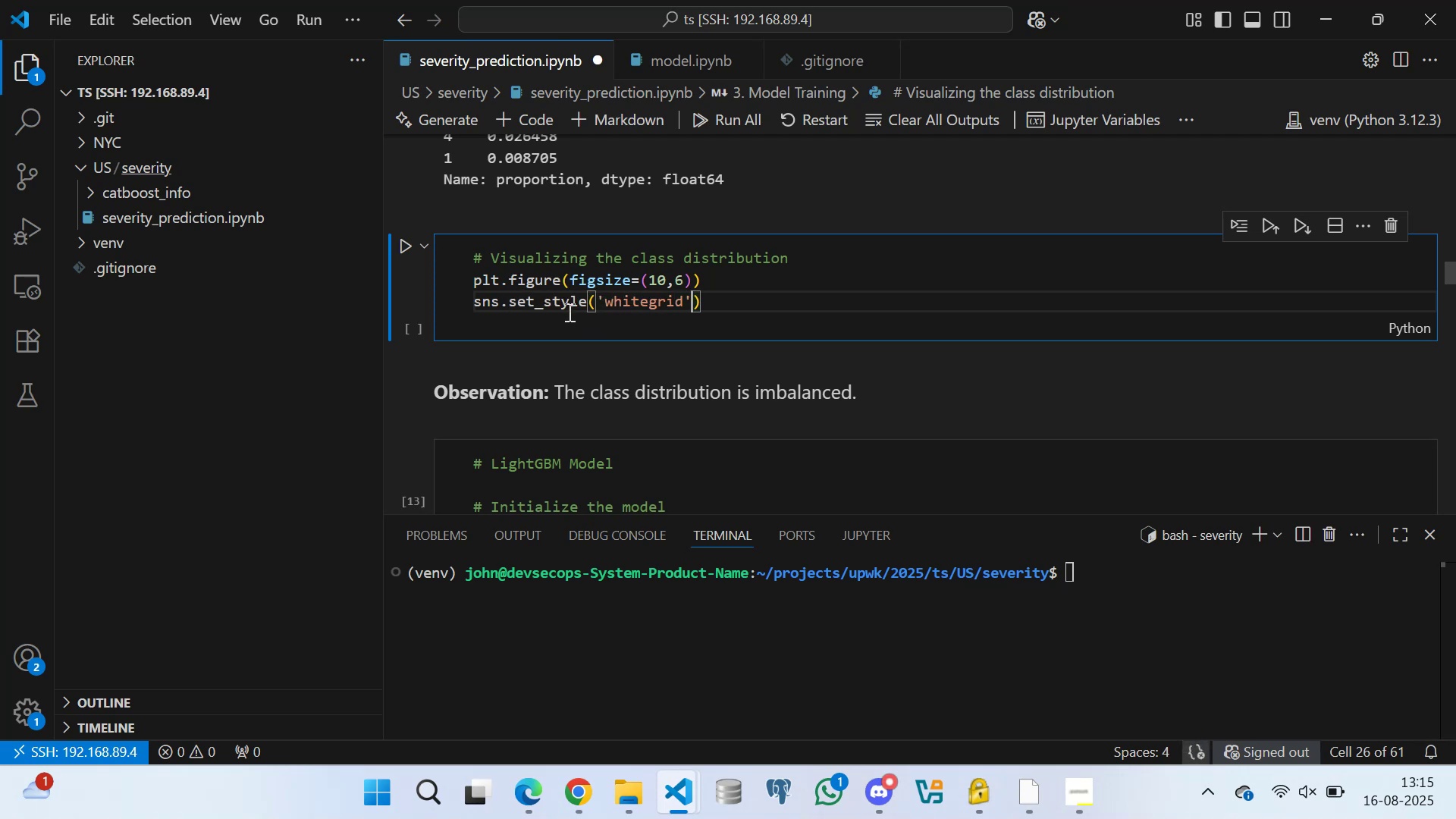 
key(ArrowRight)
 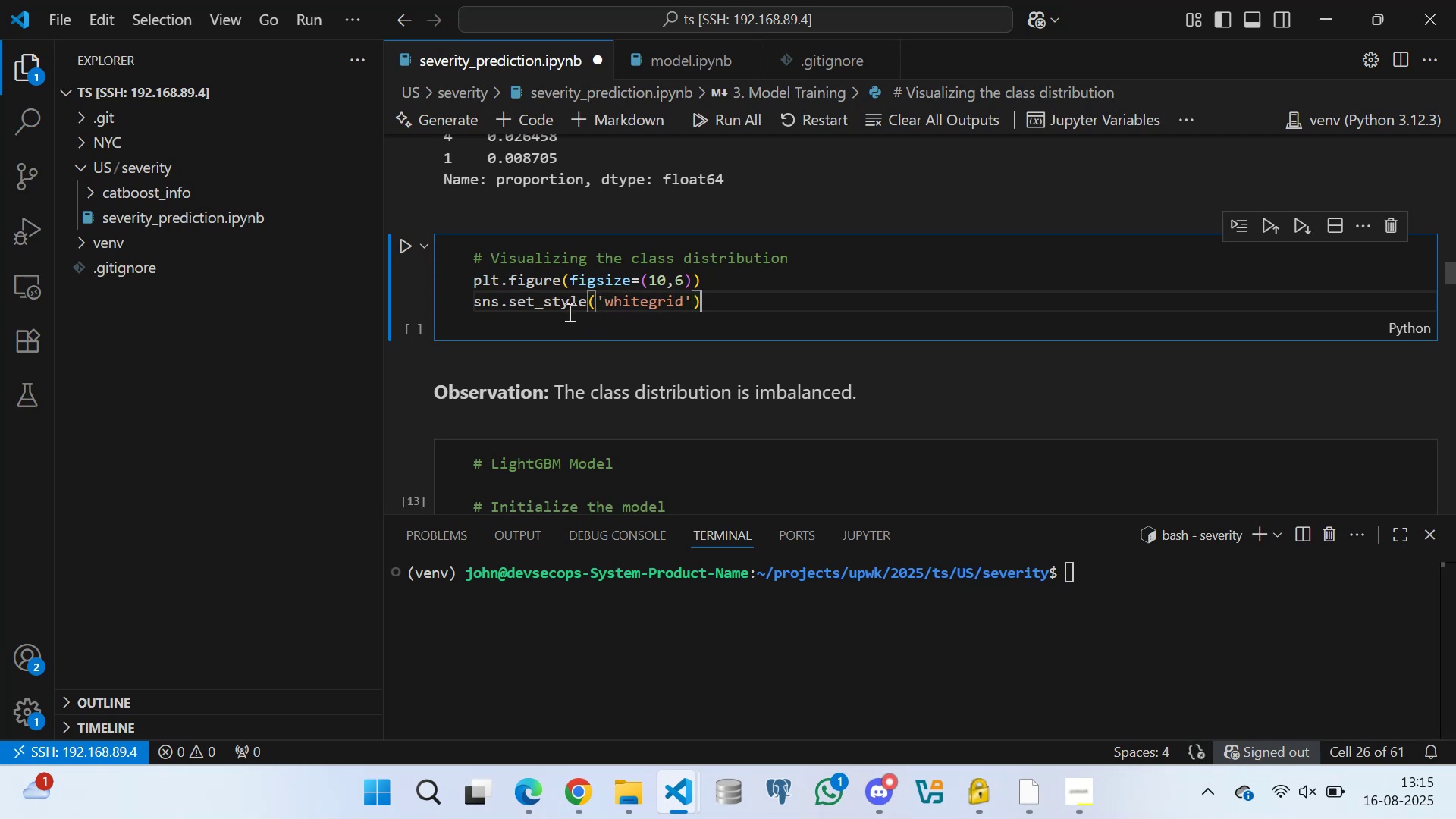 
key(Enter)
 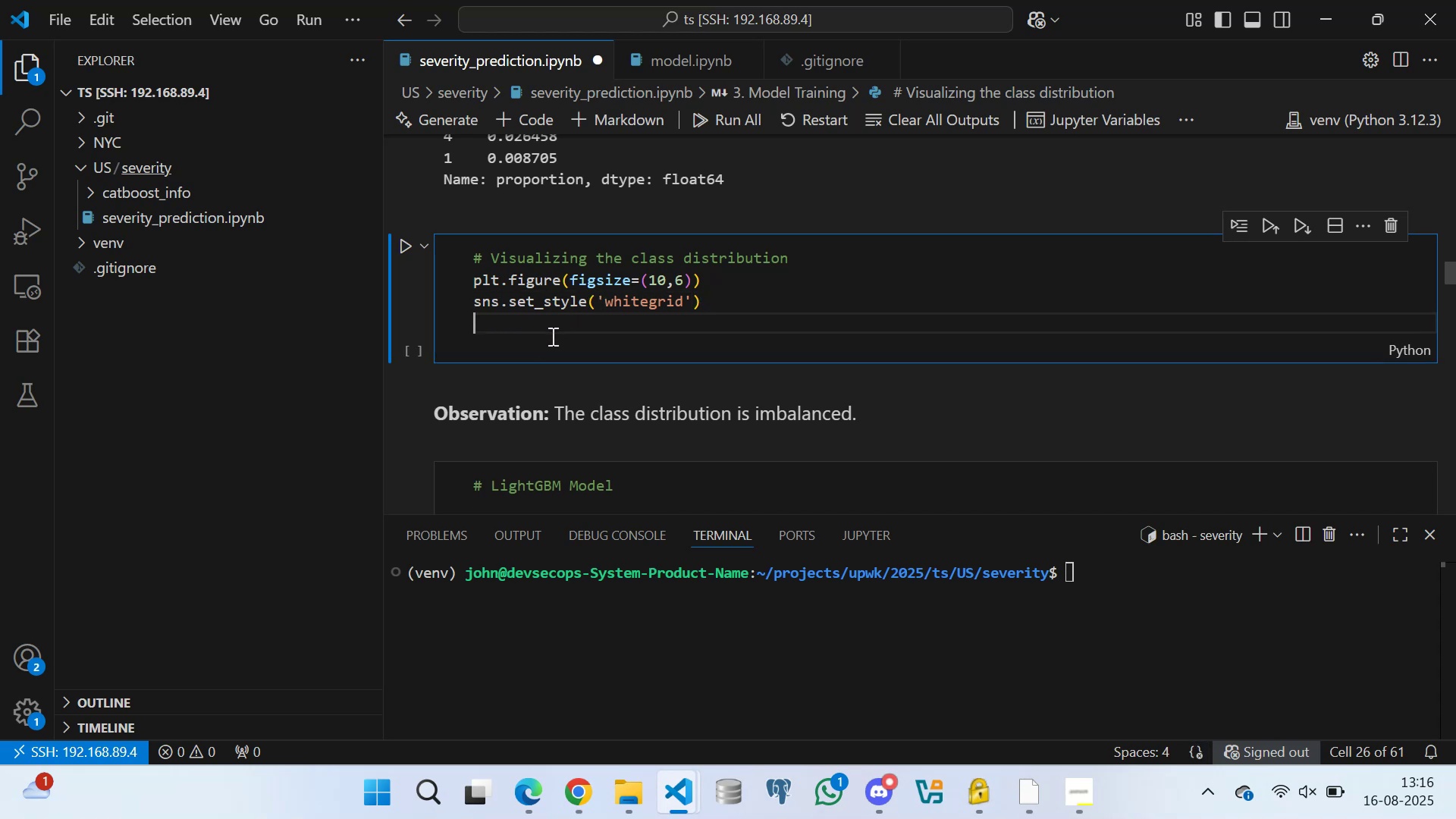 
key(Enter)
 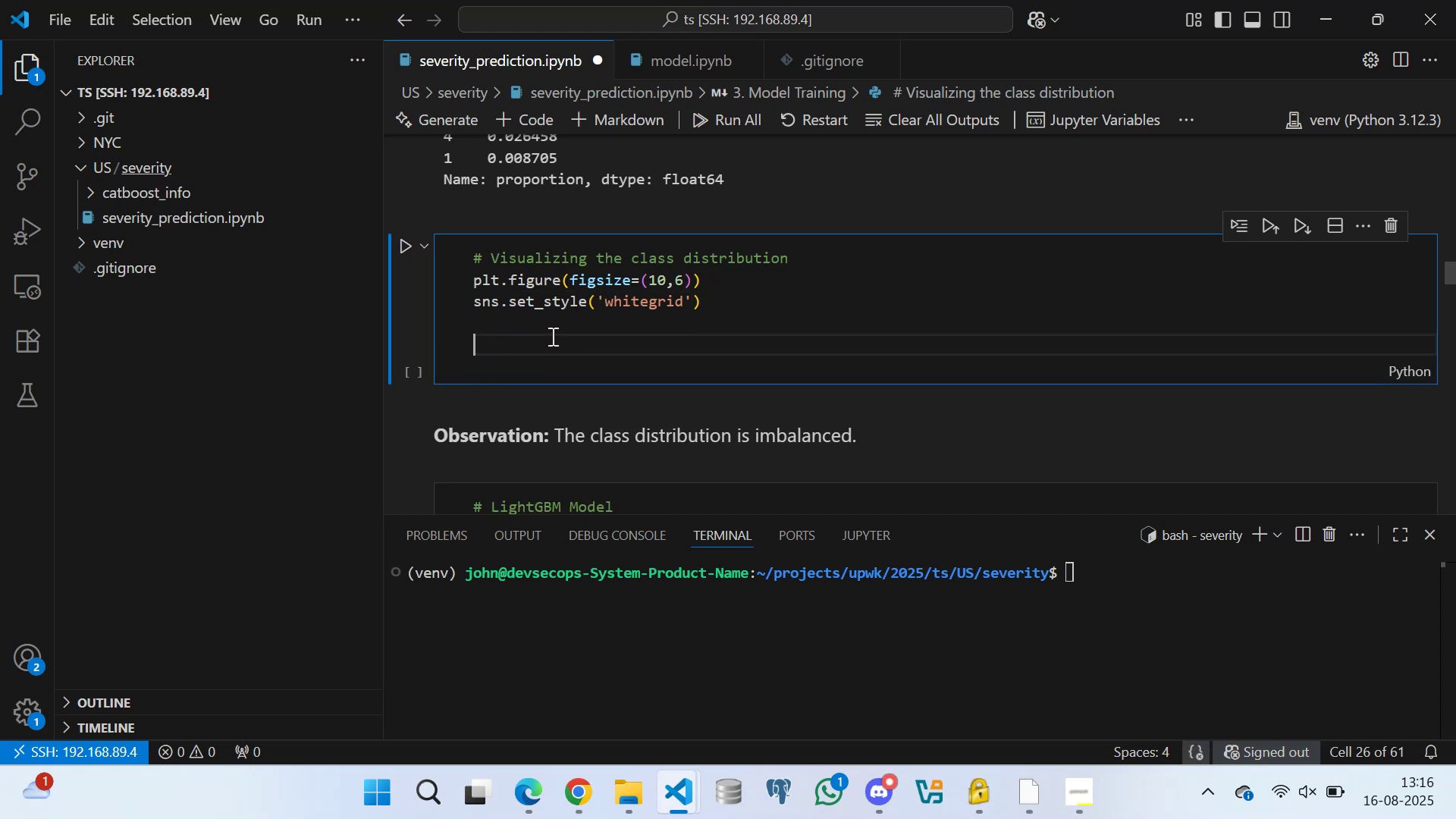 
type(# Create a )
 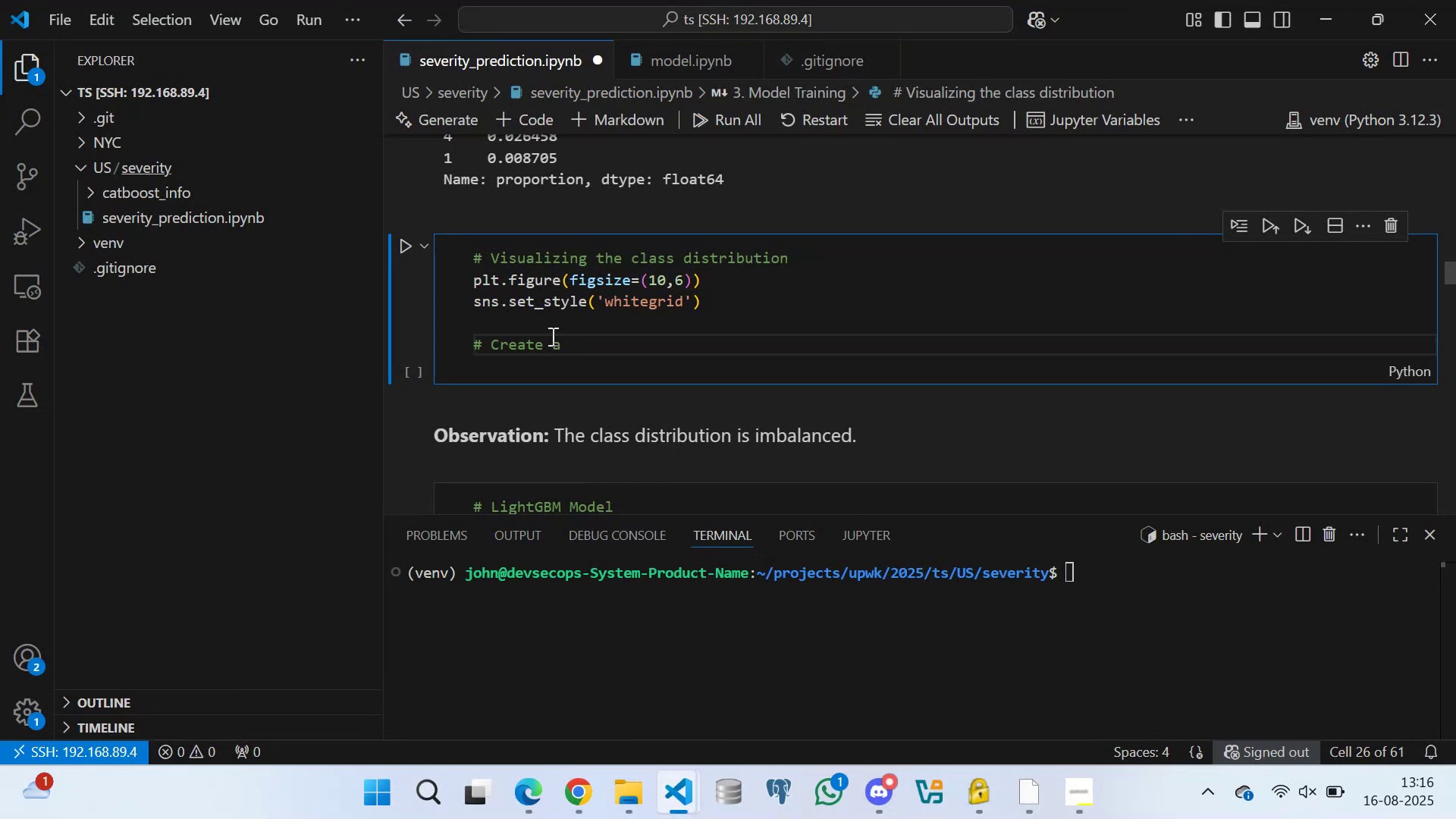 
type(vertical )
 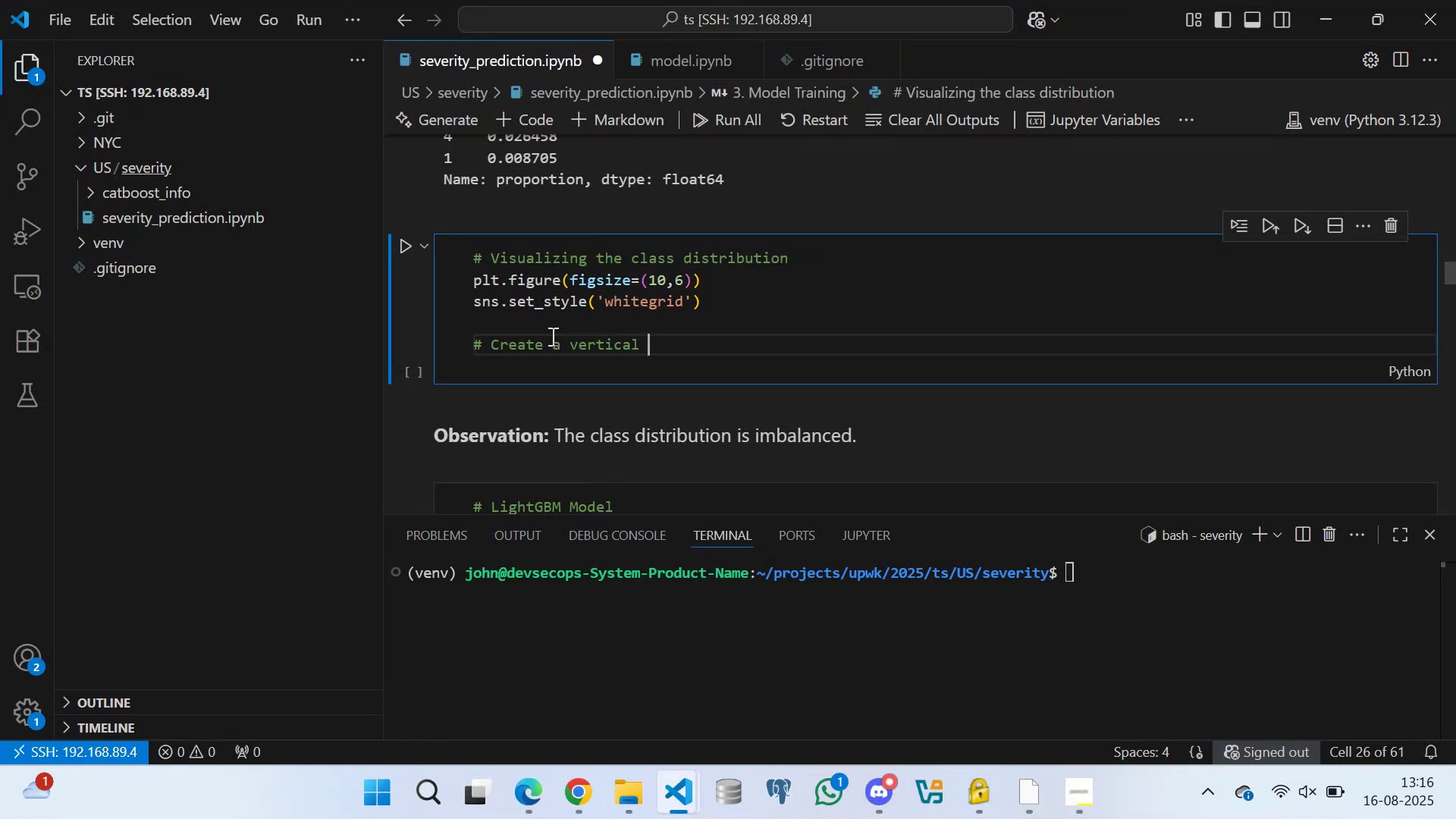 
type(bar plot)
 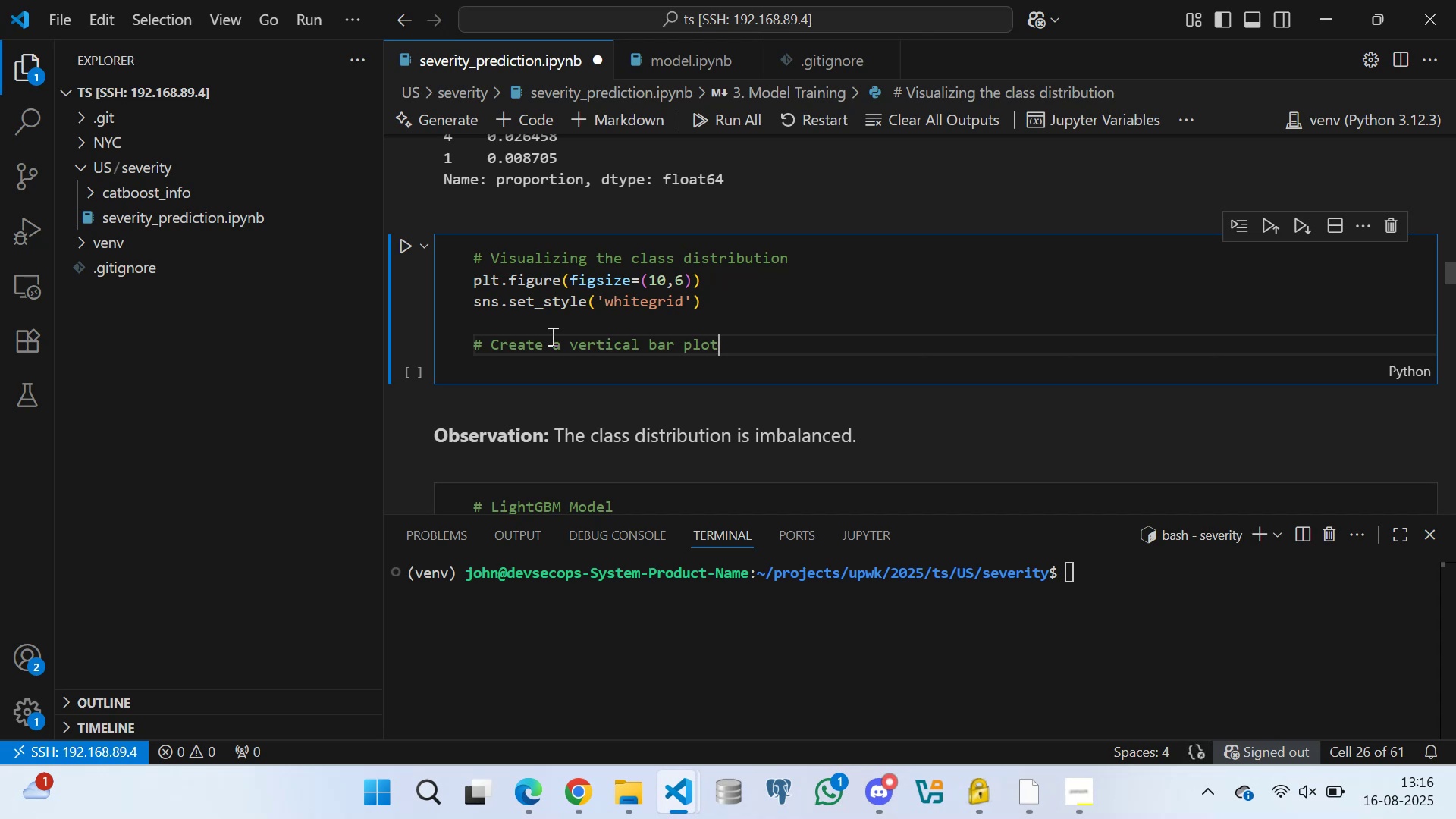 
key(Enter)
 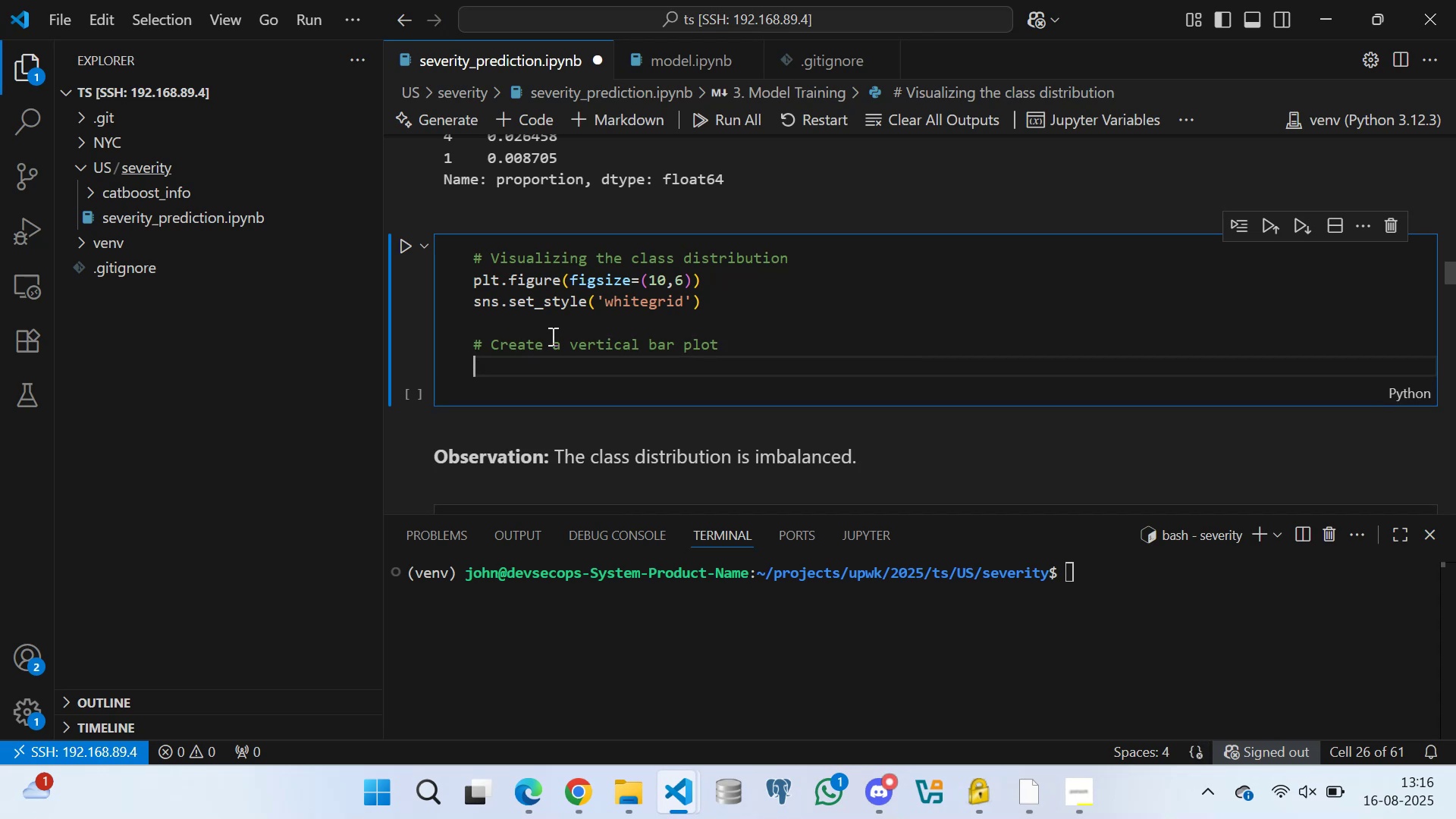 
type(ax = sns.barplot()
 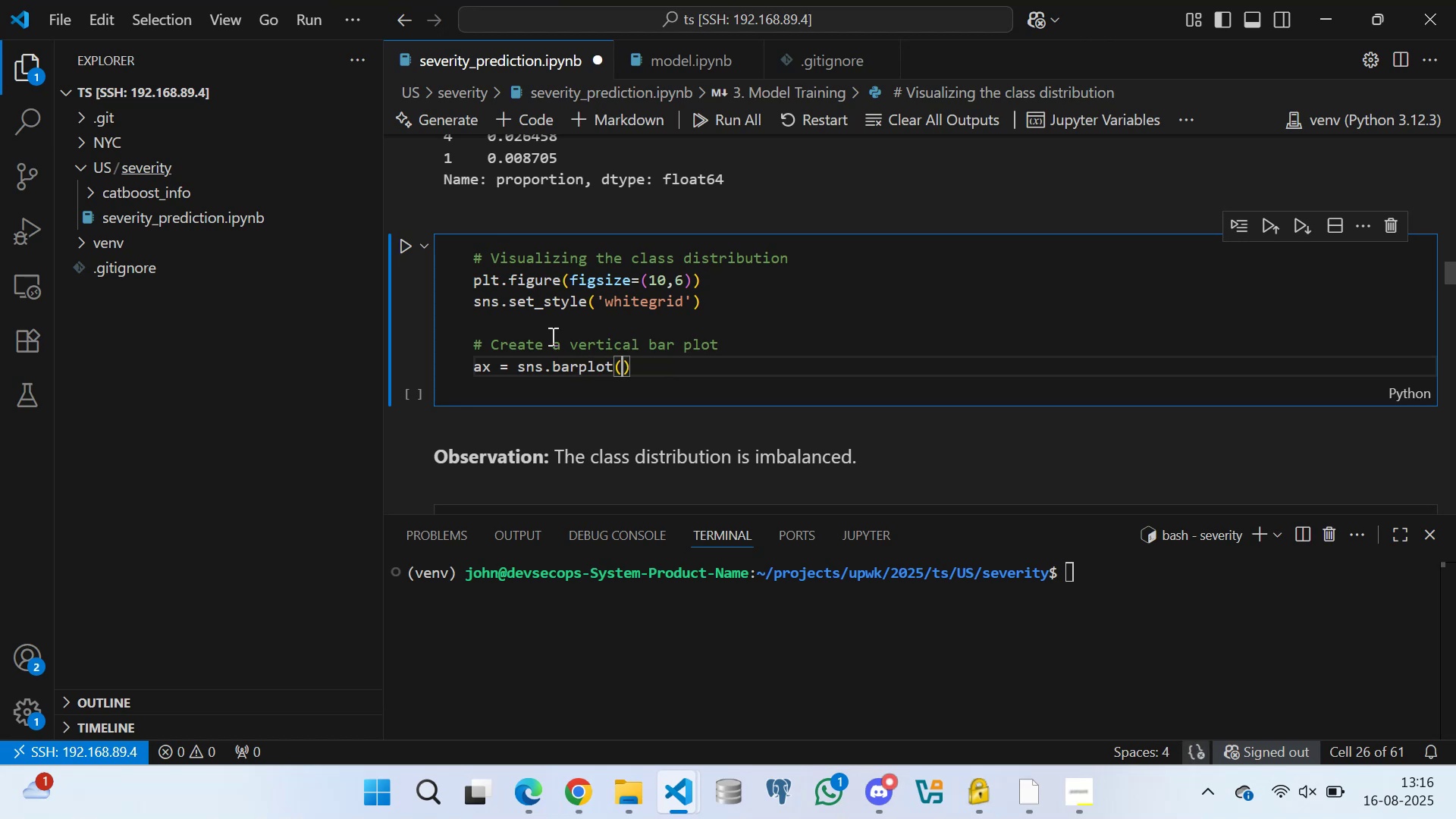 
key(Enter)
 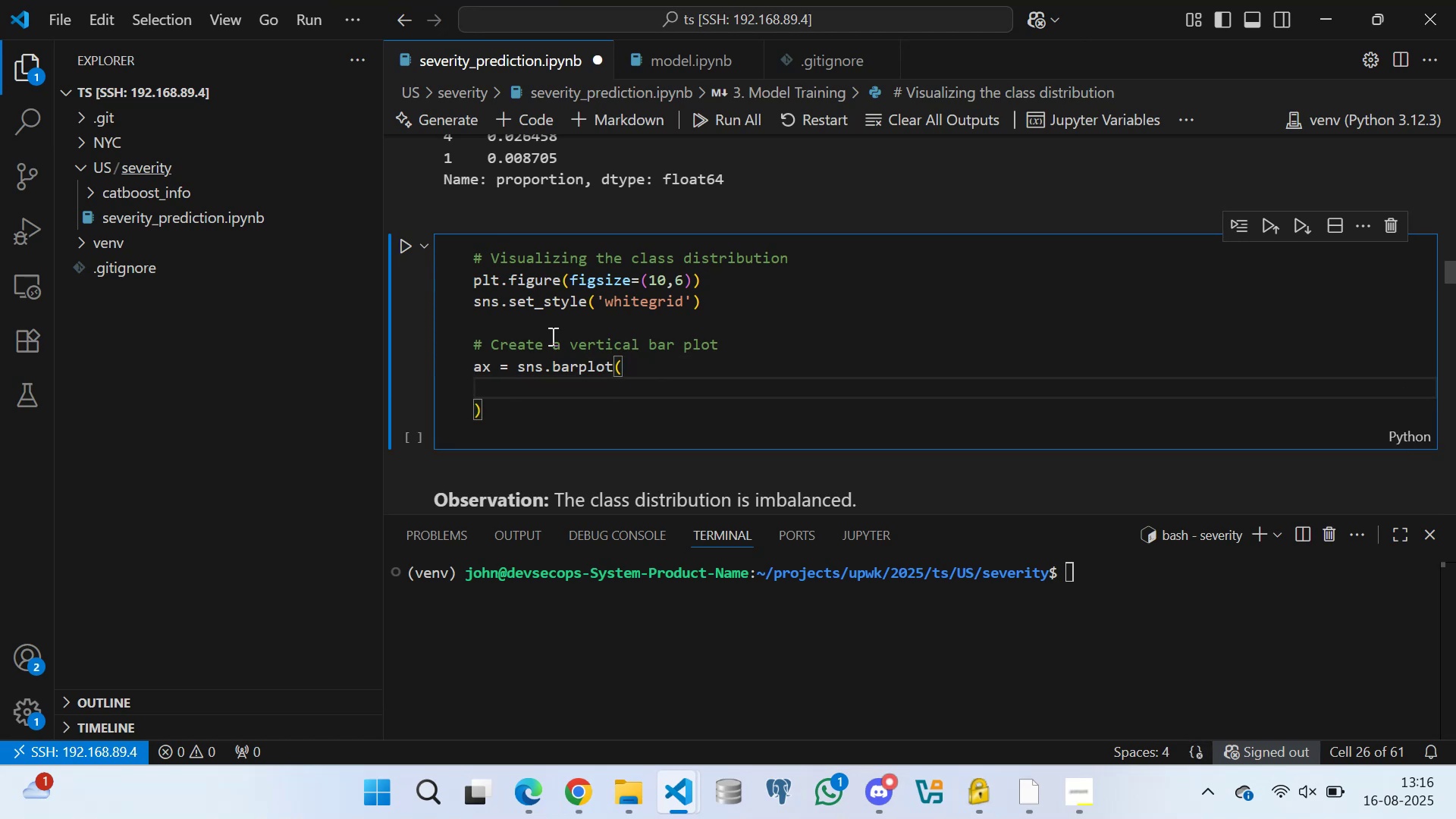 
type(x = class_distribution.values,)
 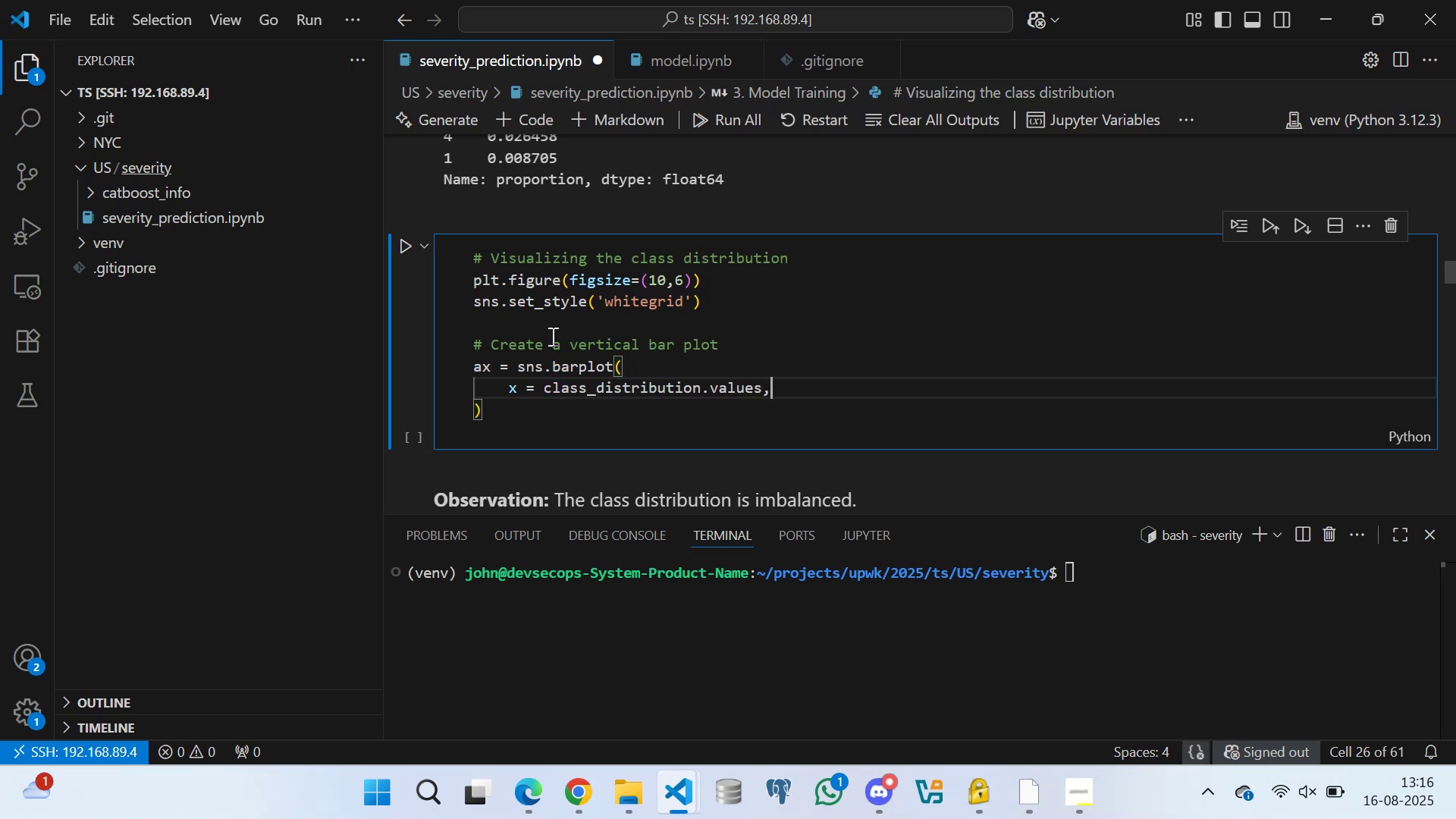 
 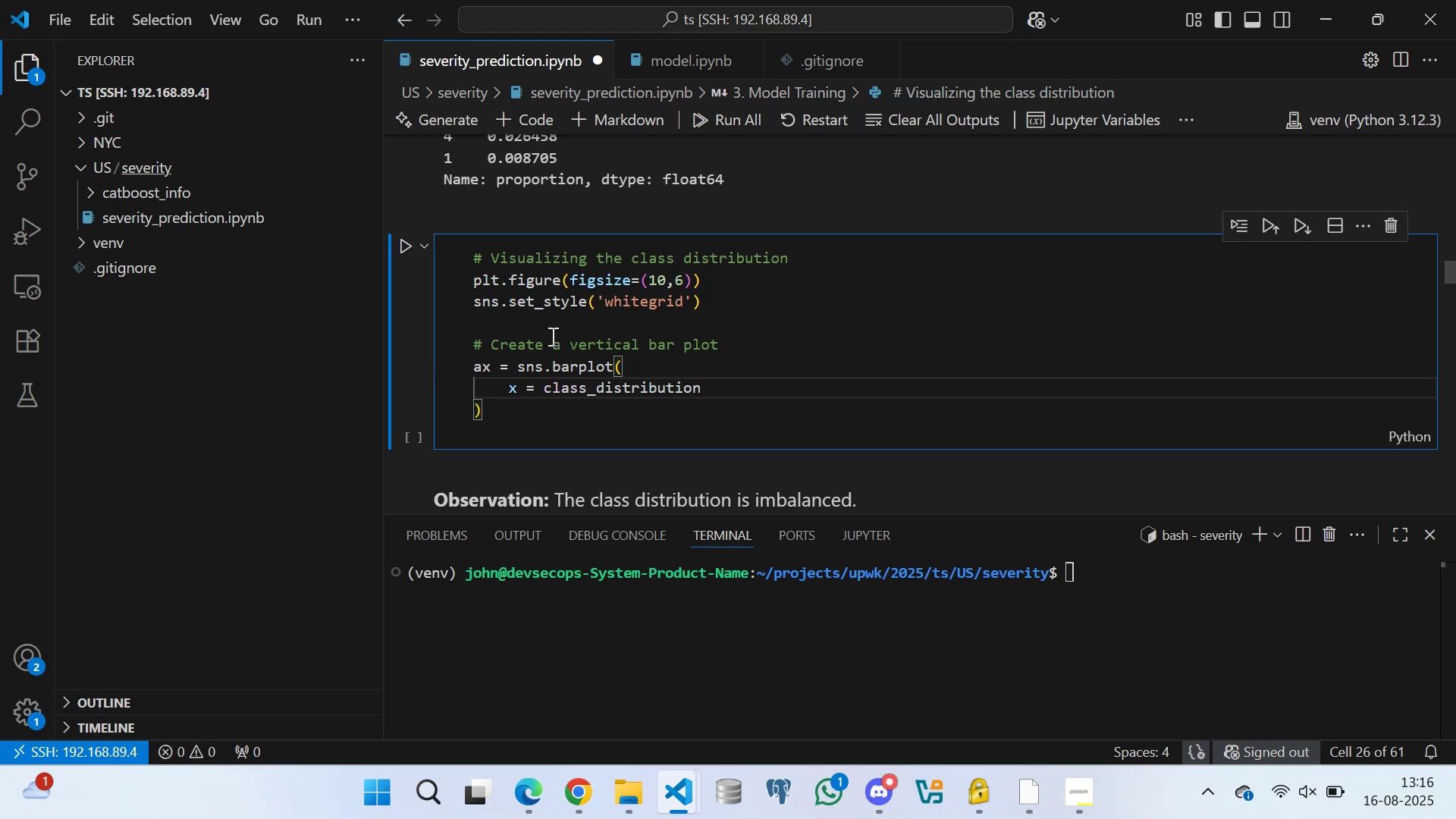 
key(Enter)
 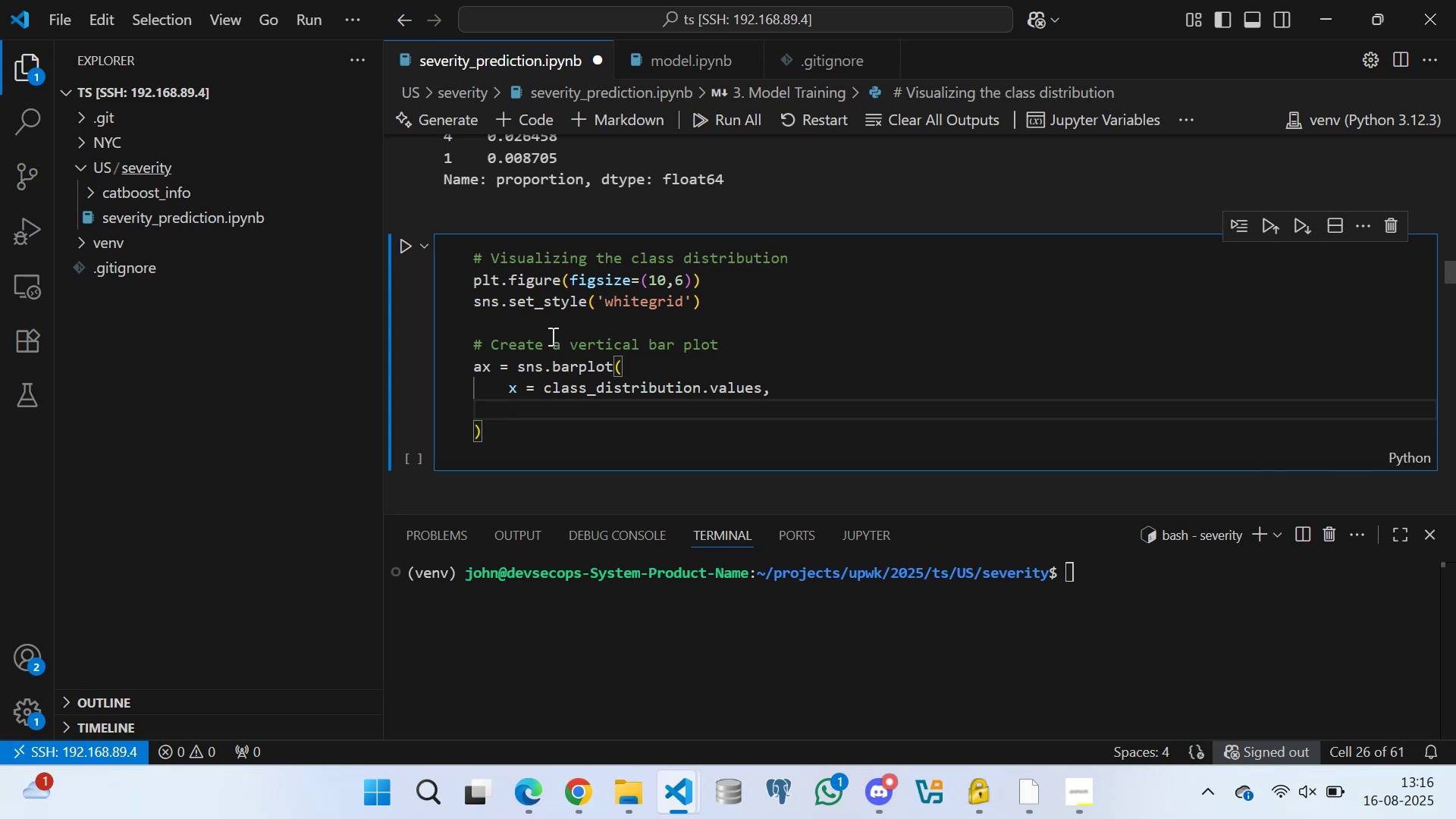 
type(y = class_distribution.index,)
 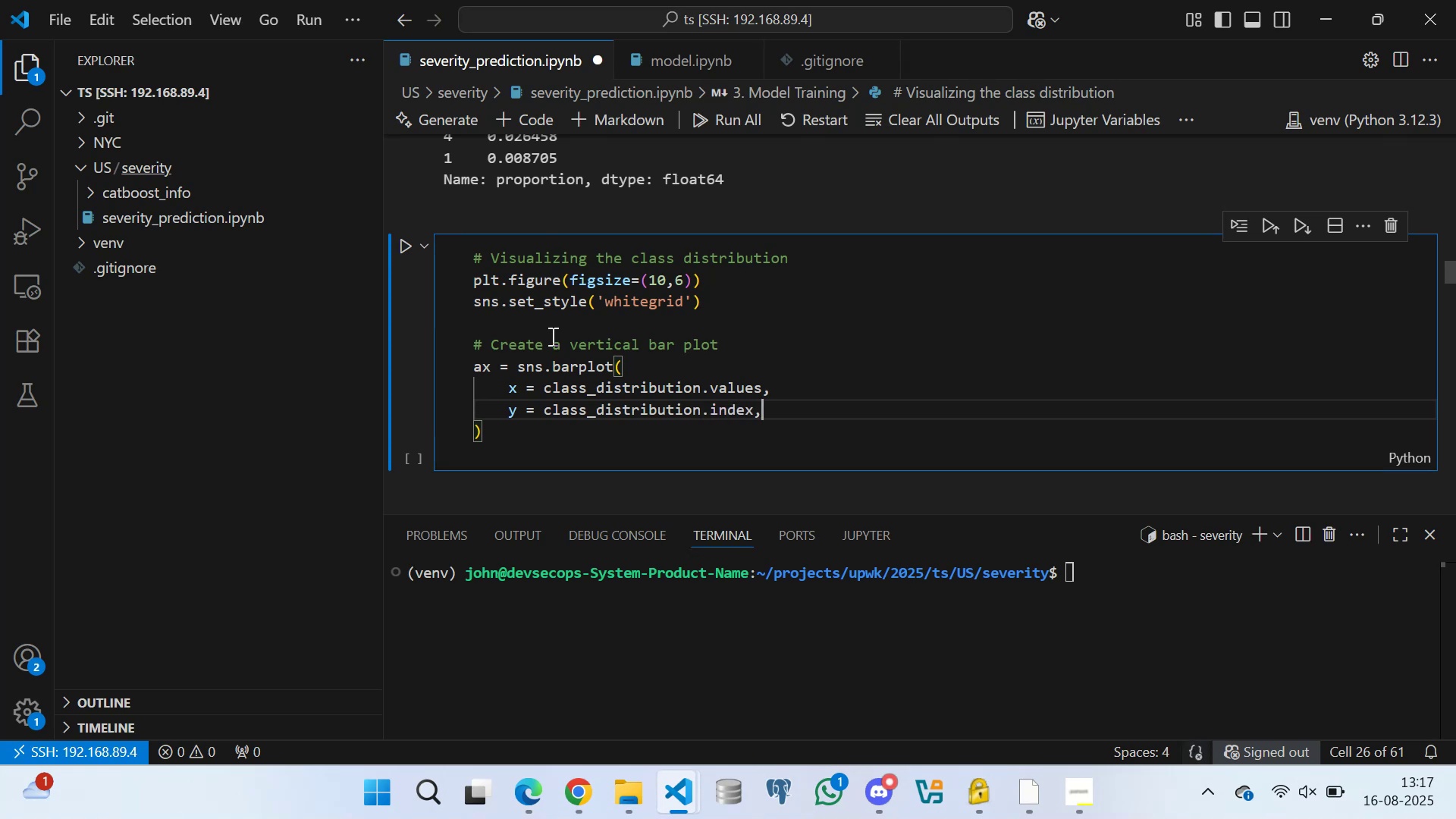 
key(Enter)
 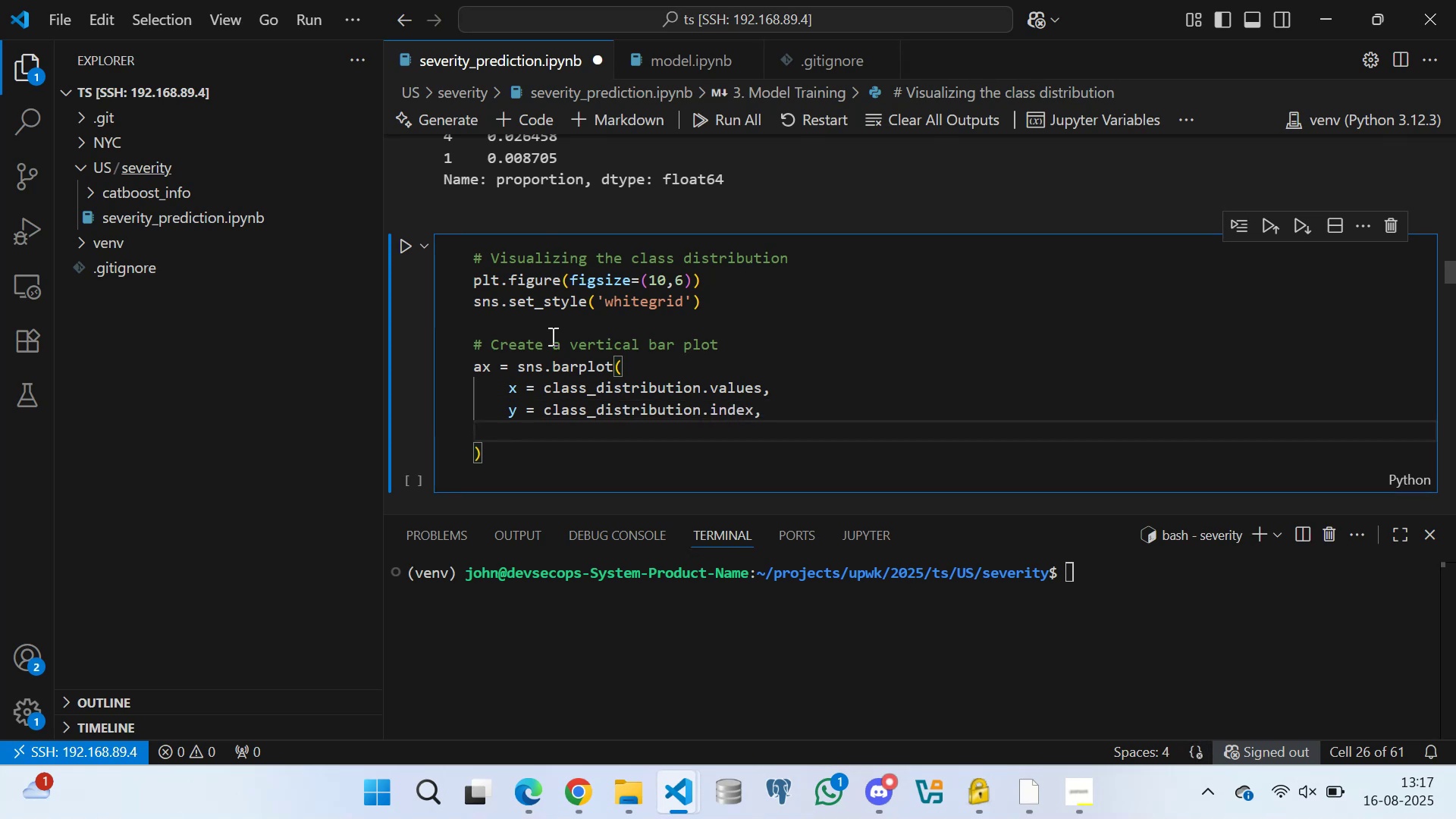 
type(palette='viridis)
 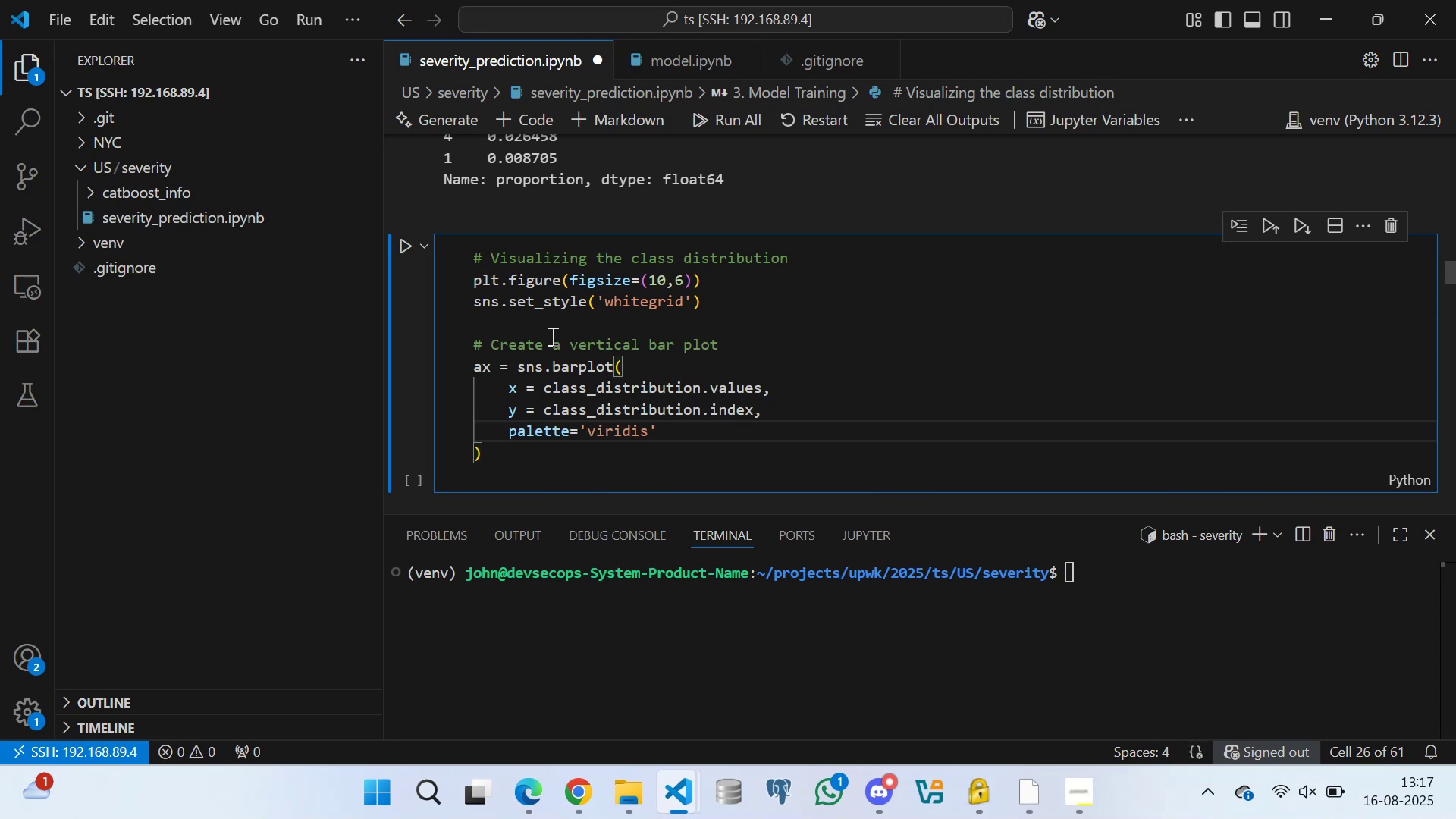 
key(ArrowRight)
 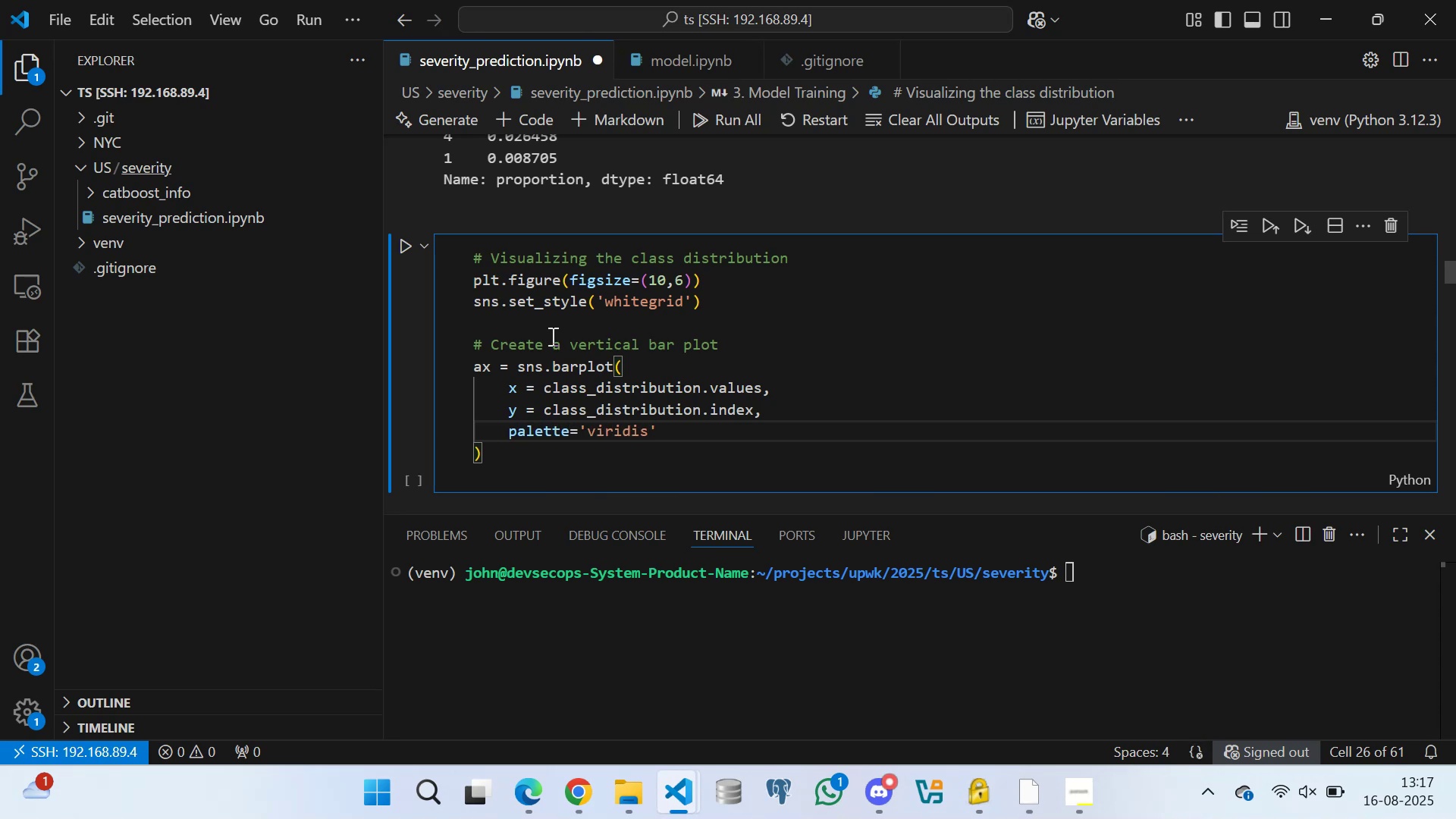 
key(Comma)
 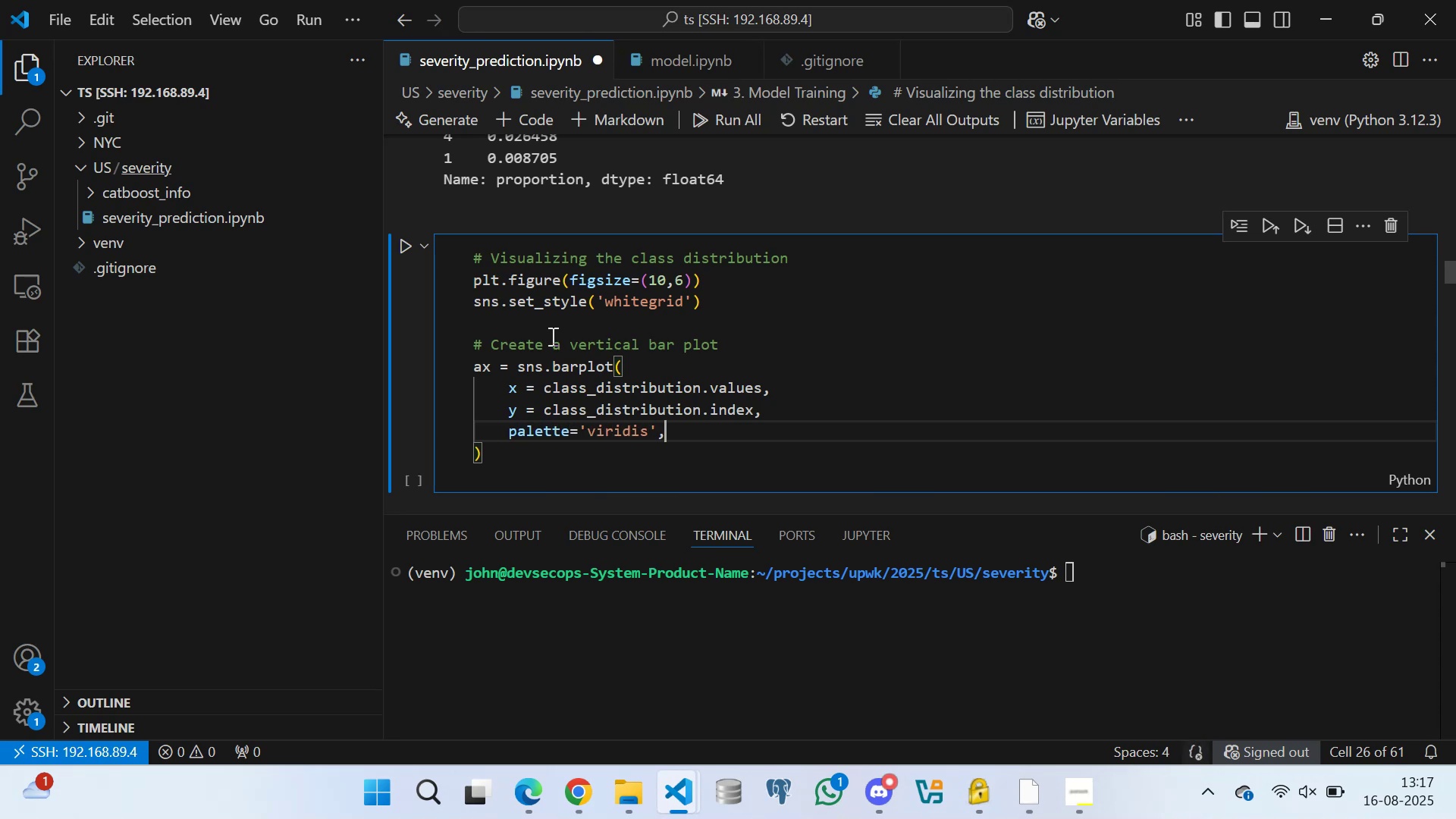 
key(Enter)
 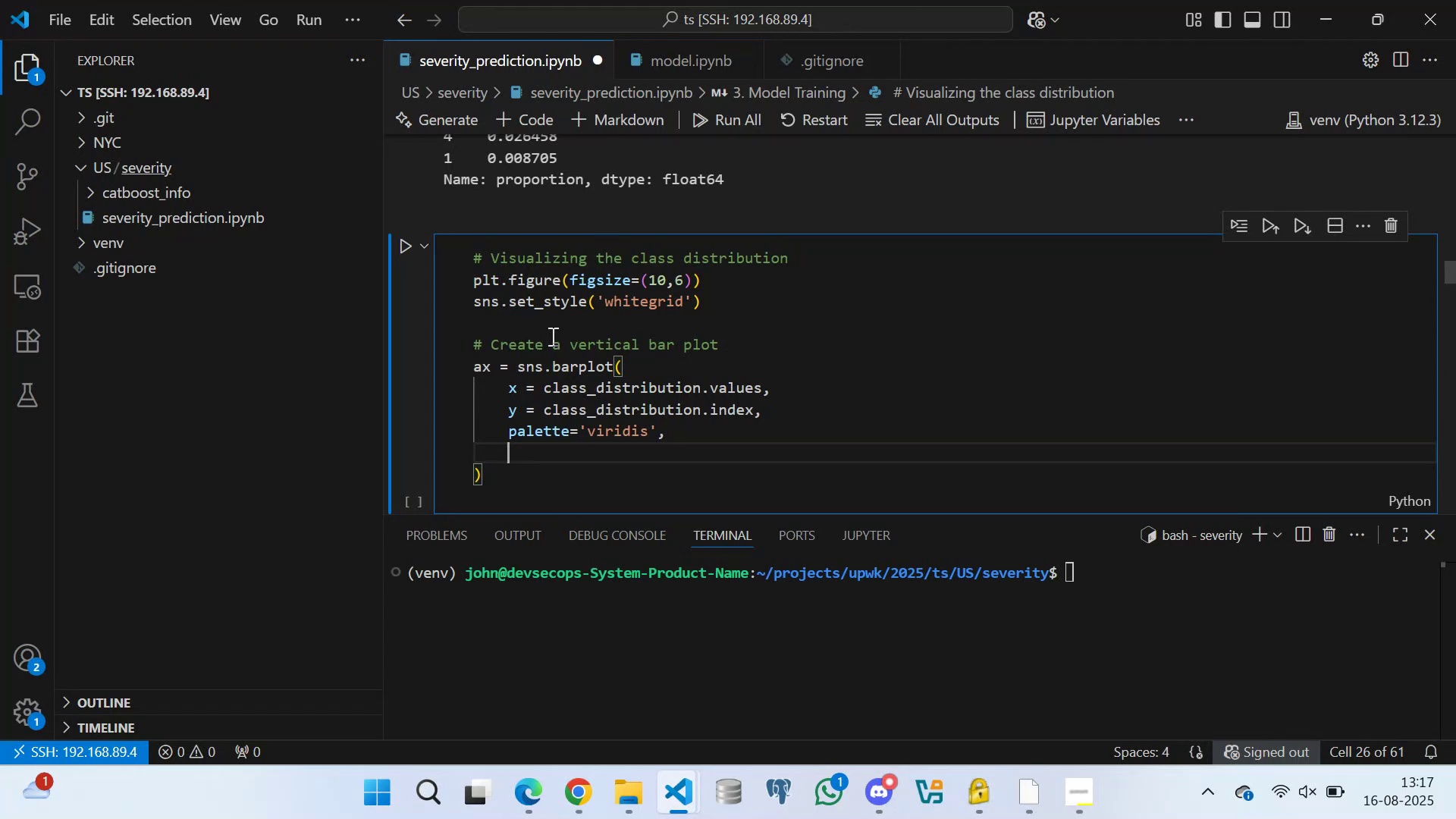 
type(orient='h)
key(Backspace)
type(v)
 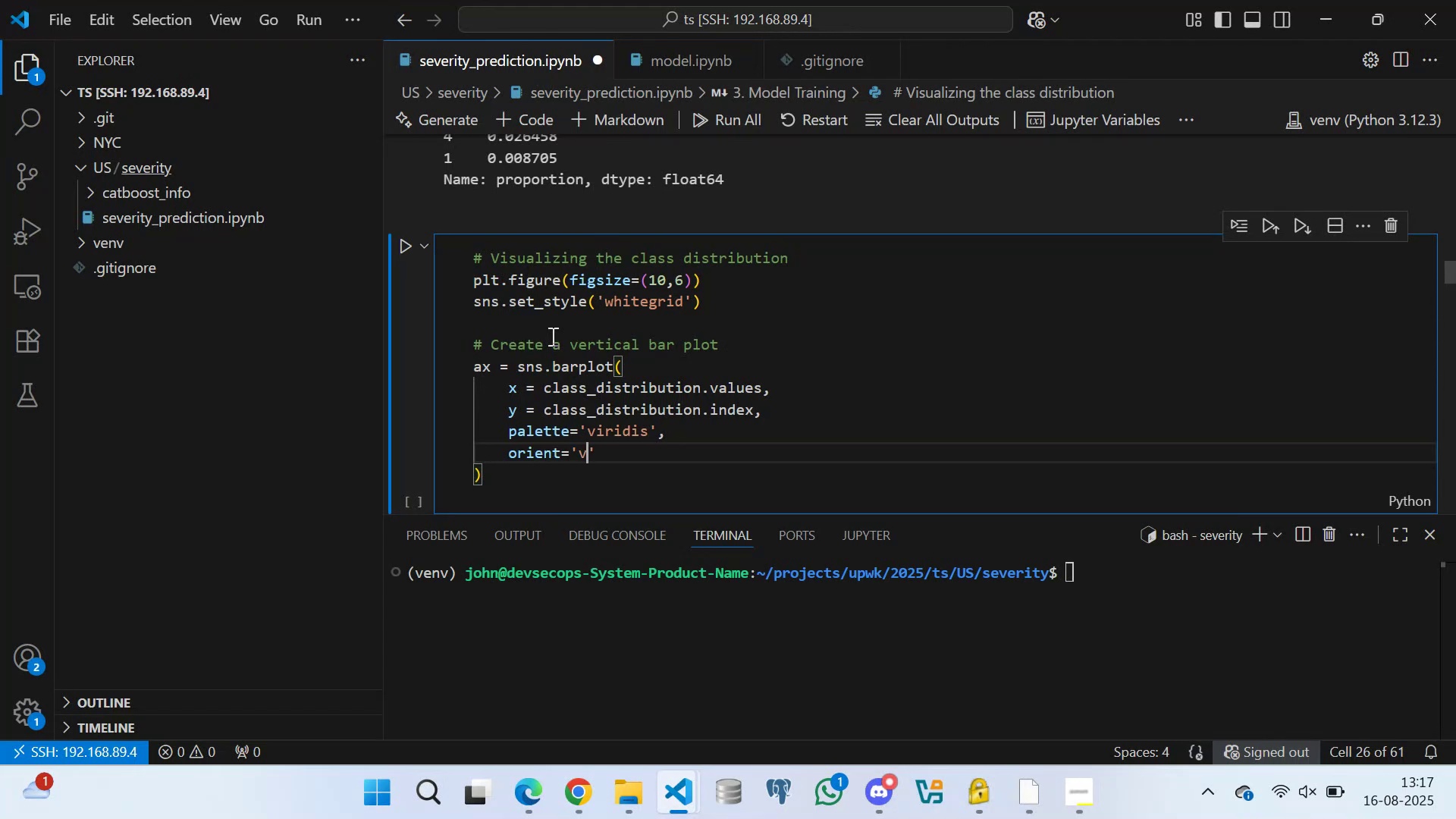 
key(ArrowRight)
 